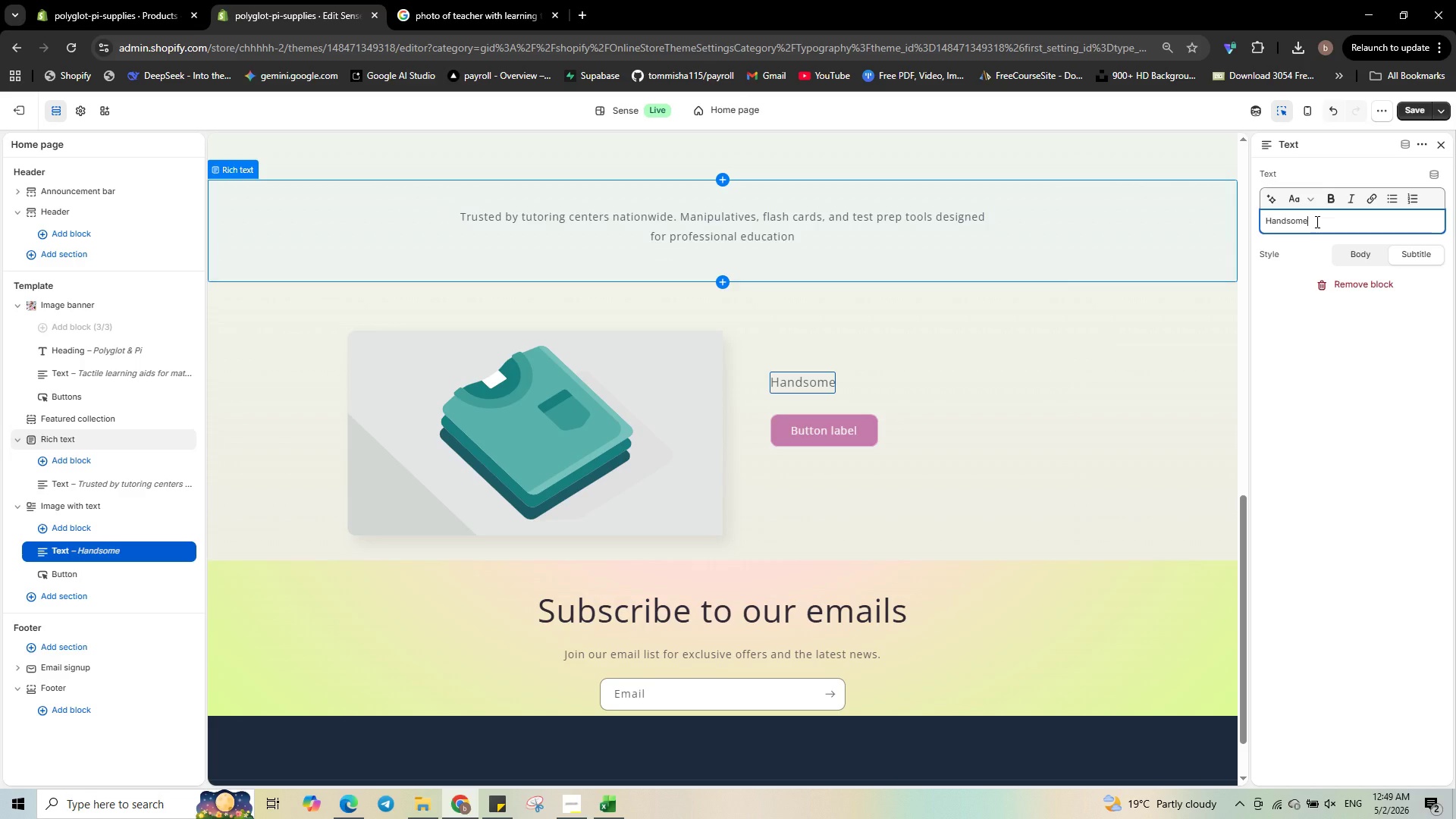 
wait(9.59)
 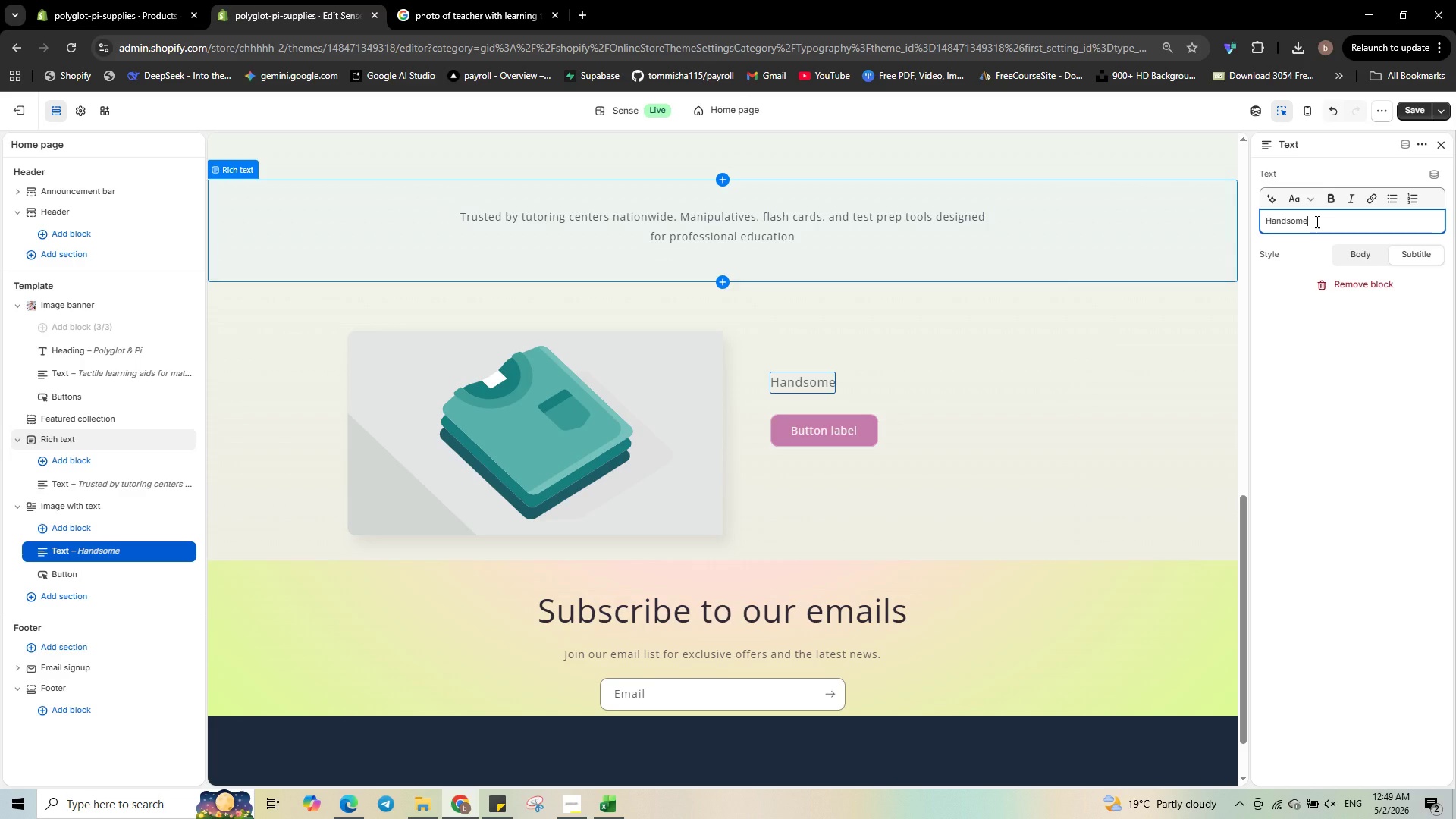 
key(Backspace)
 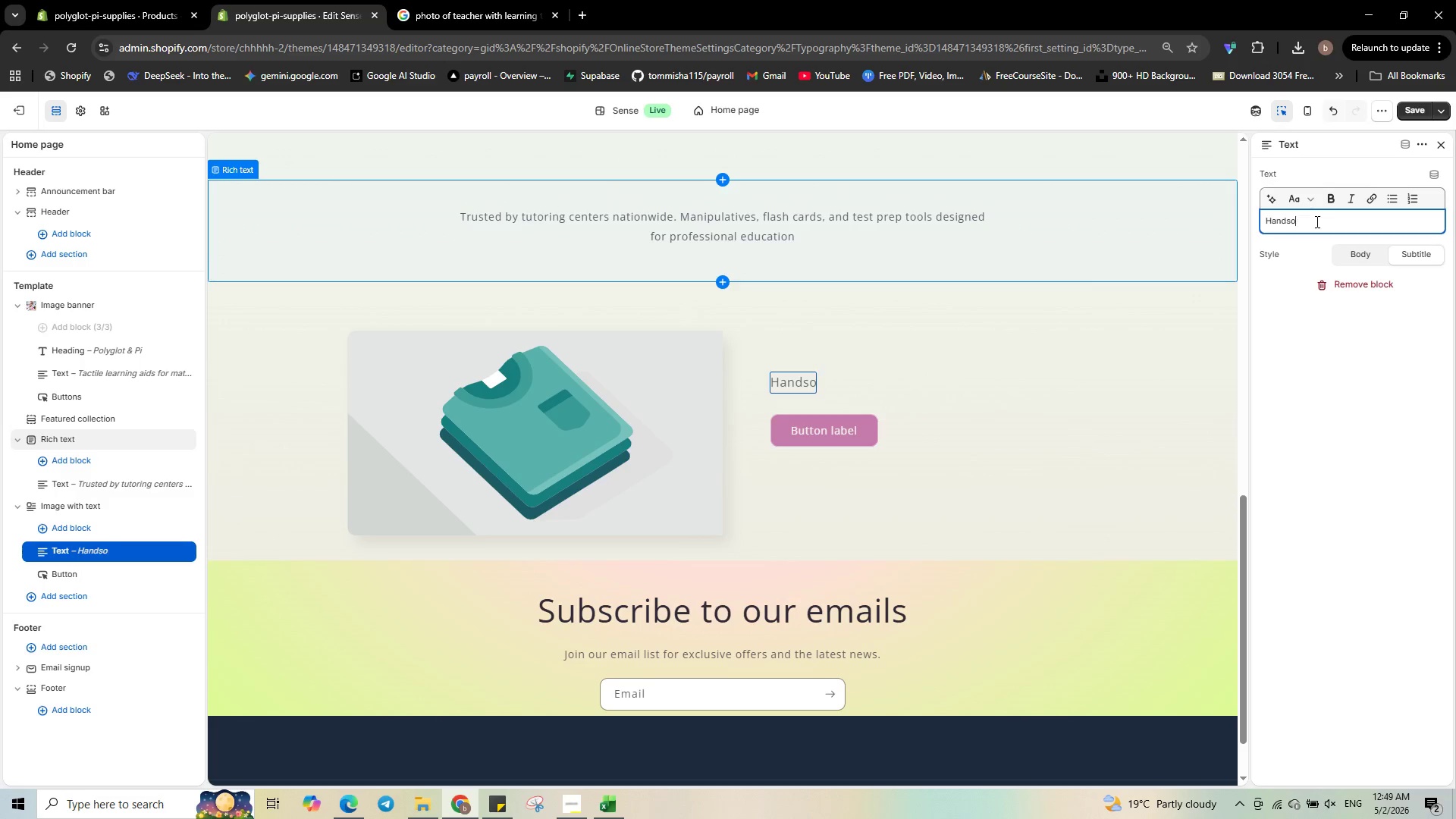 
key(Backspace)
 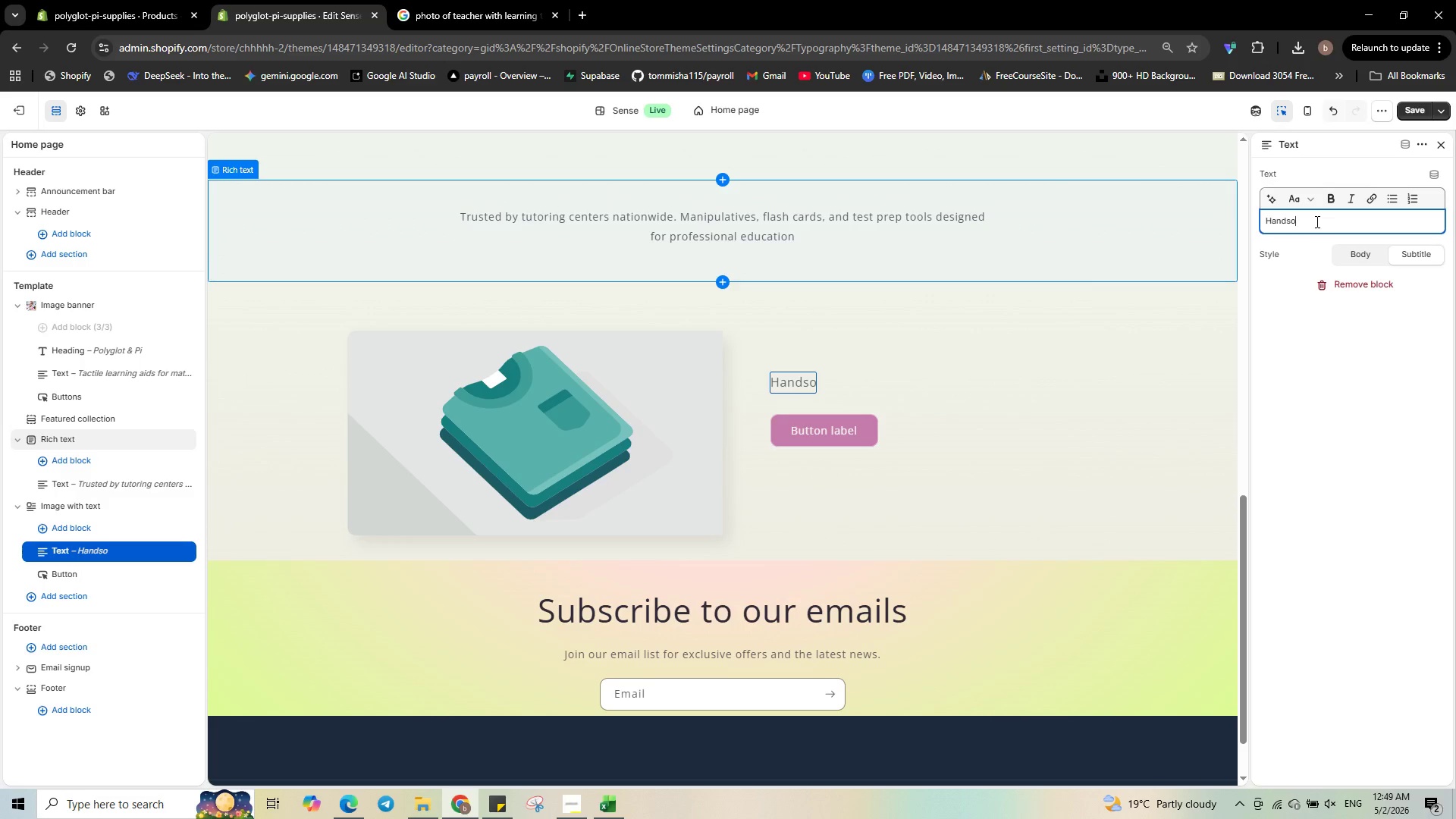 
key(N)
 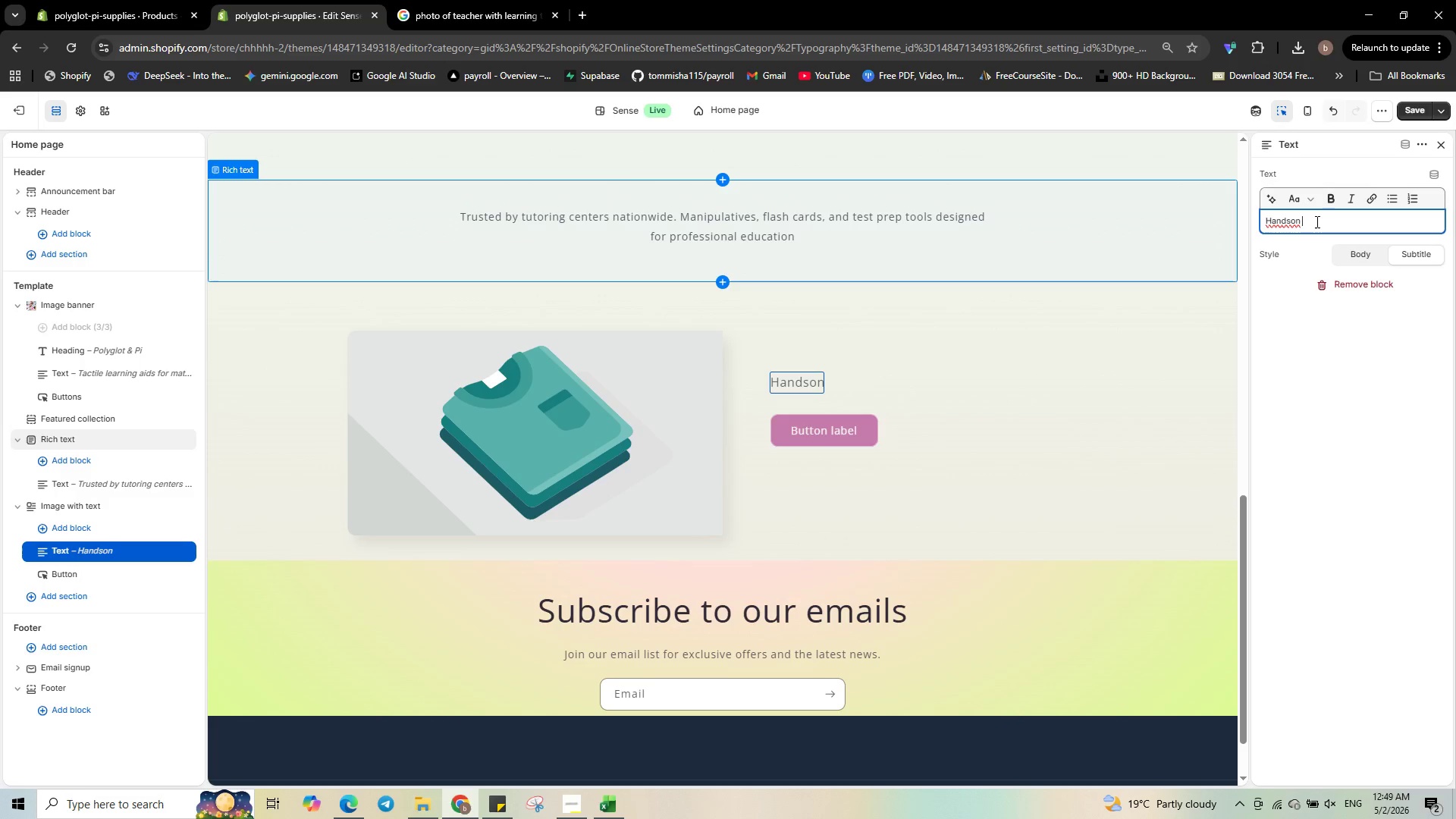 
key(Space)
 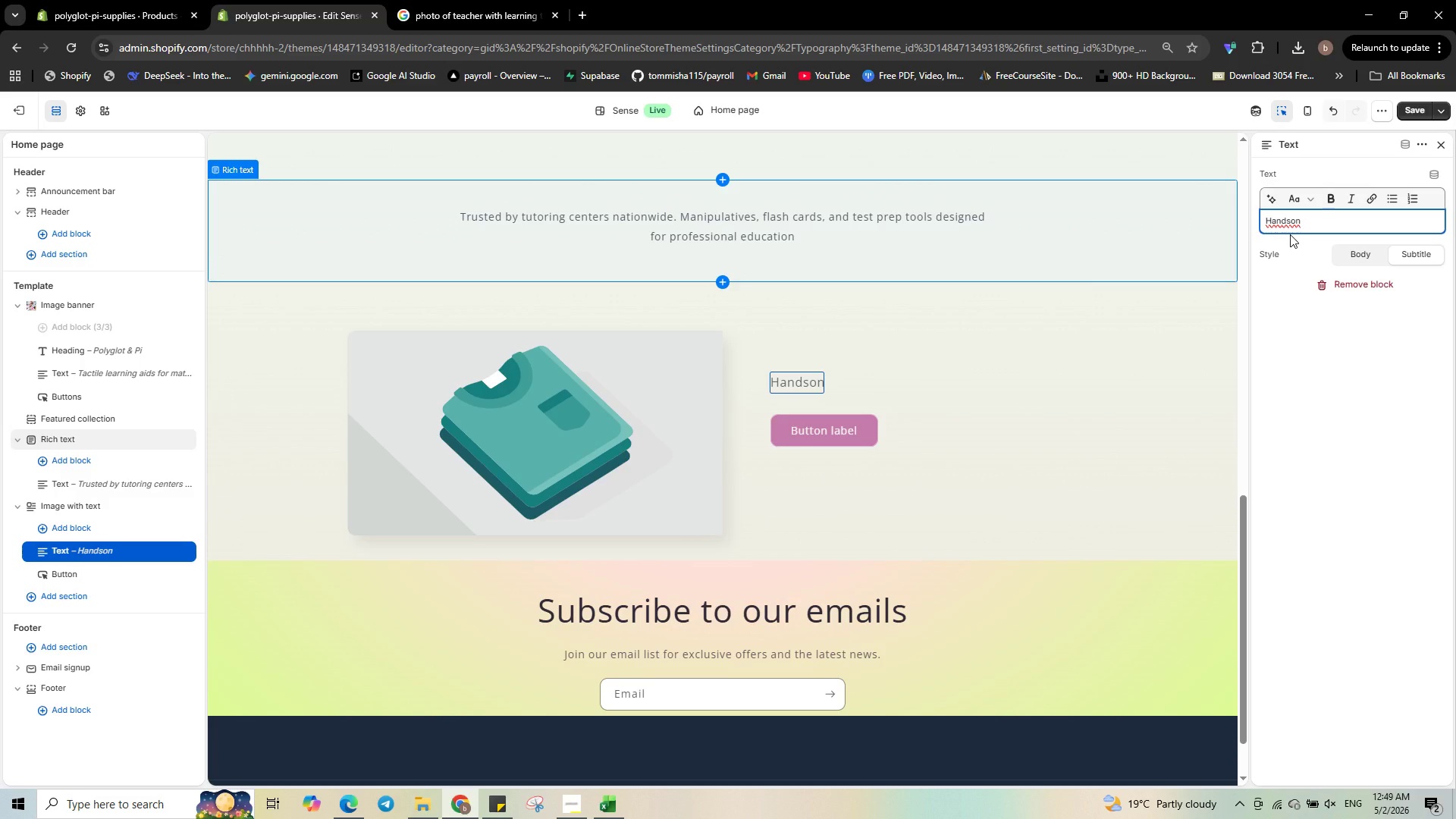 
wait(13.99)
 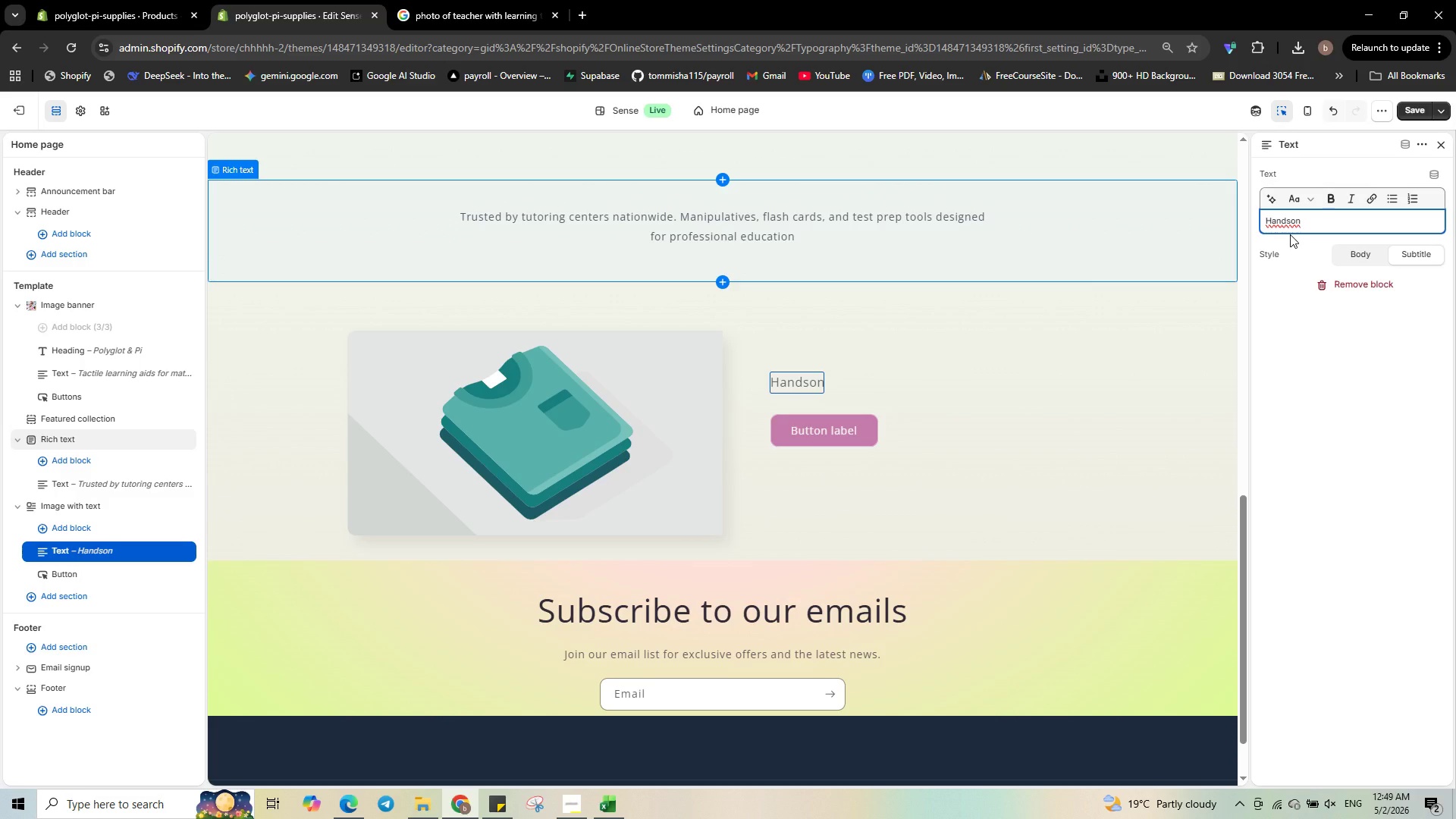 
right_click([1294, 219])
 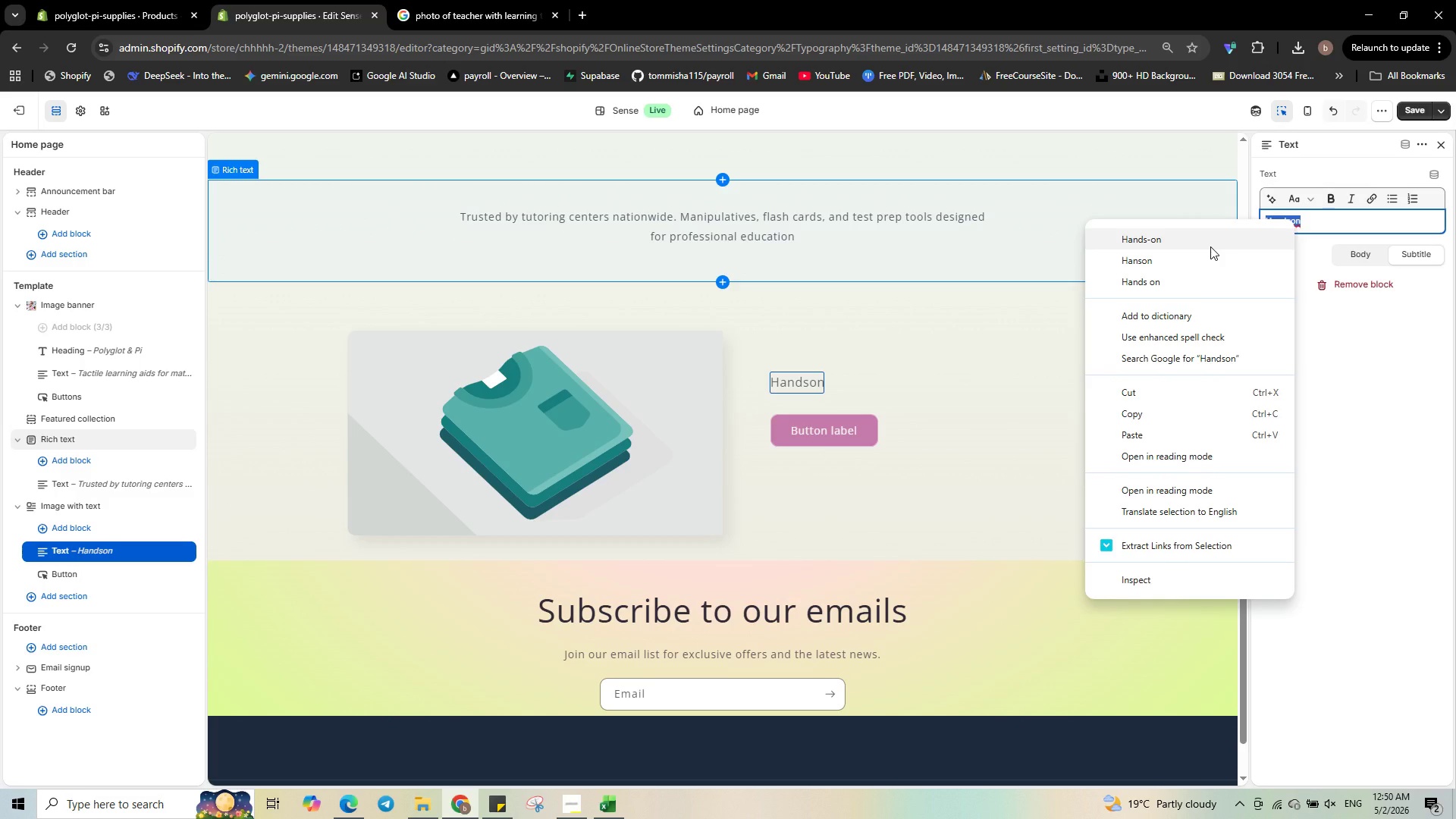 
wait(5.66)
 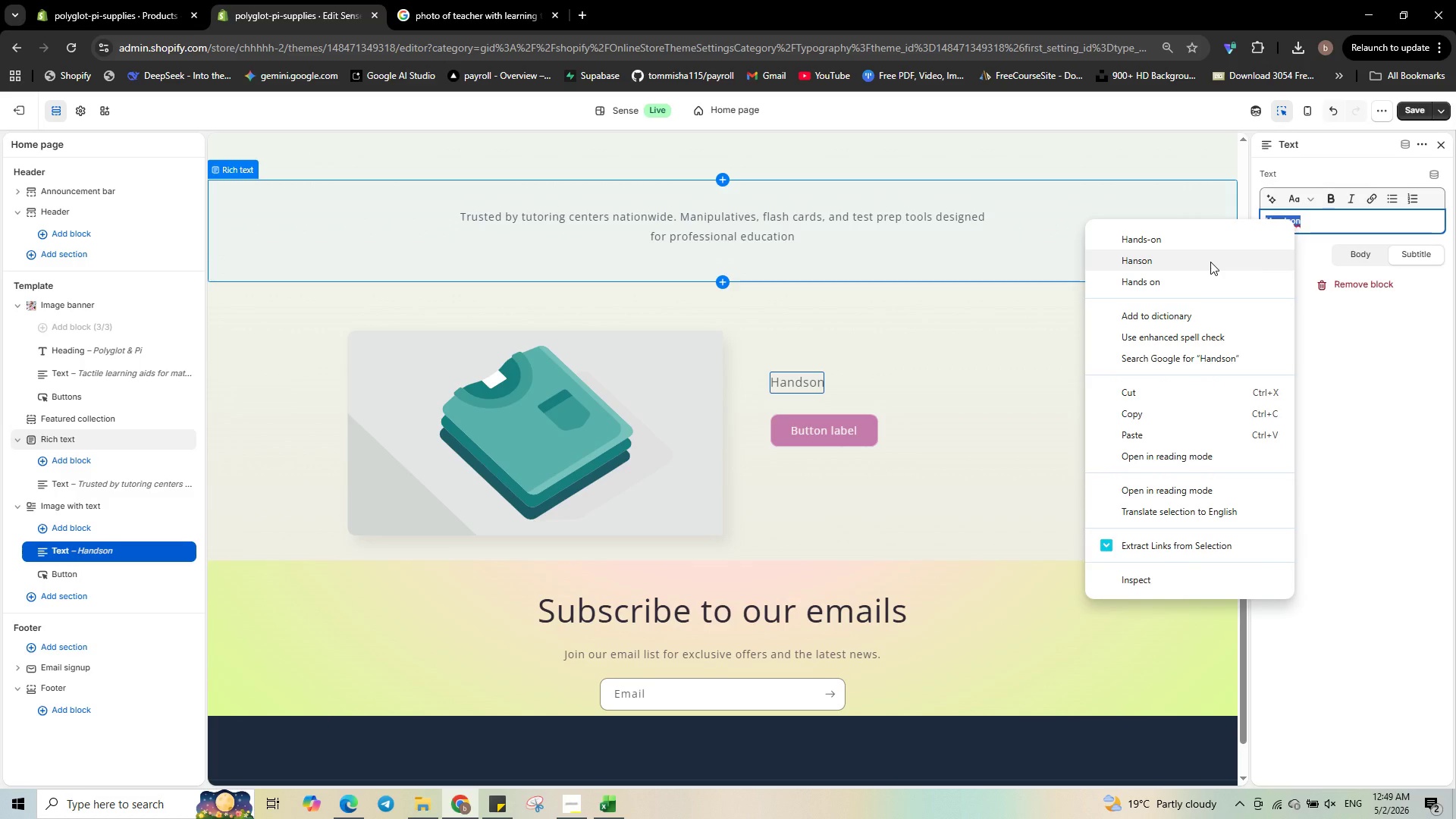 
left_click([1210, 246])
 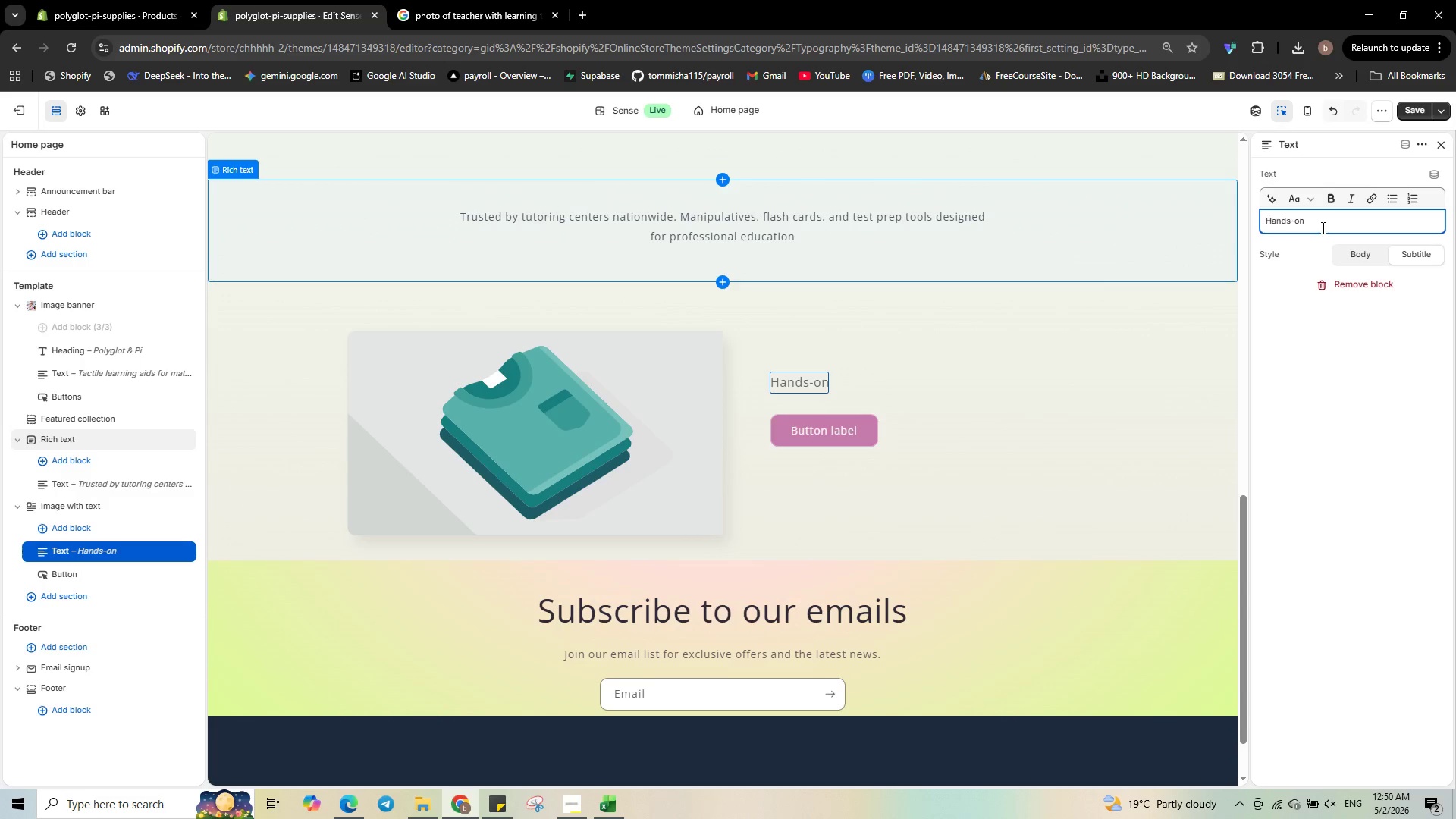 
type( learning )
 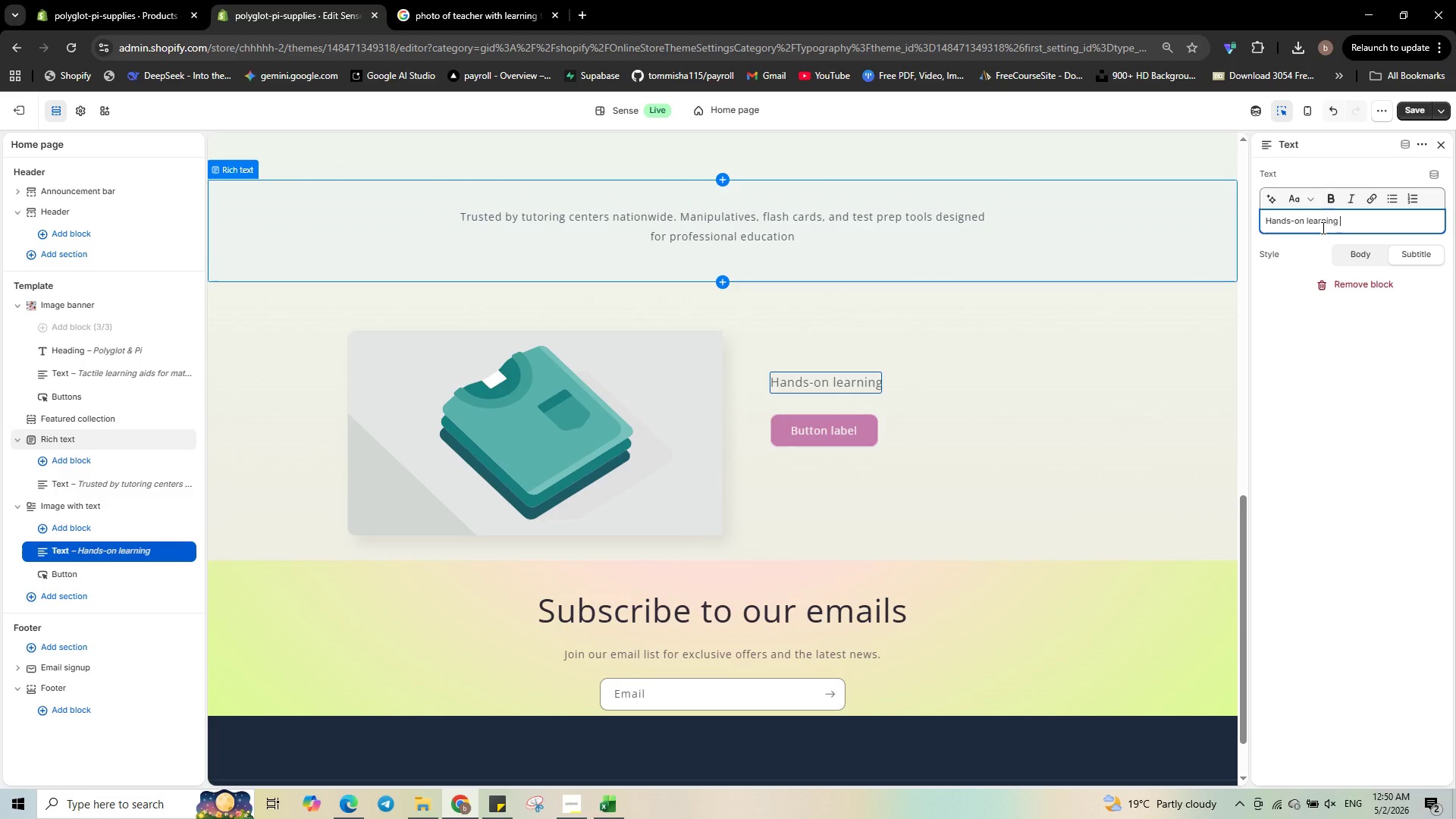 
type(for better )
 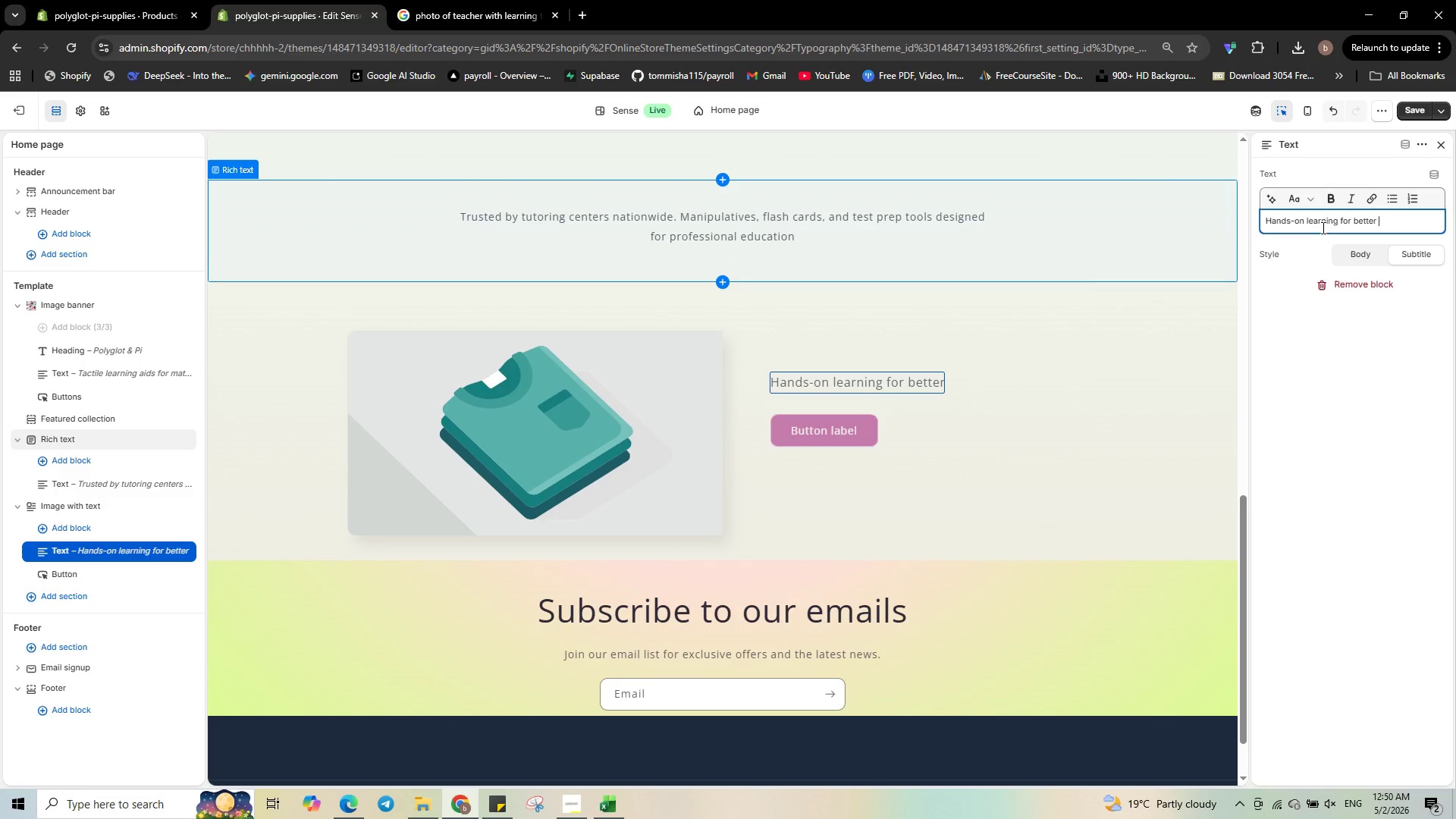 
type(retention)
 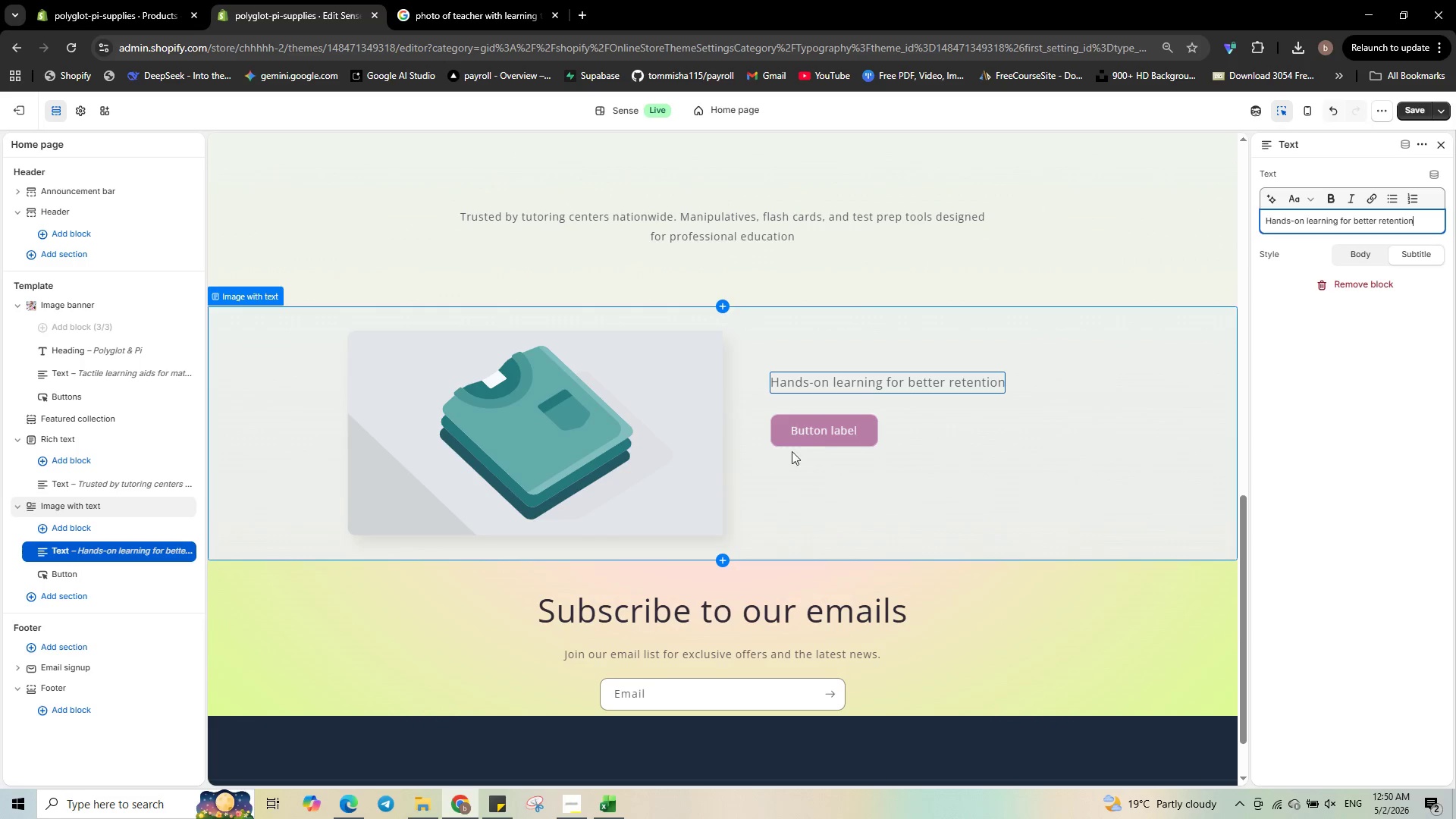 
wait(5.47)
 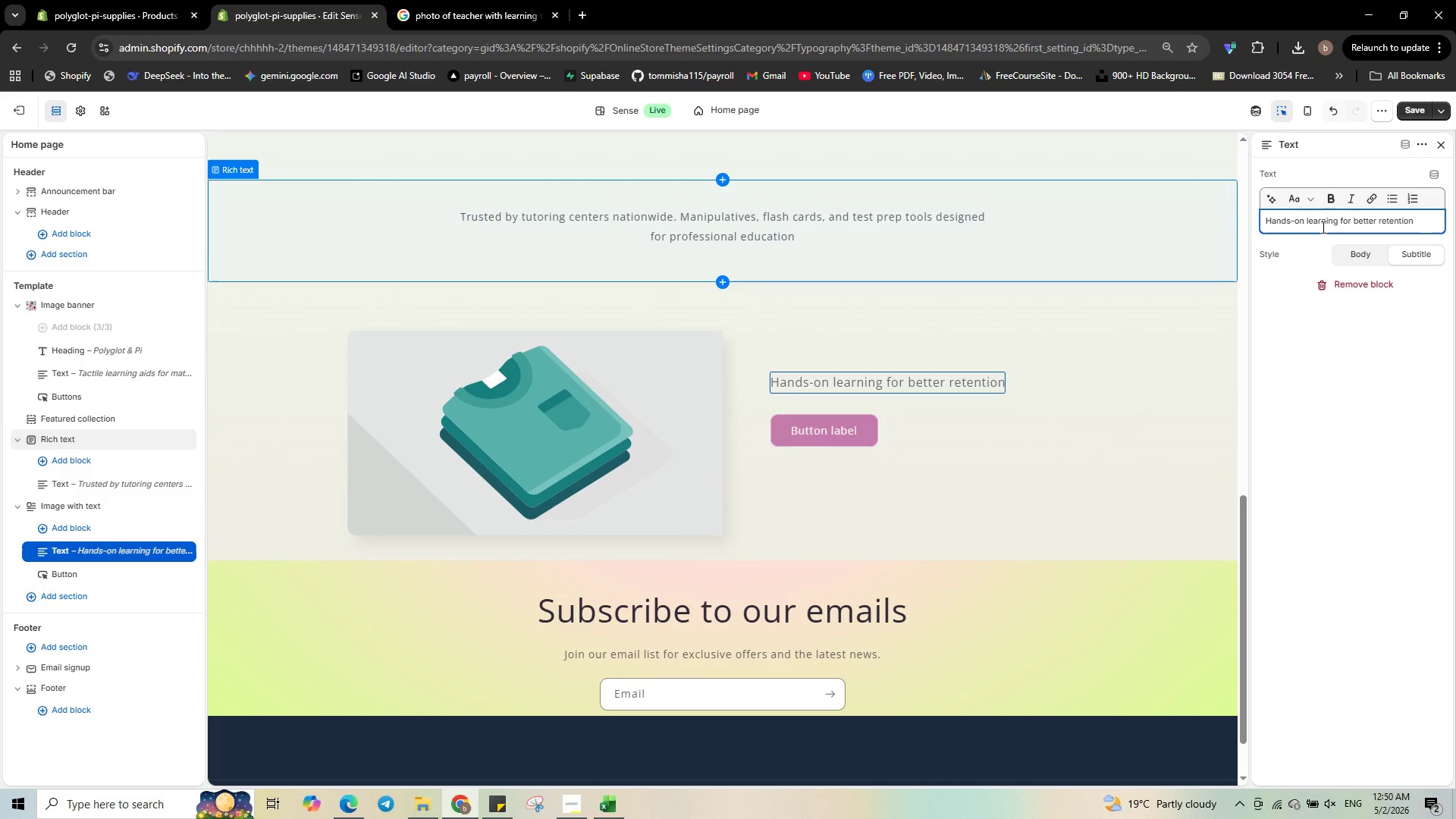 
left_click([462, 17])
 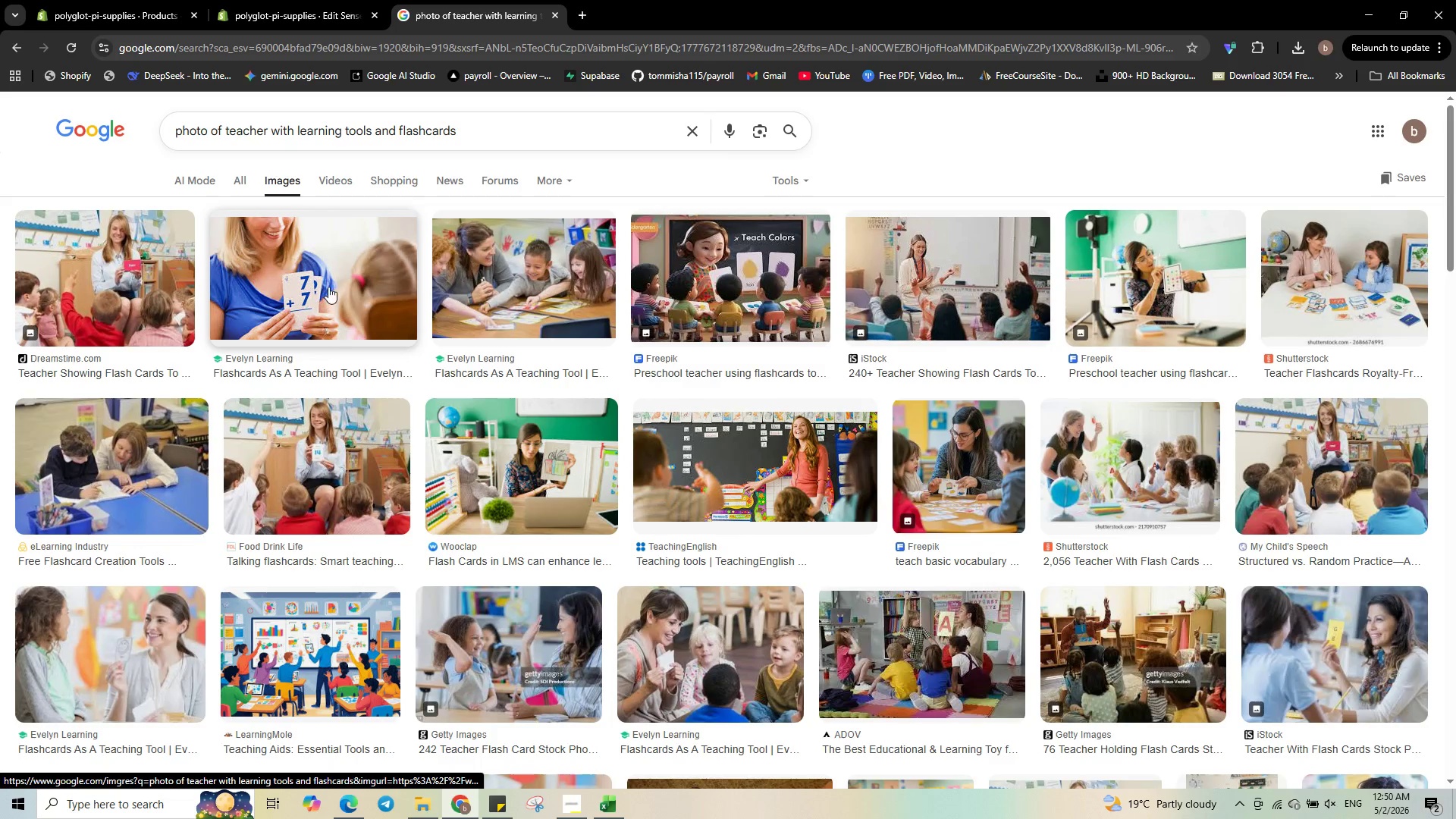 
left_click([328, 287])
 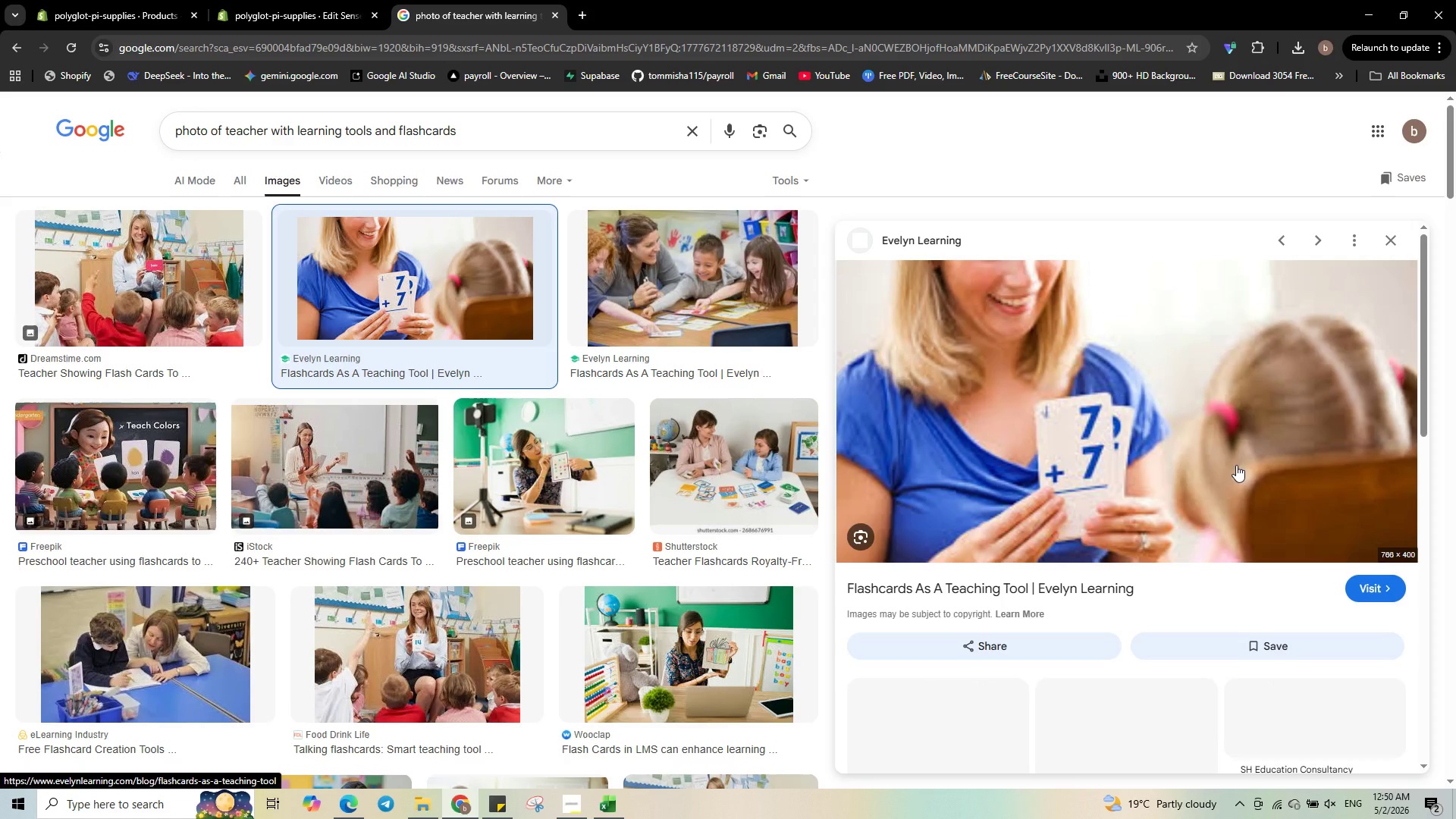 
right_click([1122, 445])
 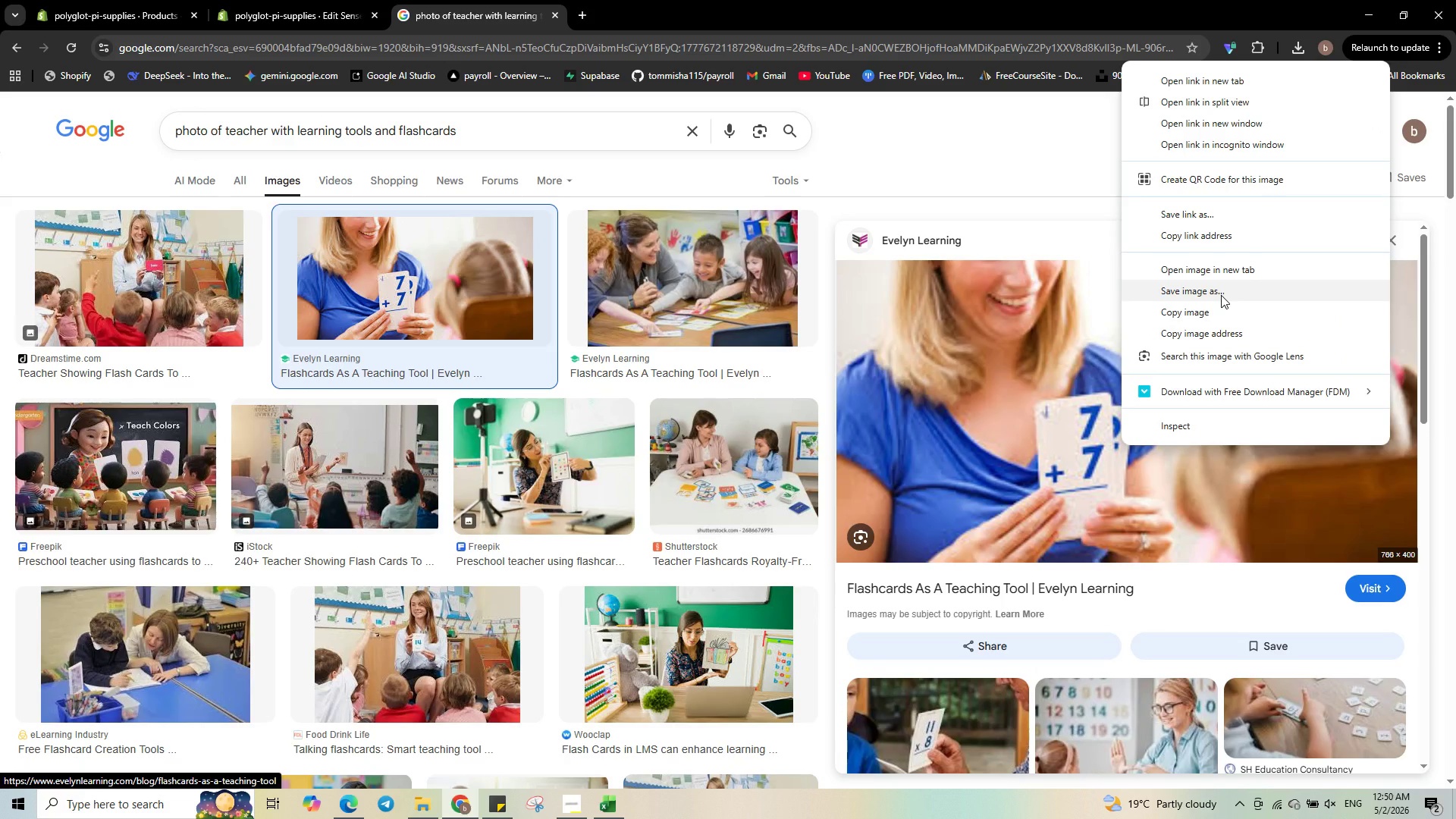 
left_click([1221, 295])
 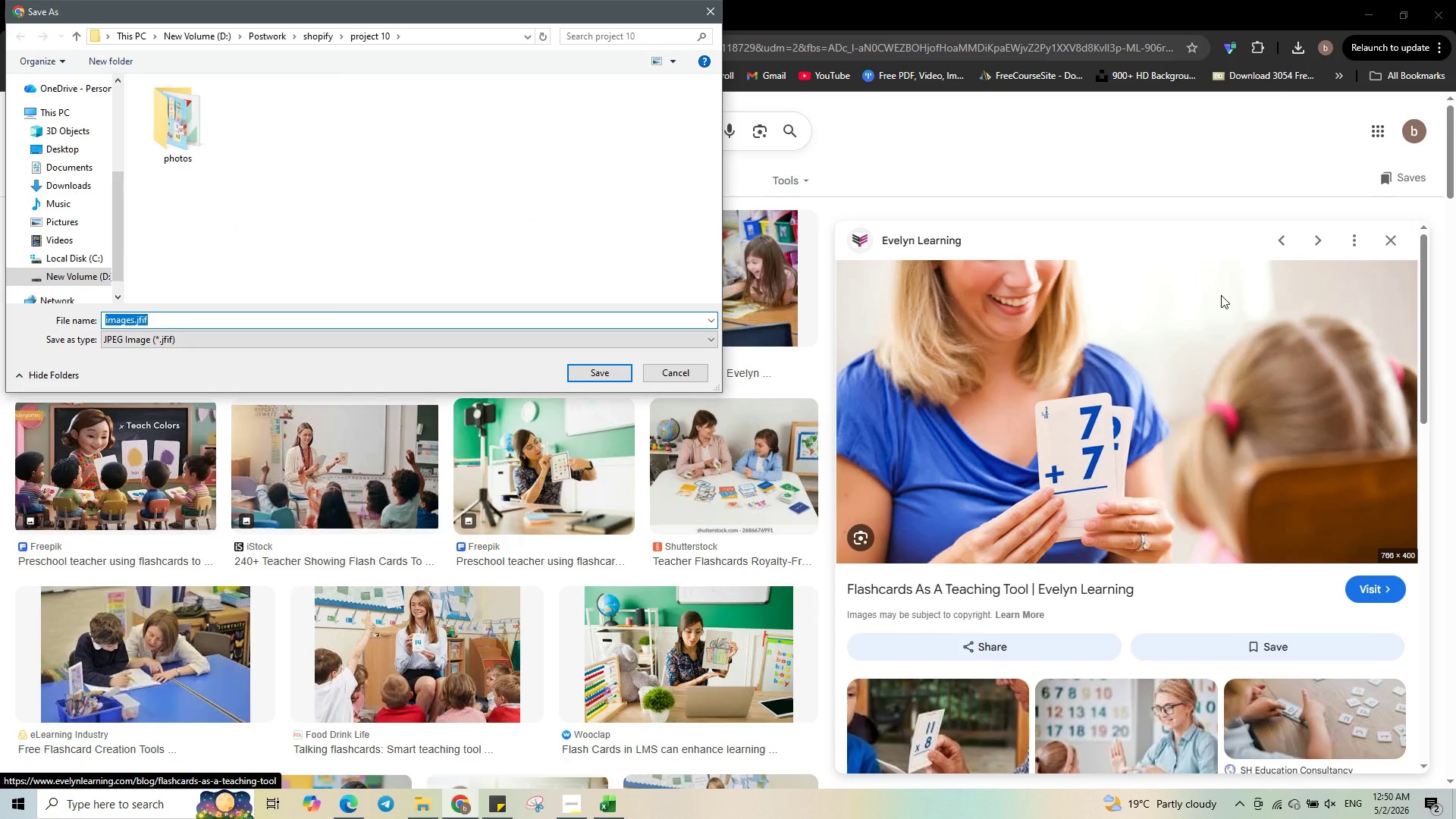 
wait(10.45)
 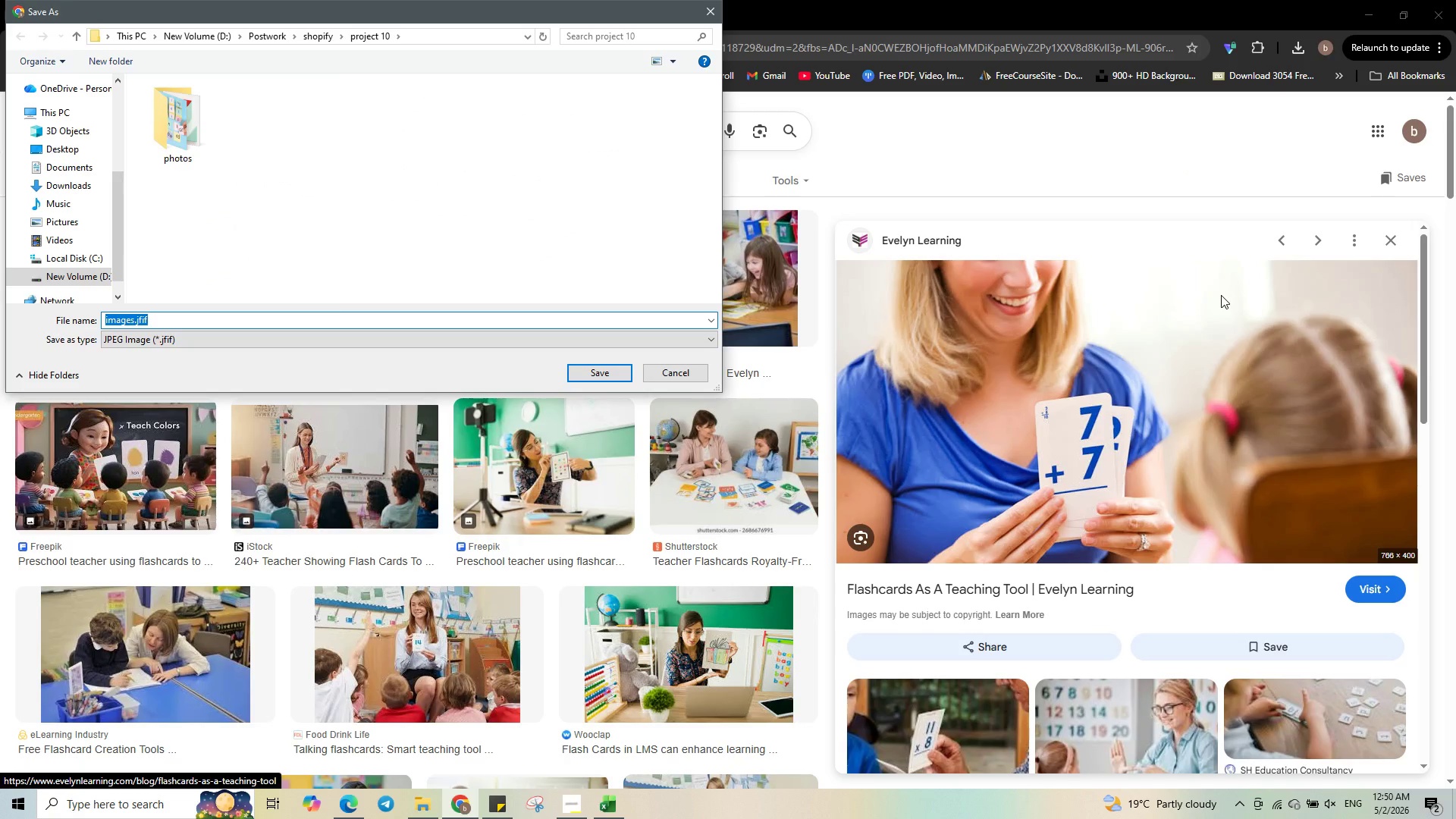 
type(background_teachern)
key(Backspace)
type(_product )
key(Backspace)
type(.jpg)
 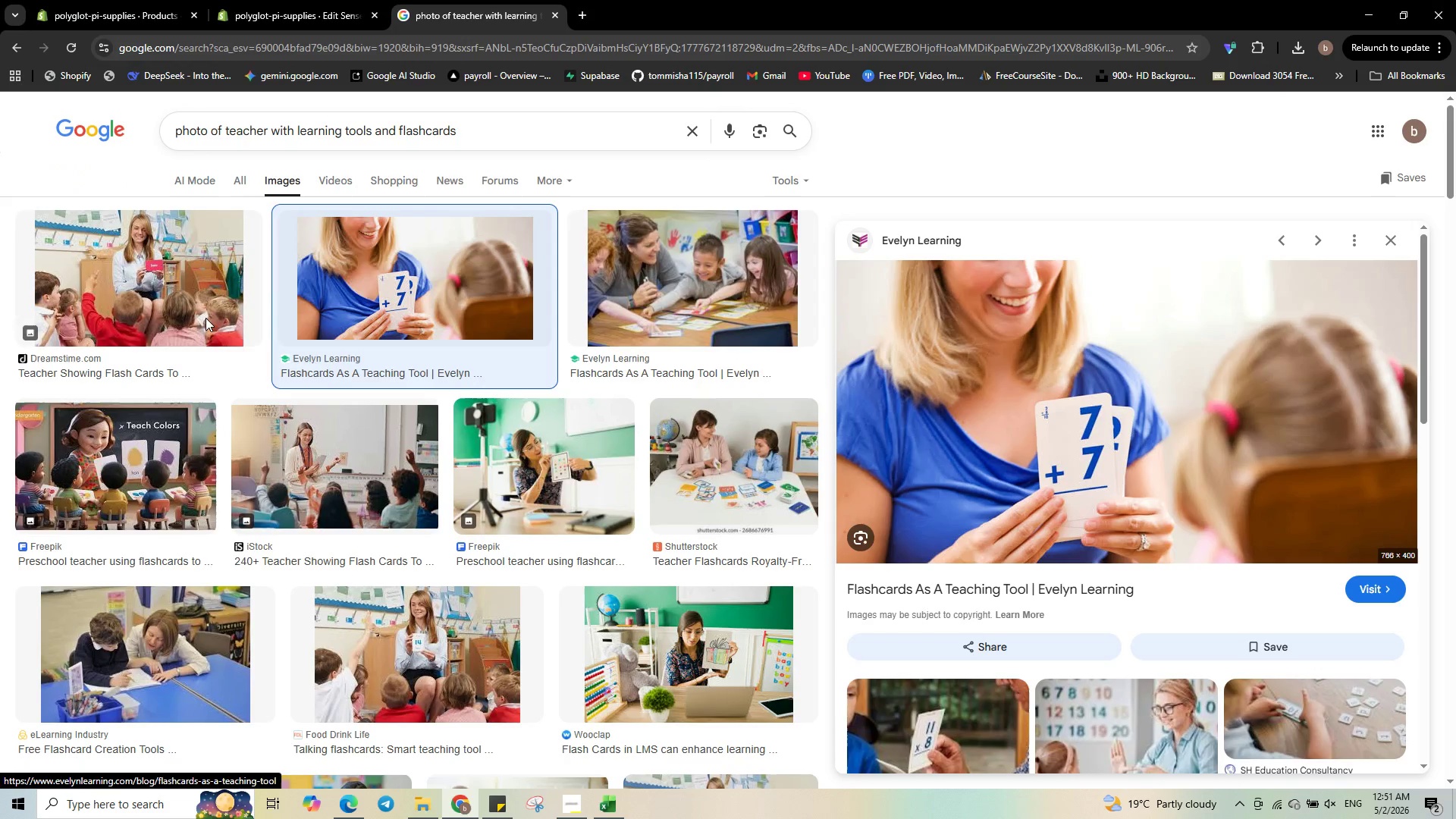 
 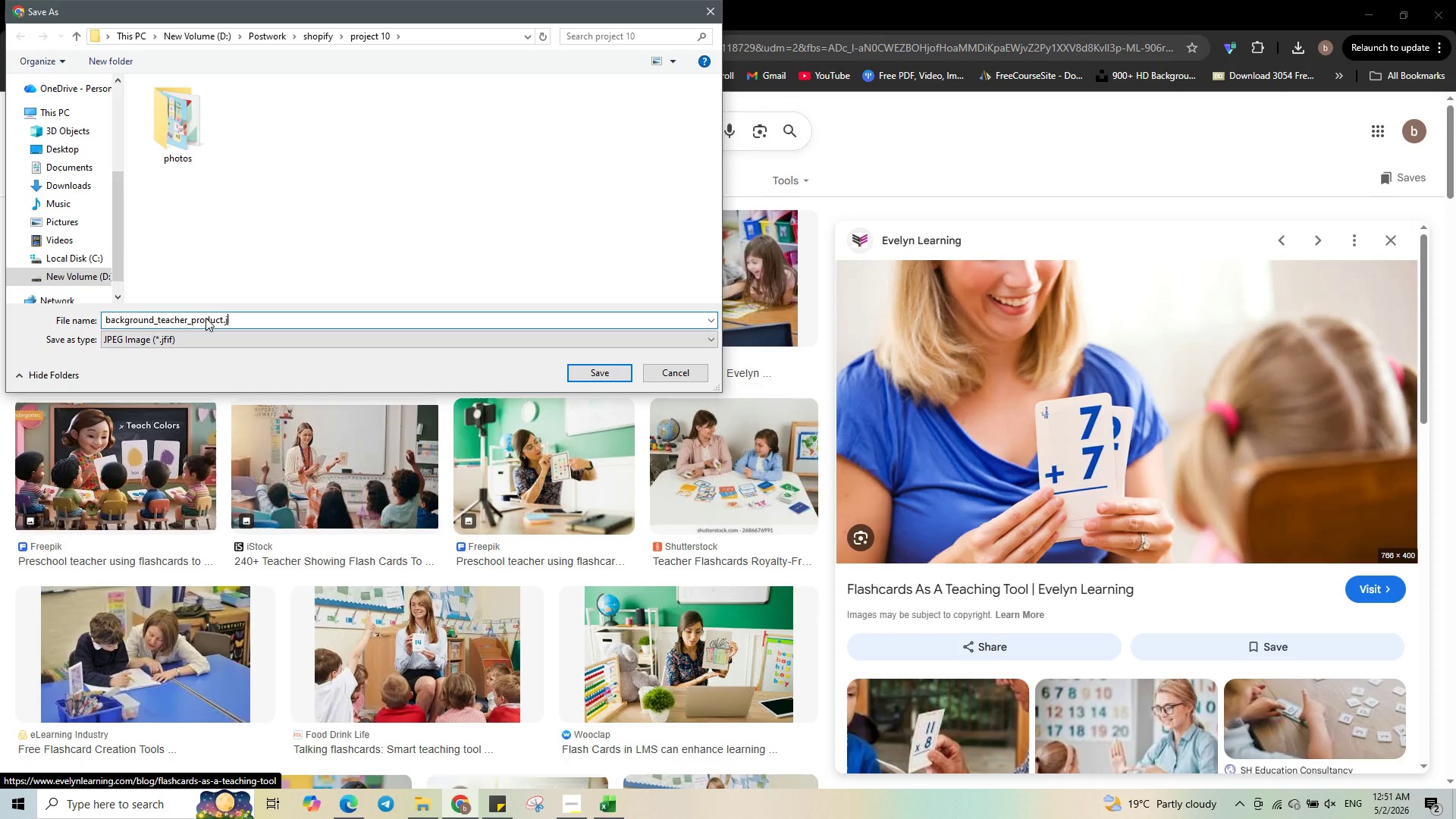 
key(Enter)
 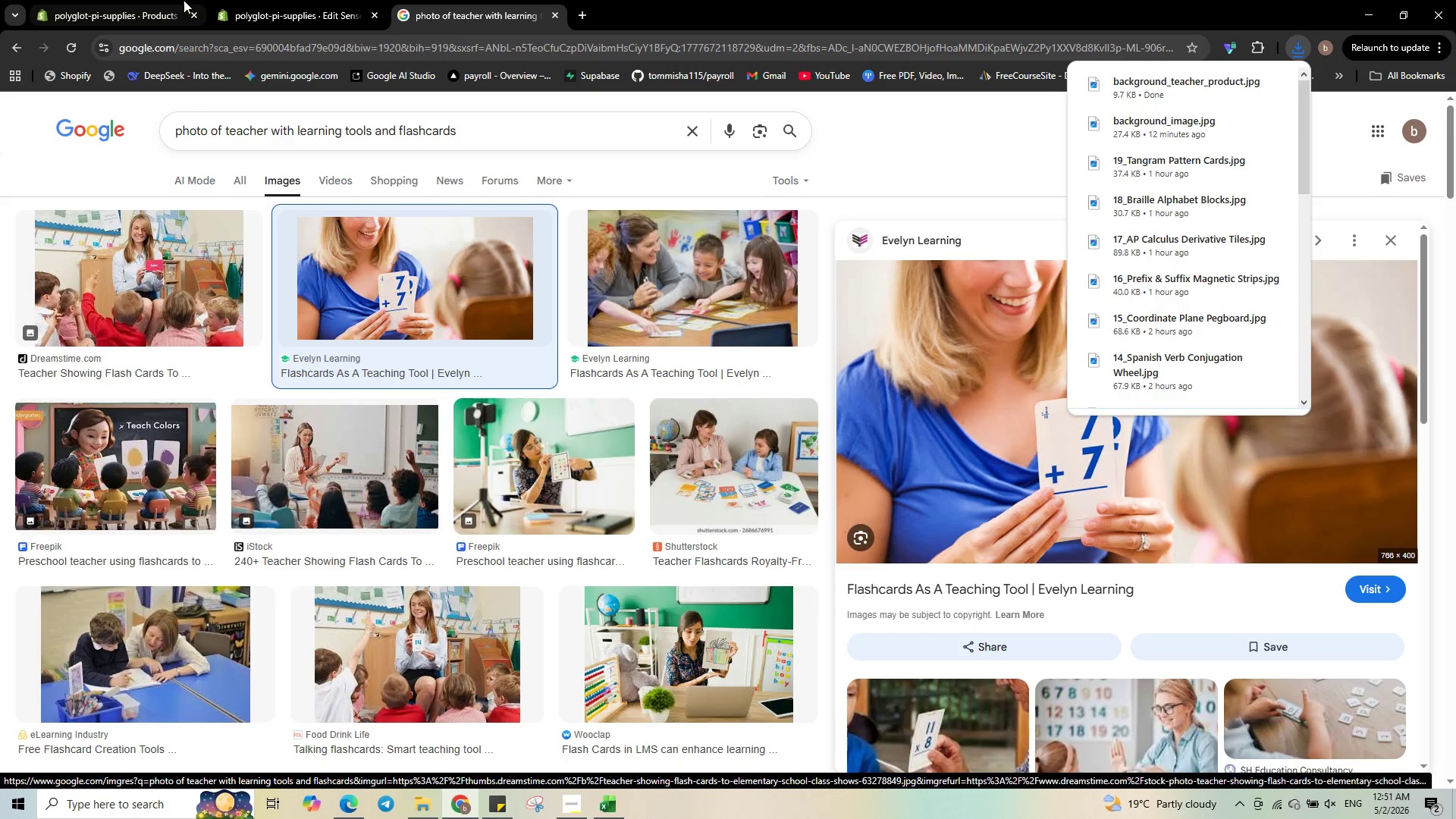 
left_click([265, 11])
 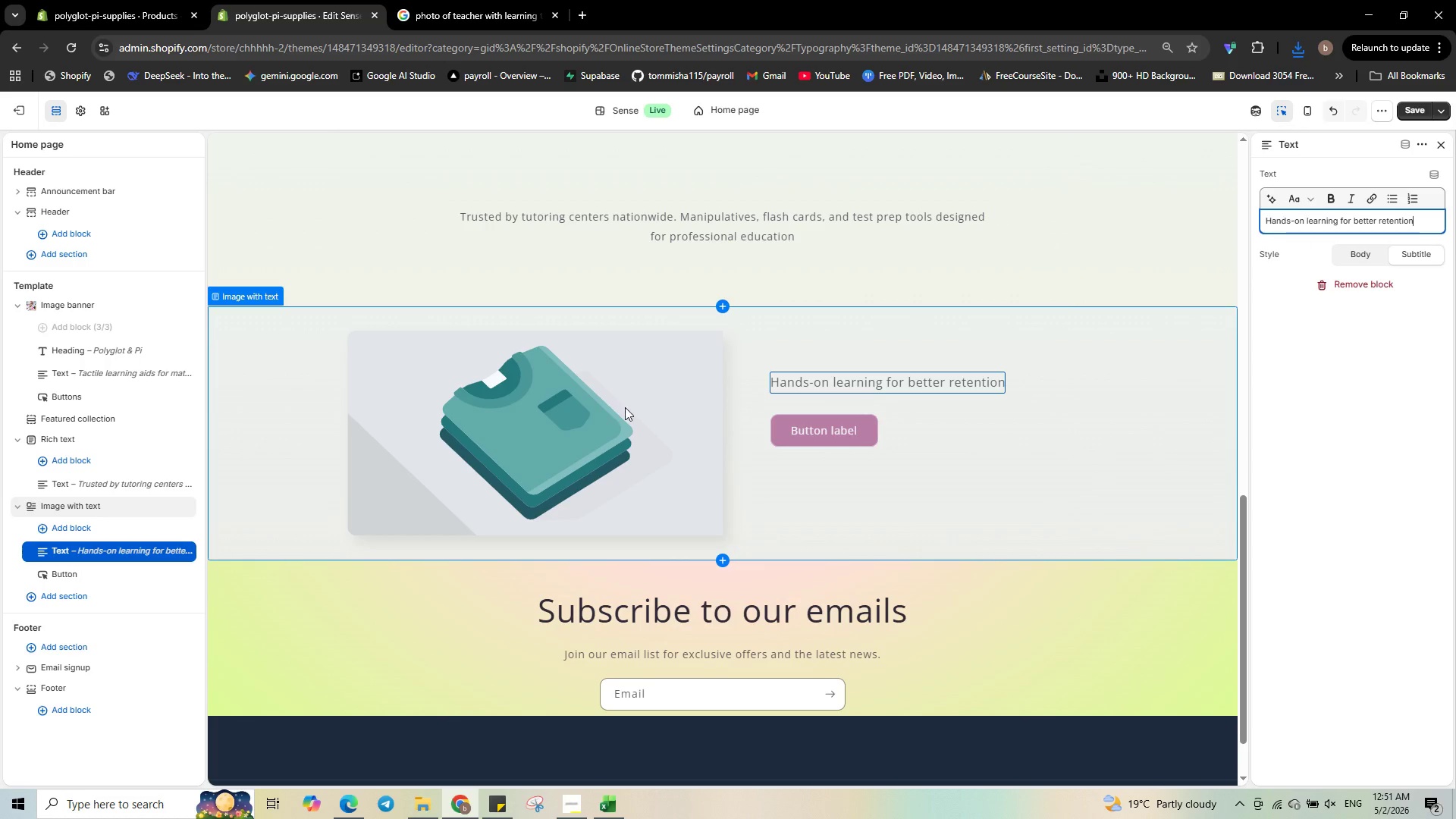 
left_click([548, 438])
 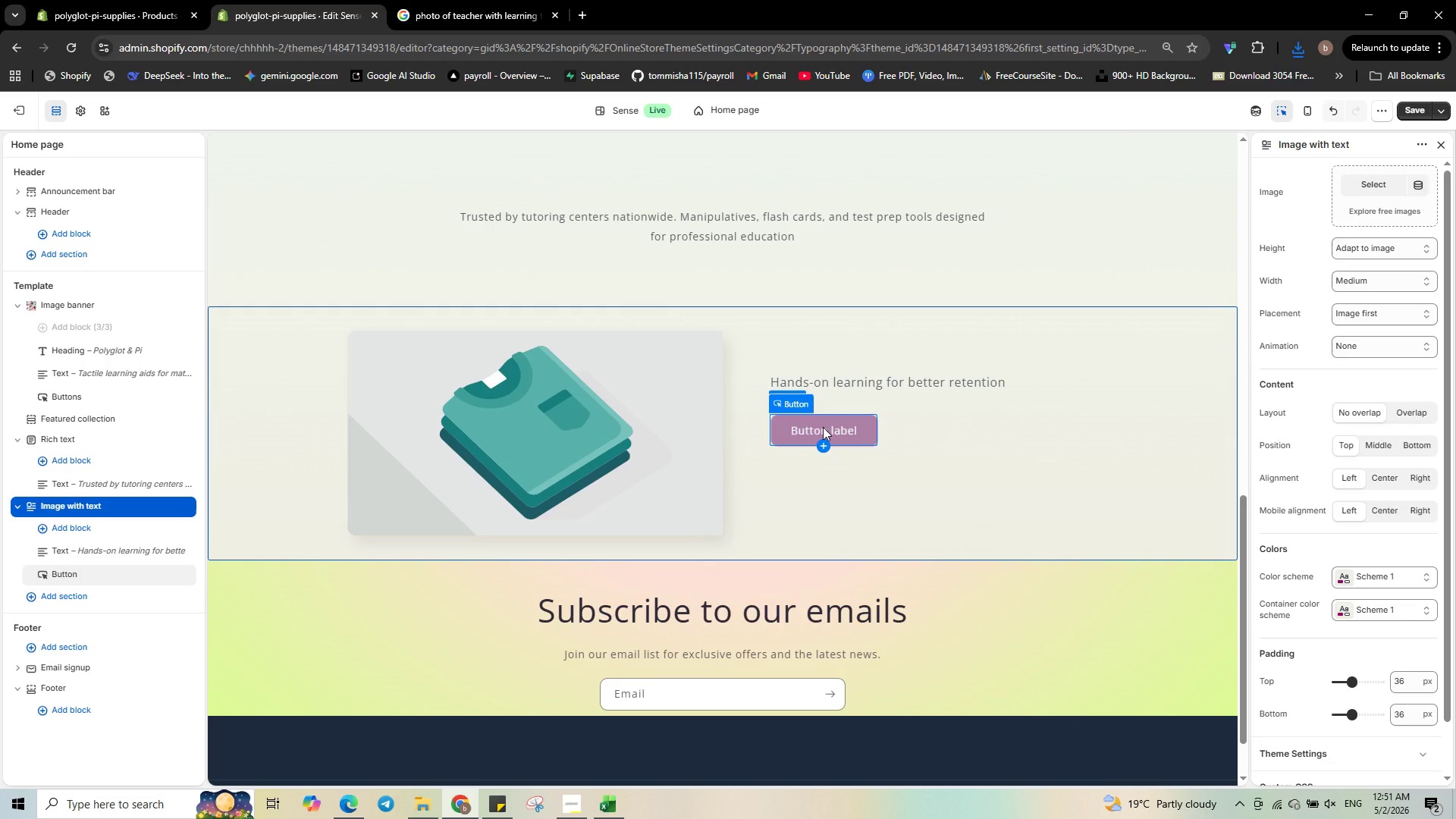 
wait(5.75)
 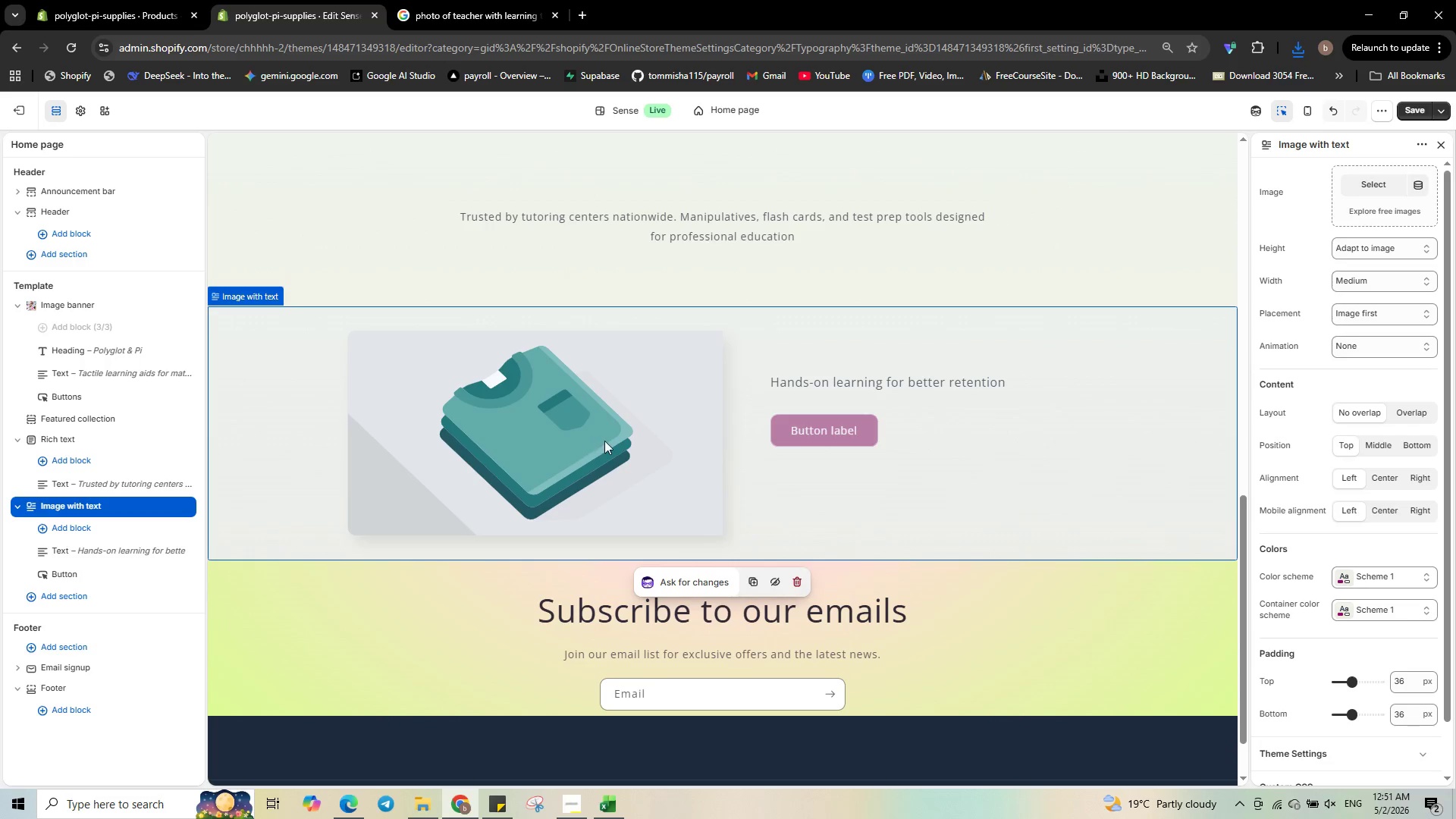 
left_click([837, 428])
 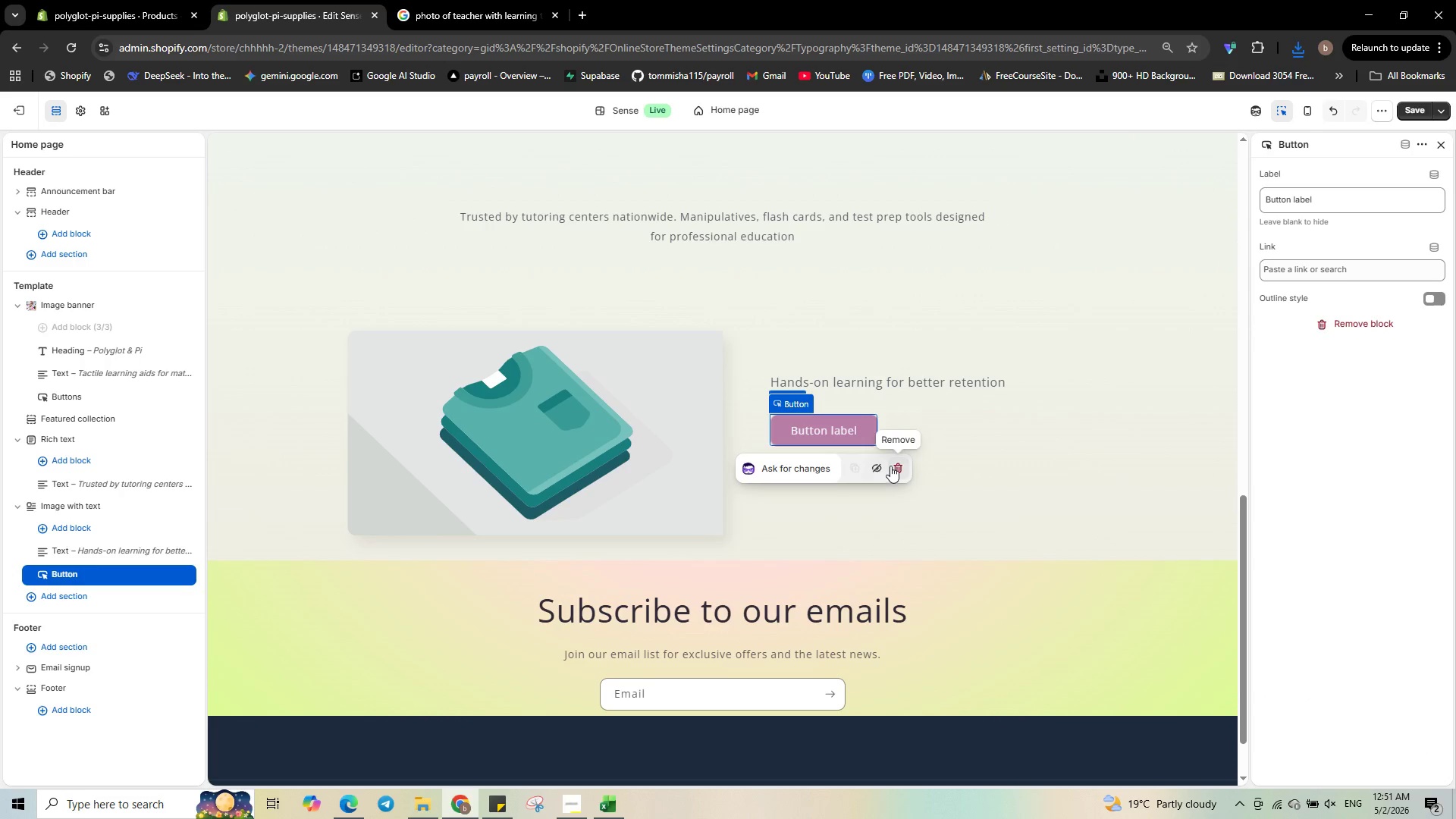 
left_click([896, 463])
 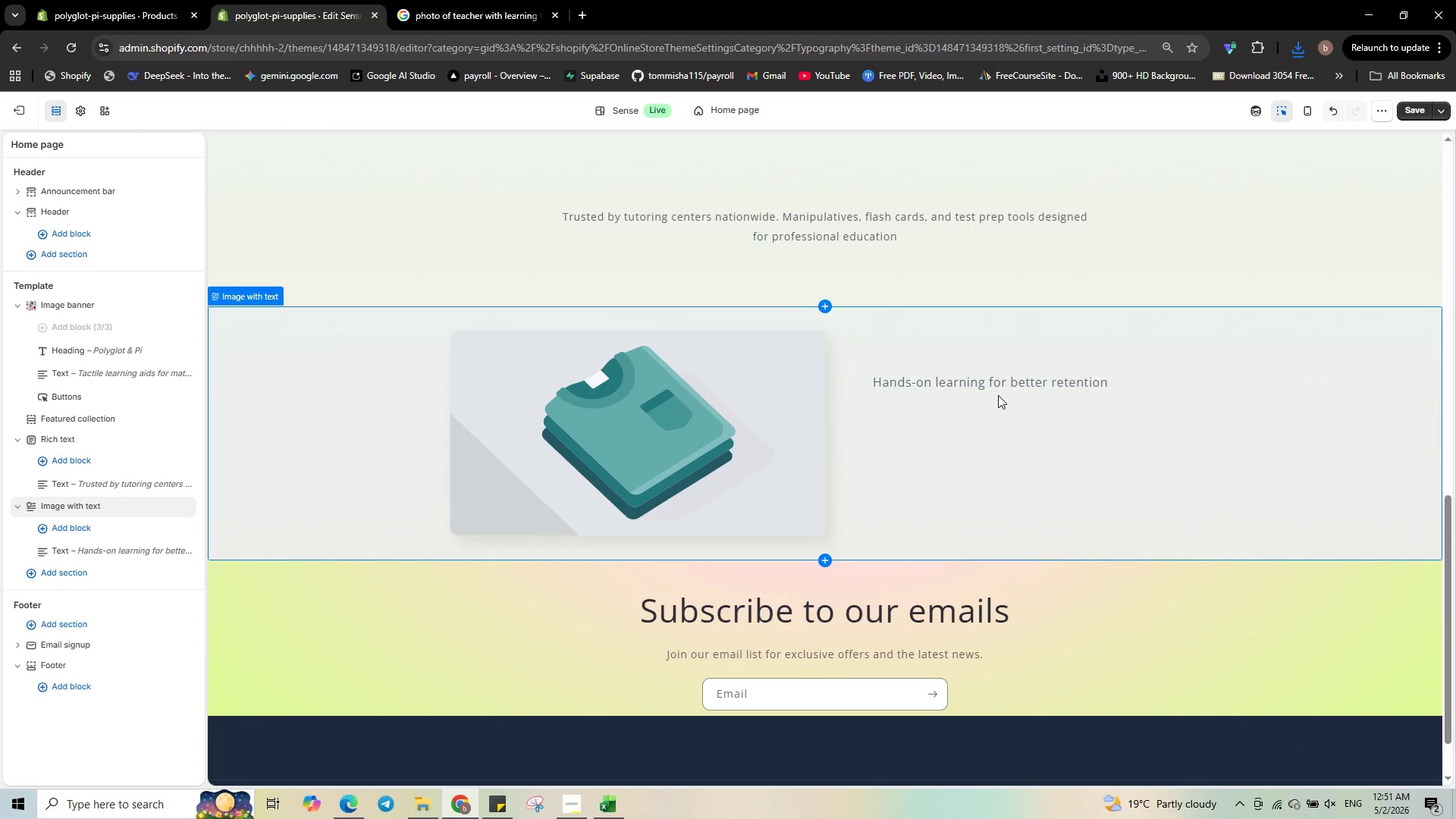 
wait(5.55)
 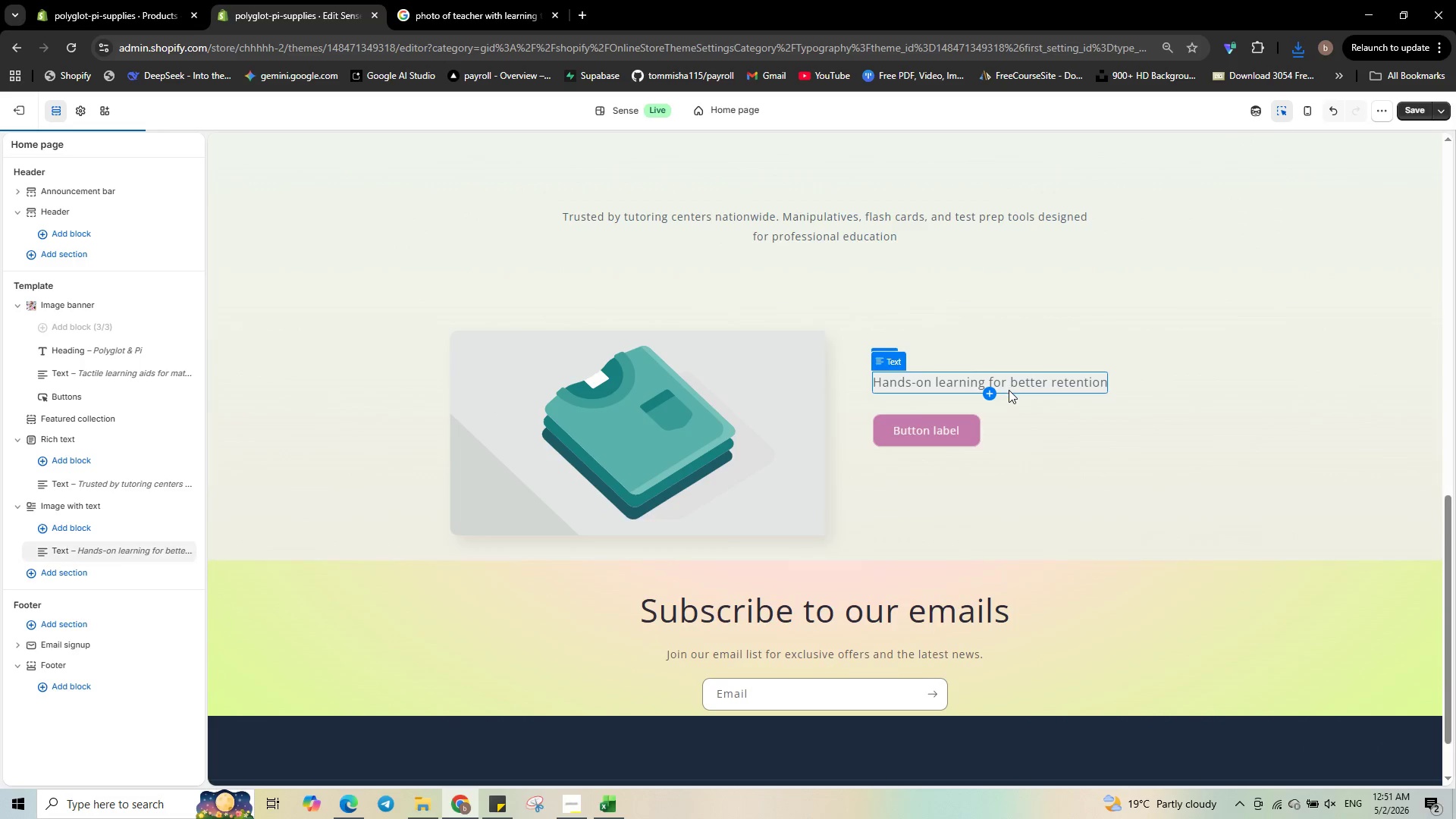 
left_click([989, 390])
 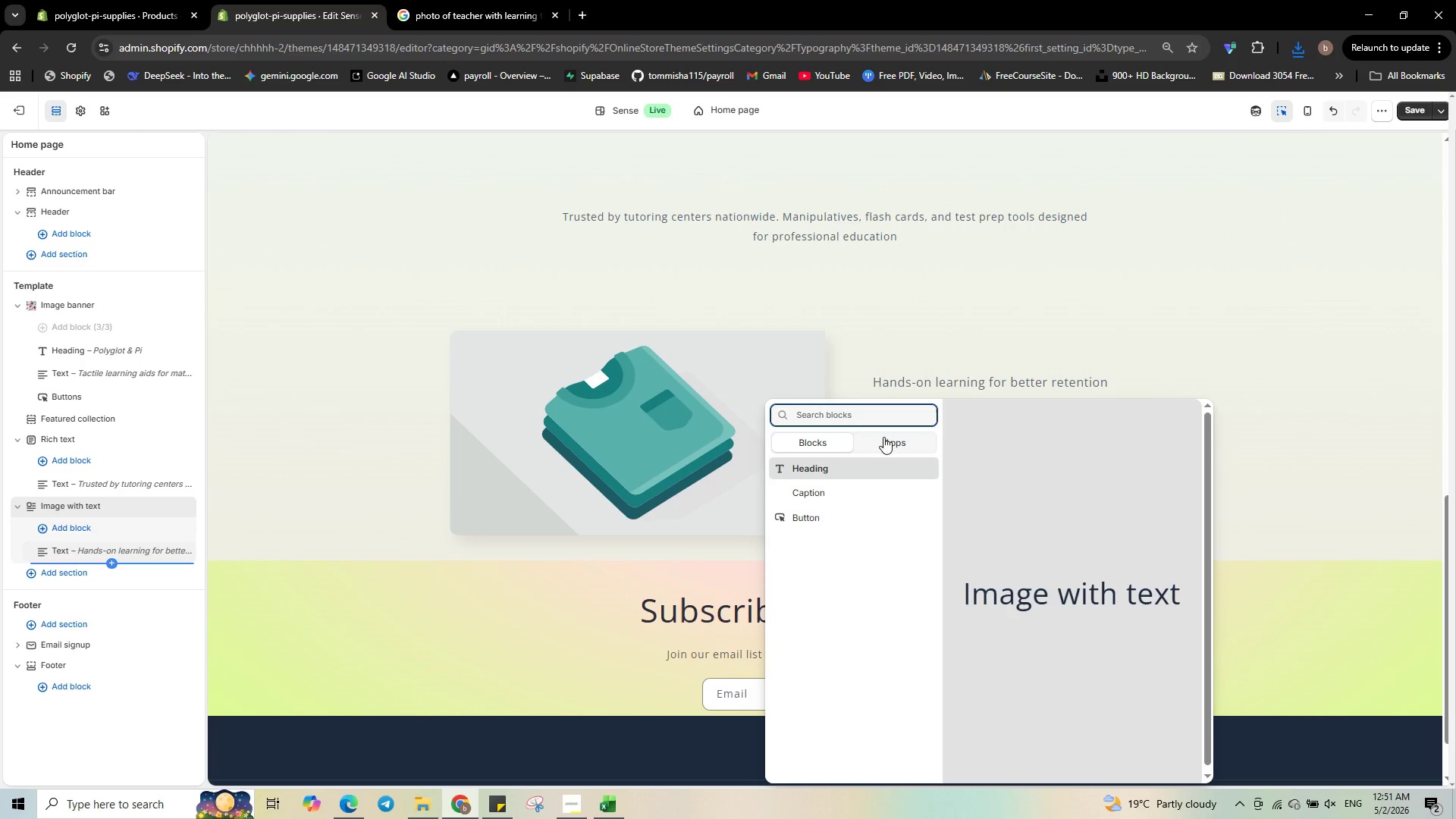 
left_click([856, 467])
 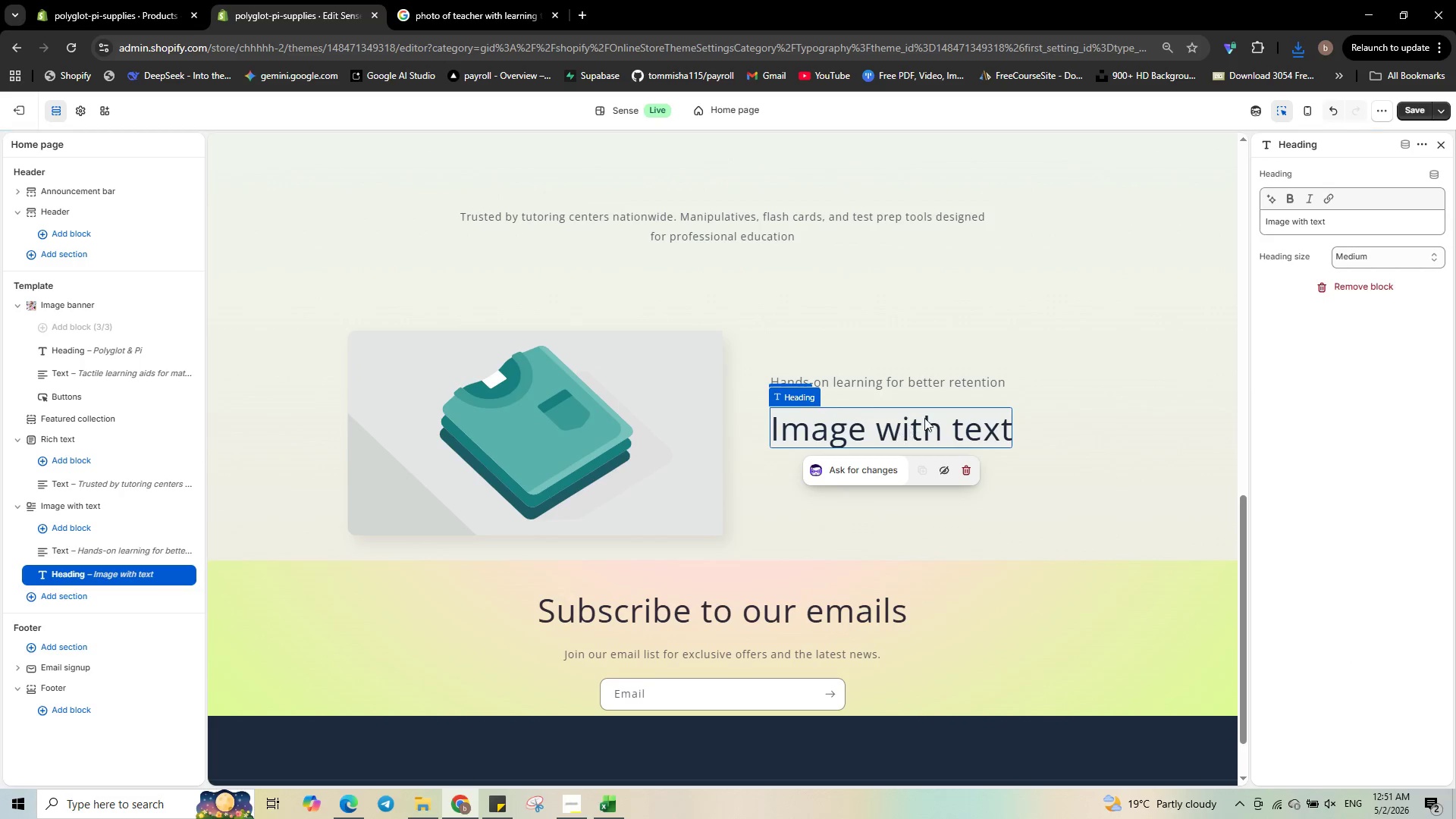 
left_click([954, 375])
 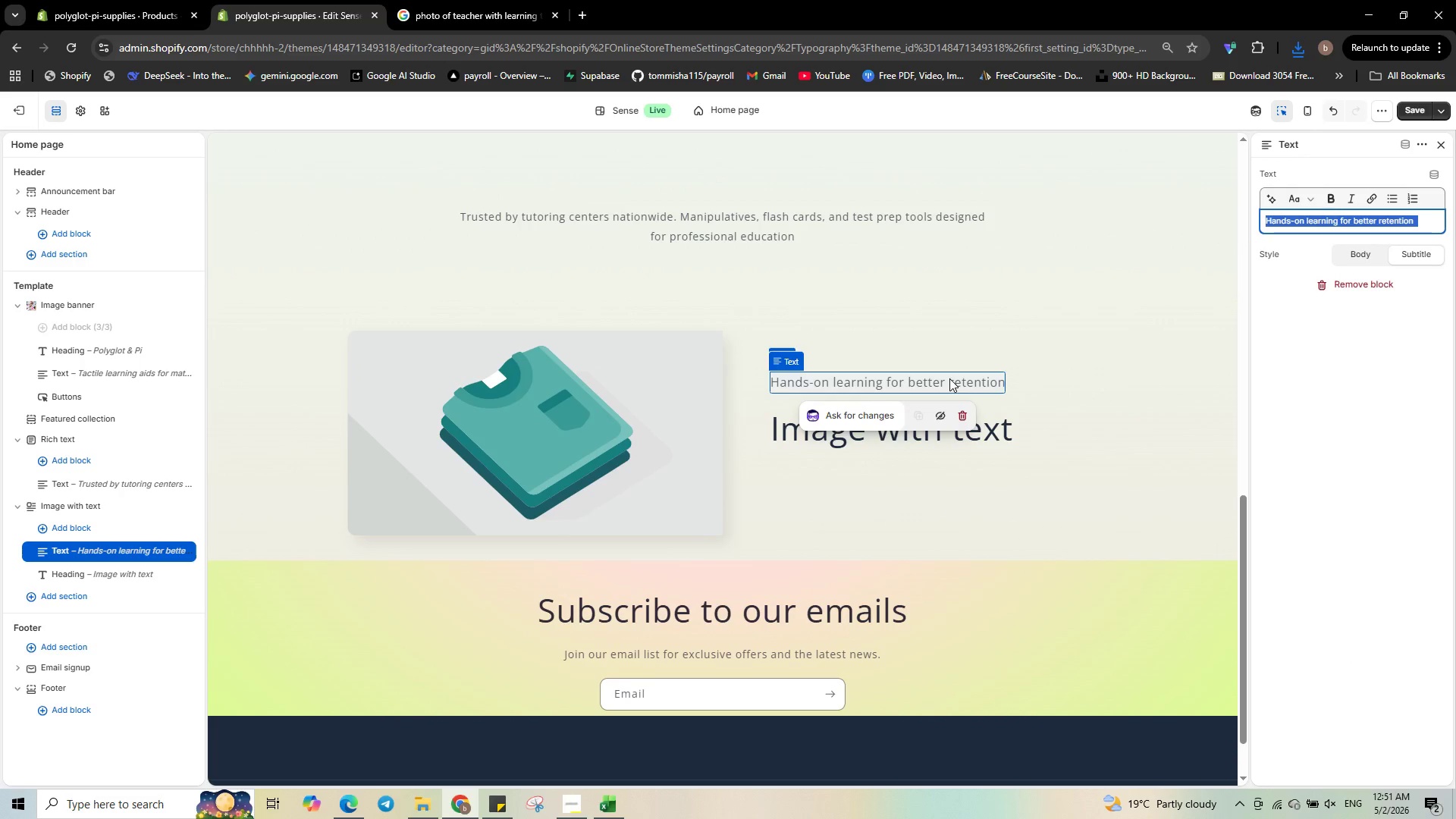 
key(Control+X)
 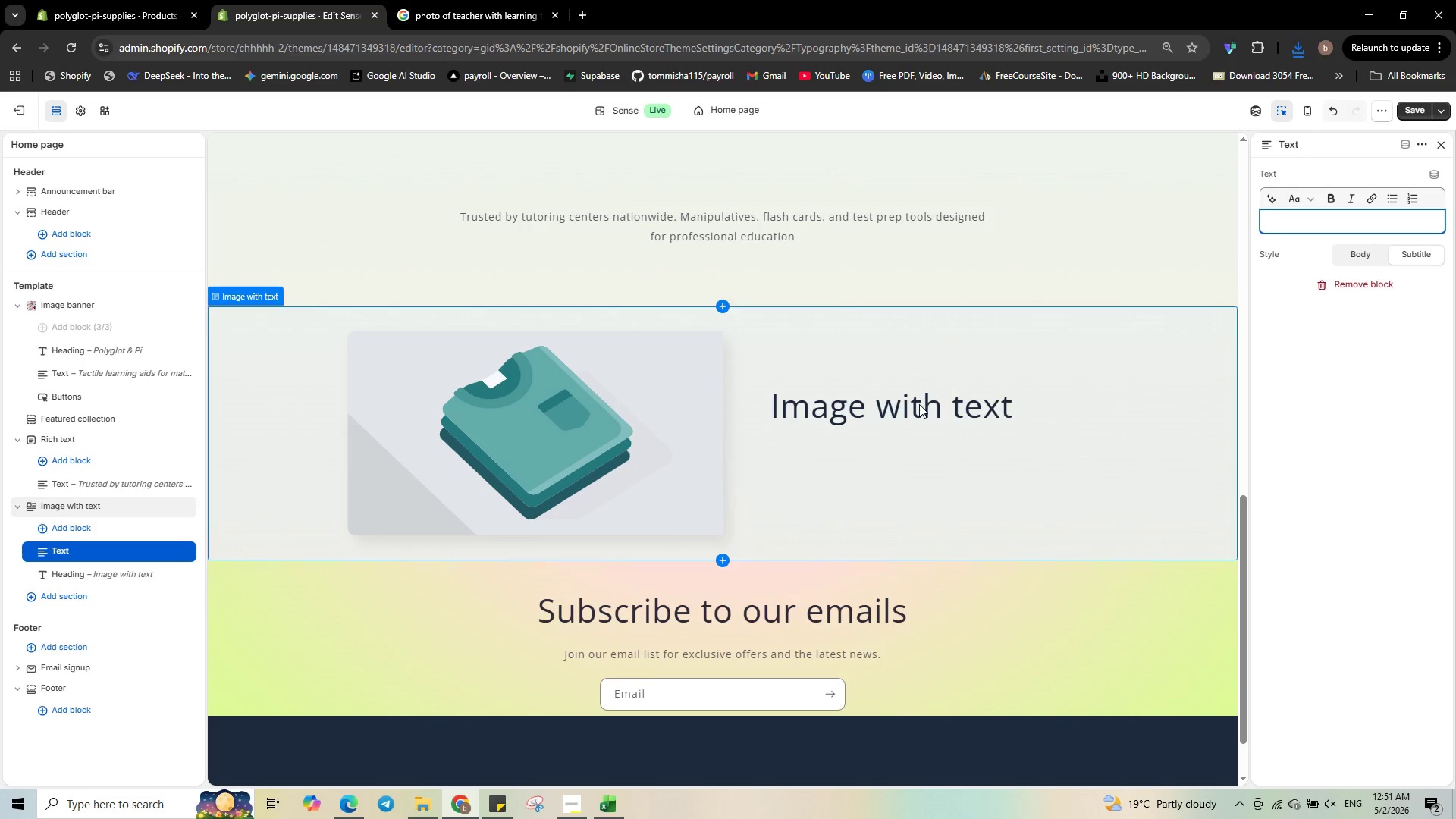 
left_click([919, 404])
 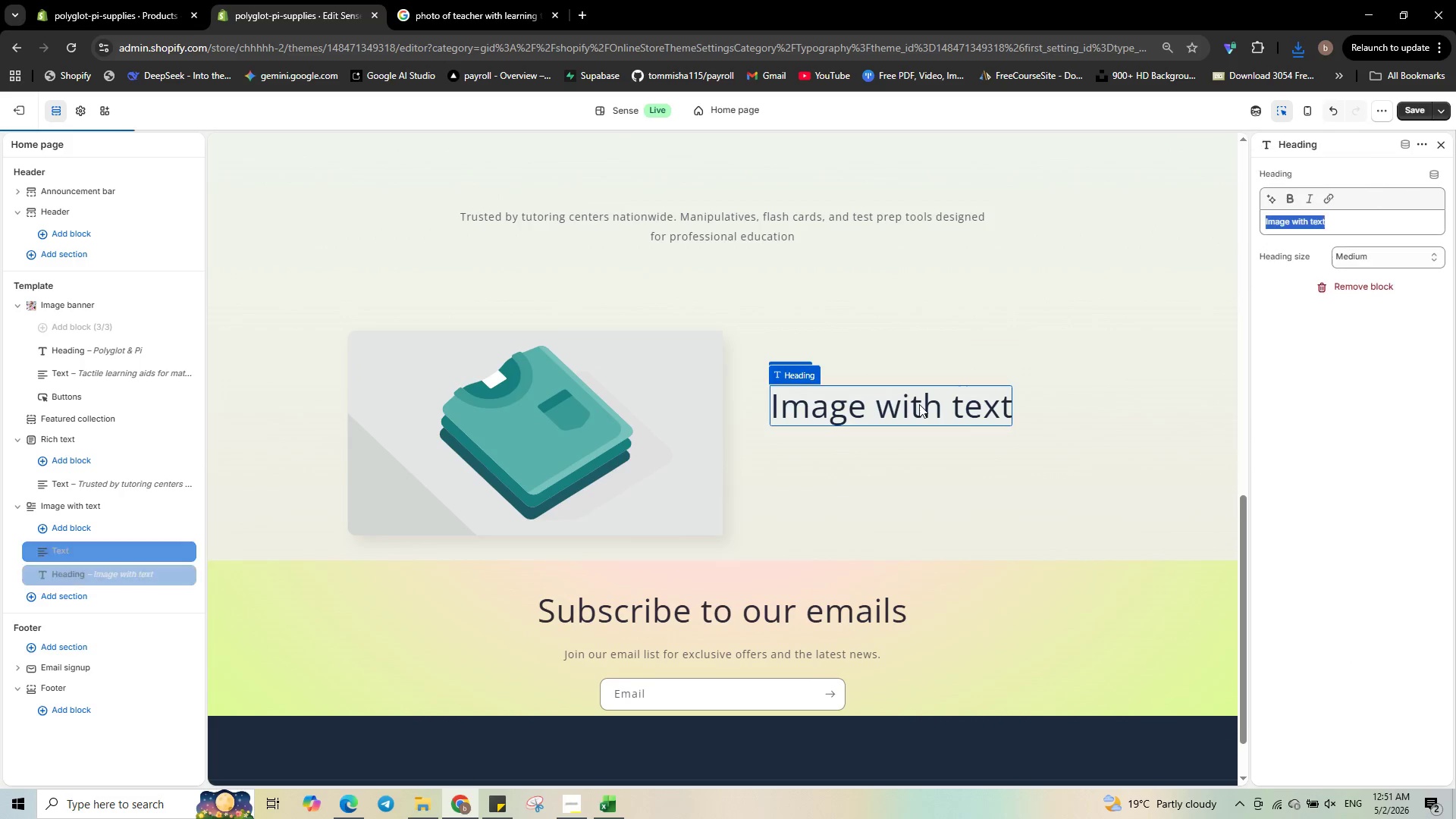 
key(Control+V)
 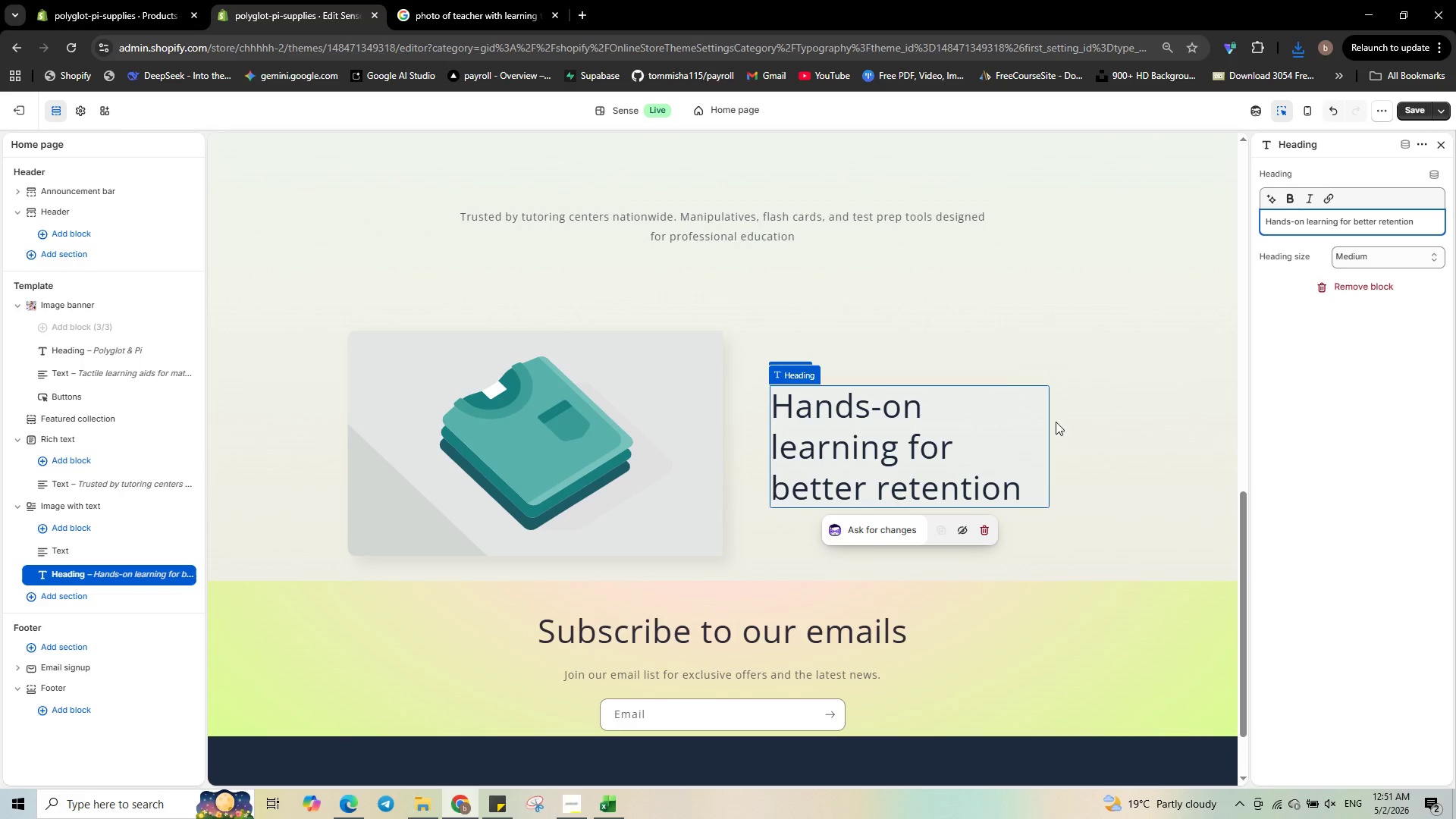 
left_click([1071, 435])
 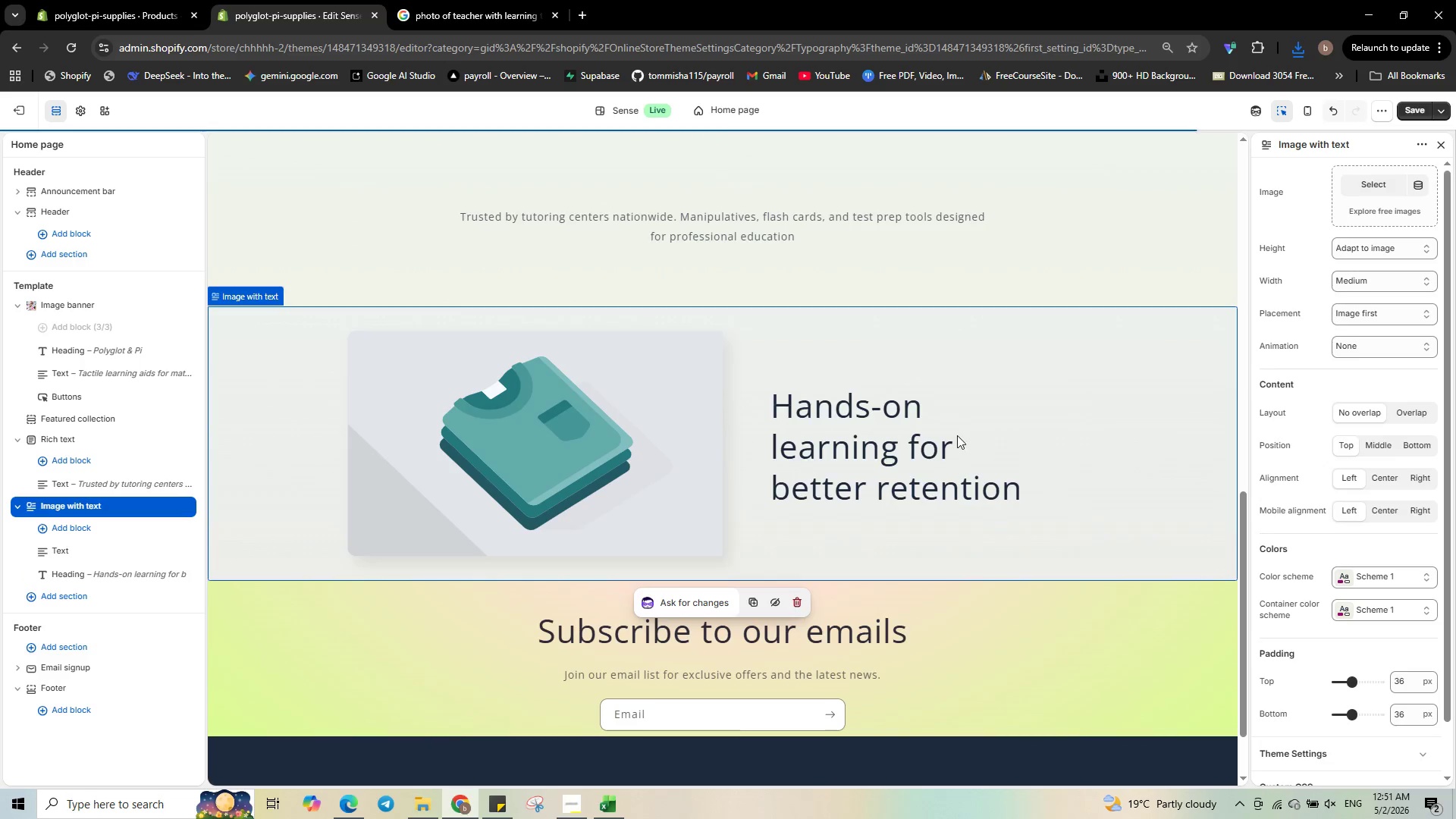 
left_click([896, 435])
 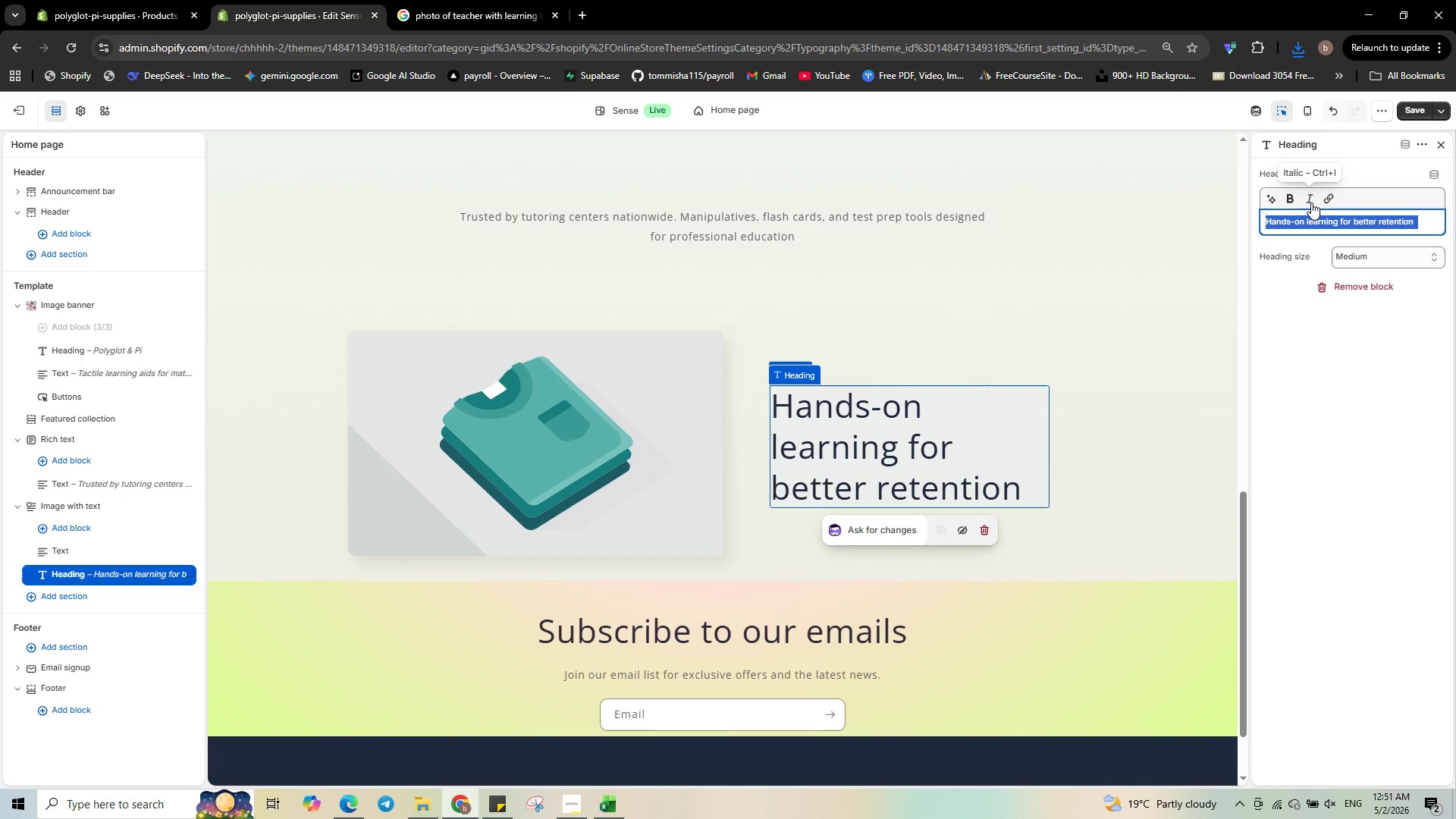 
left_click([1293, 202])
 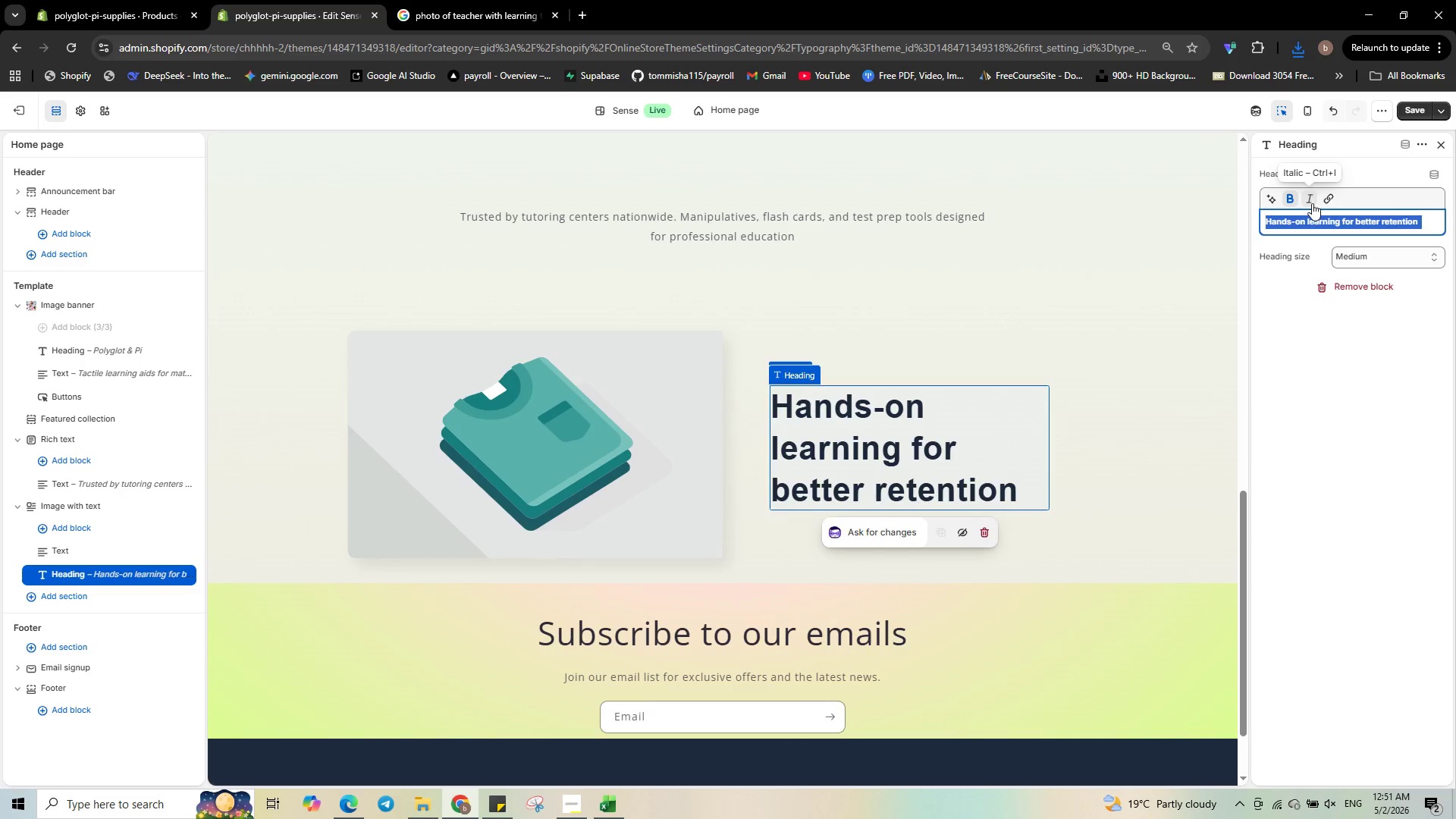 
left_click([1310, 202])
 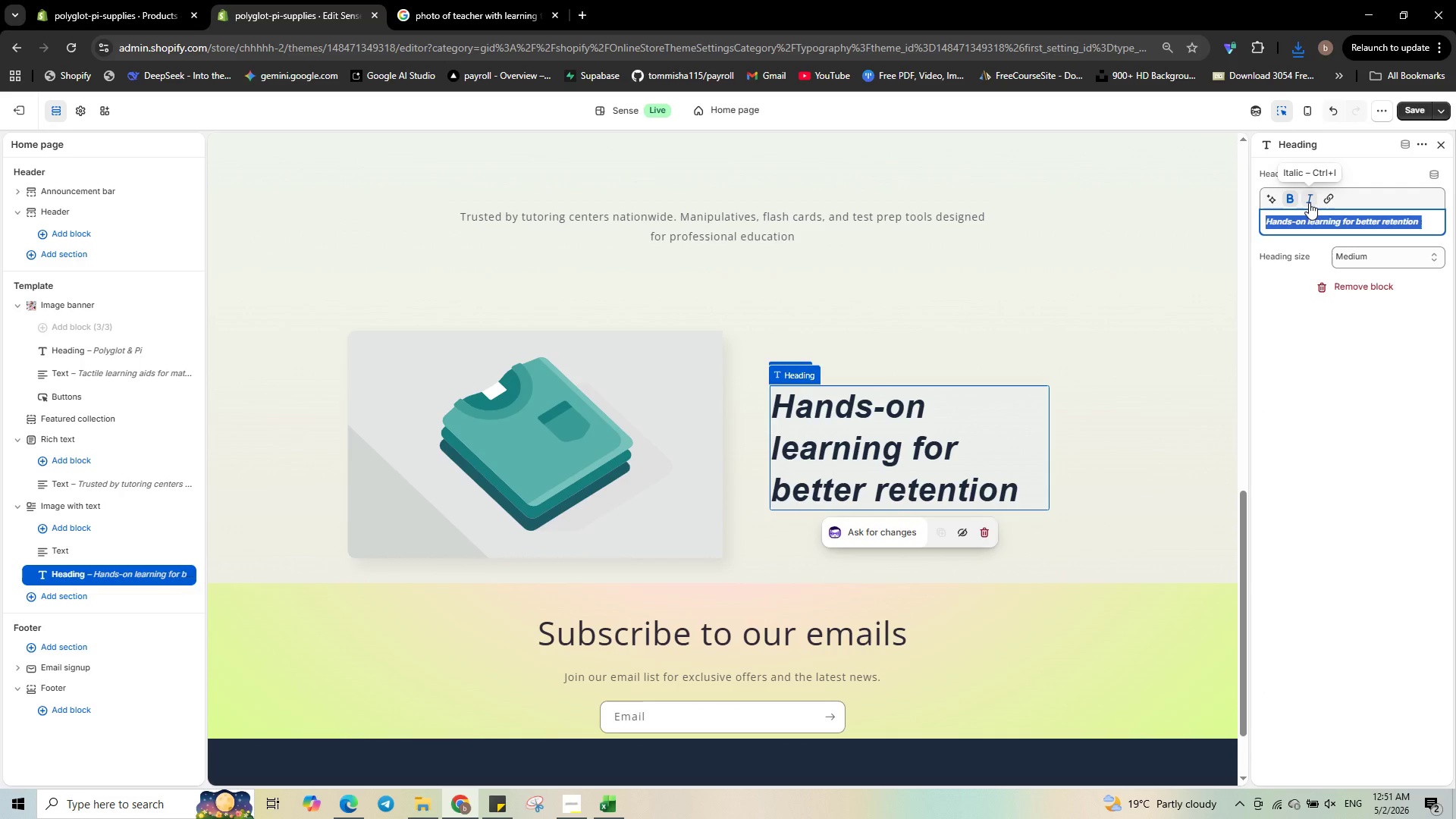 
left_click([1309, 202])
 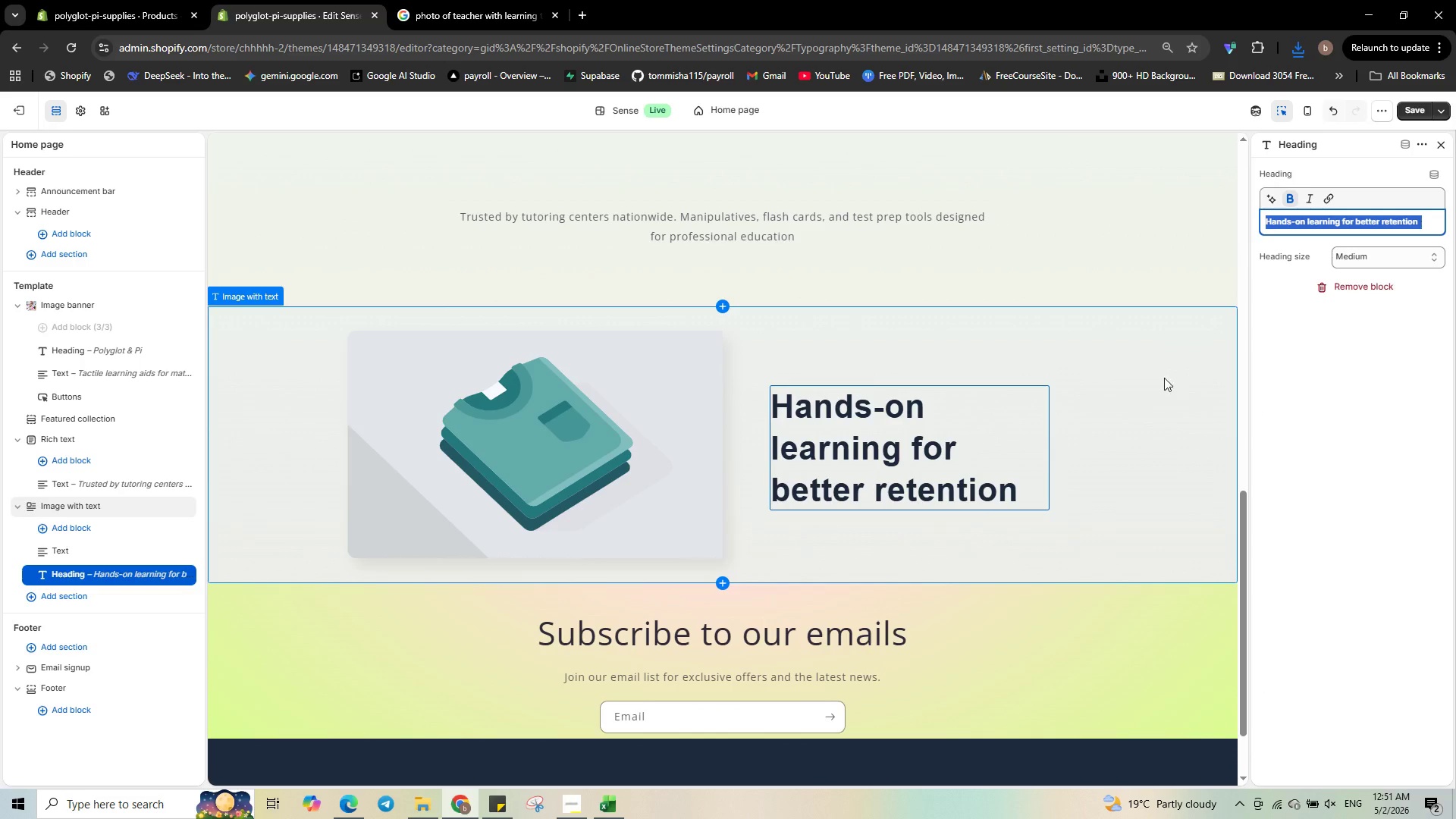 
left_click([1123, 391])
 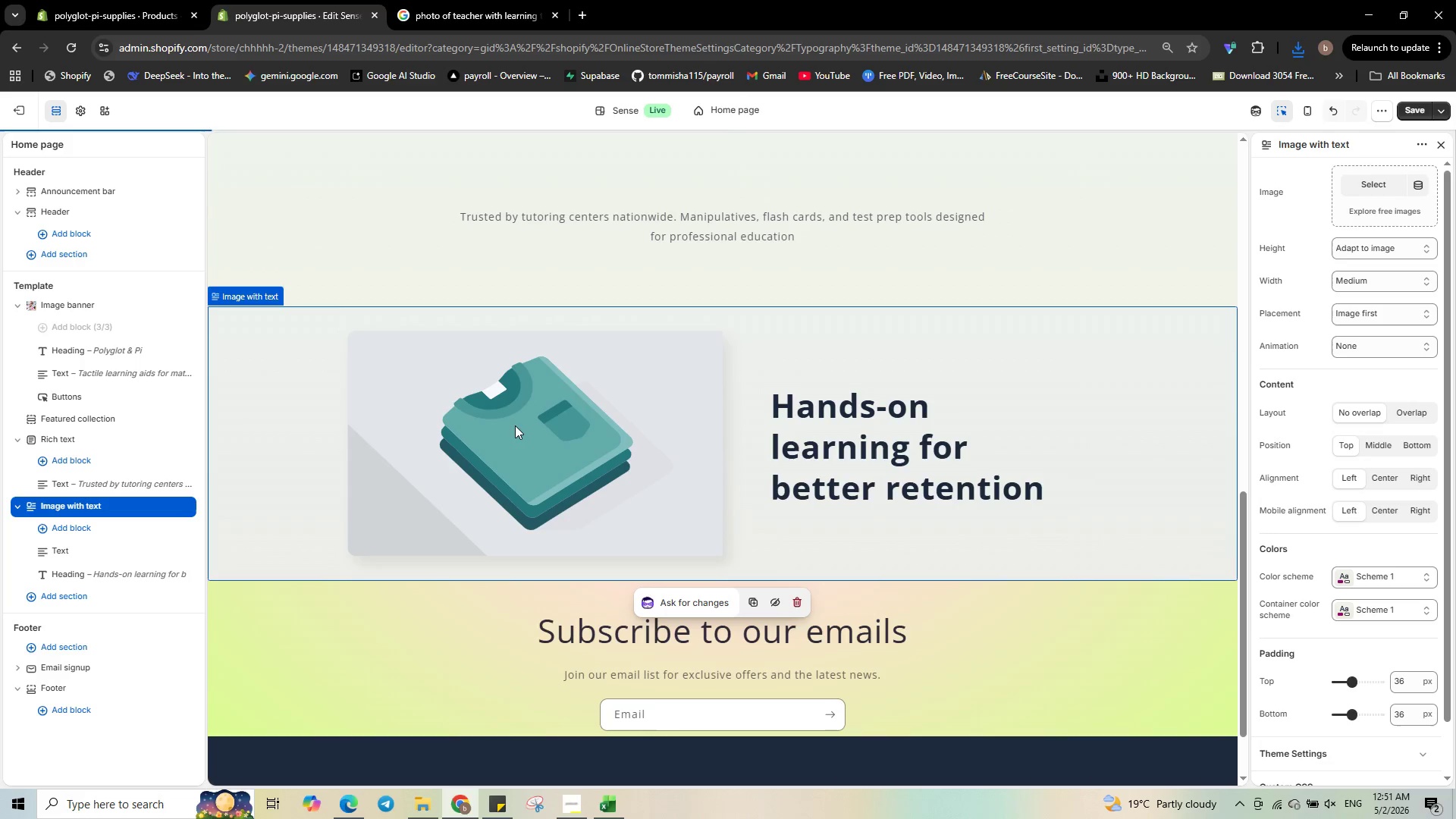 
left_click([514, 426])
 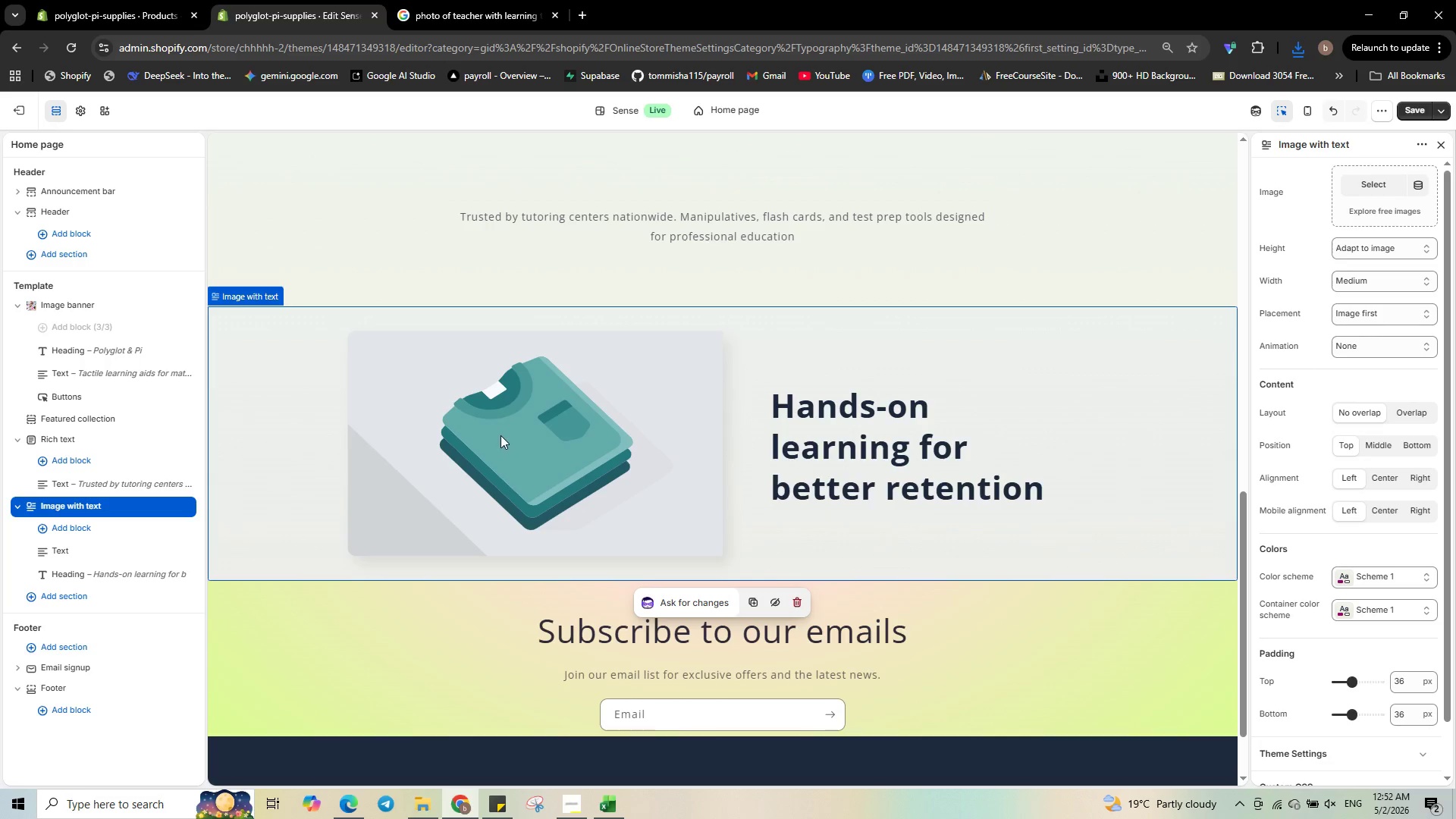 
wait(10.42)
 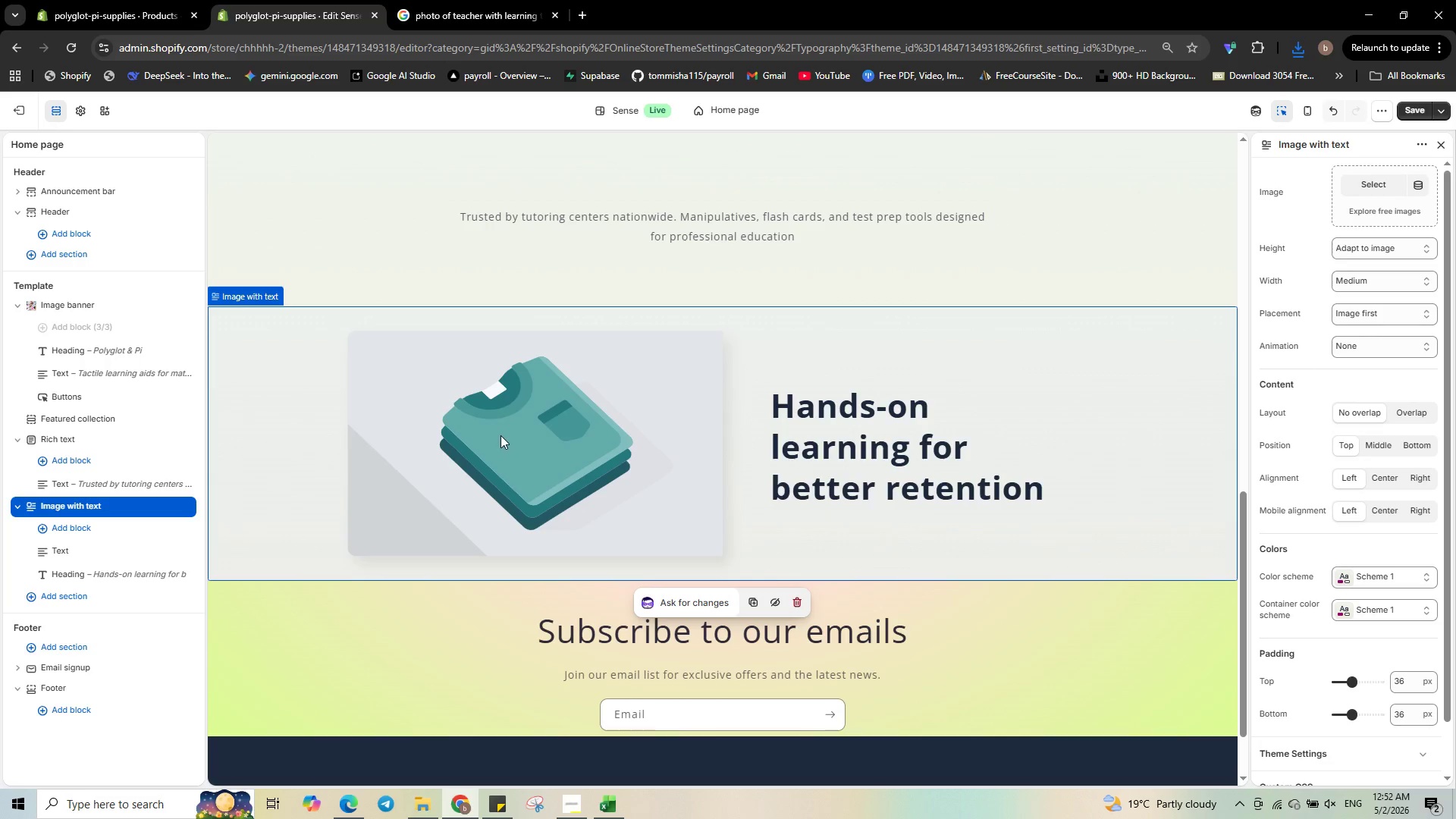 
left_click([580, 420])
 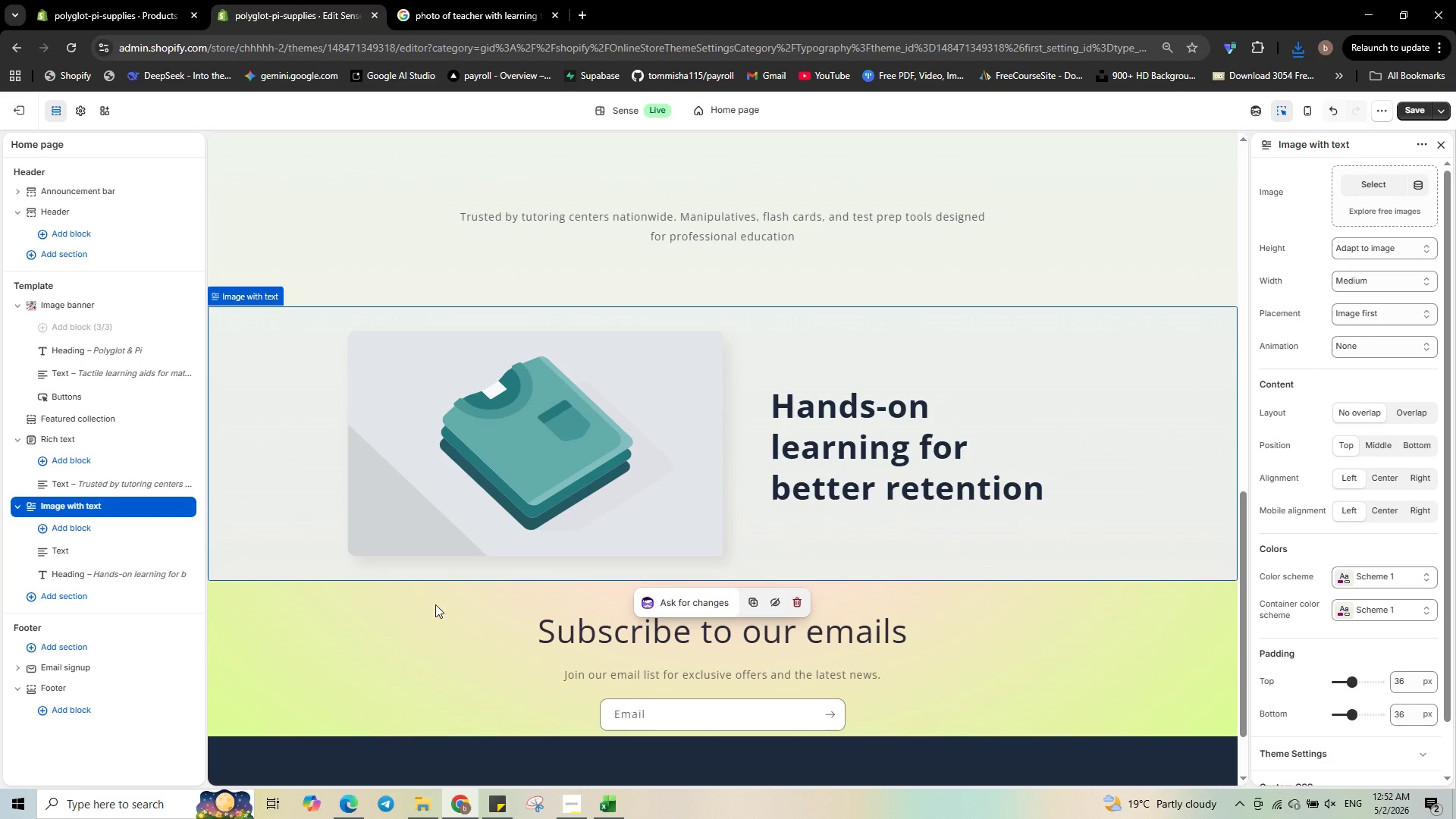 
left_click([401, 639])
 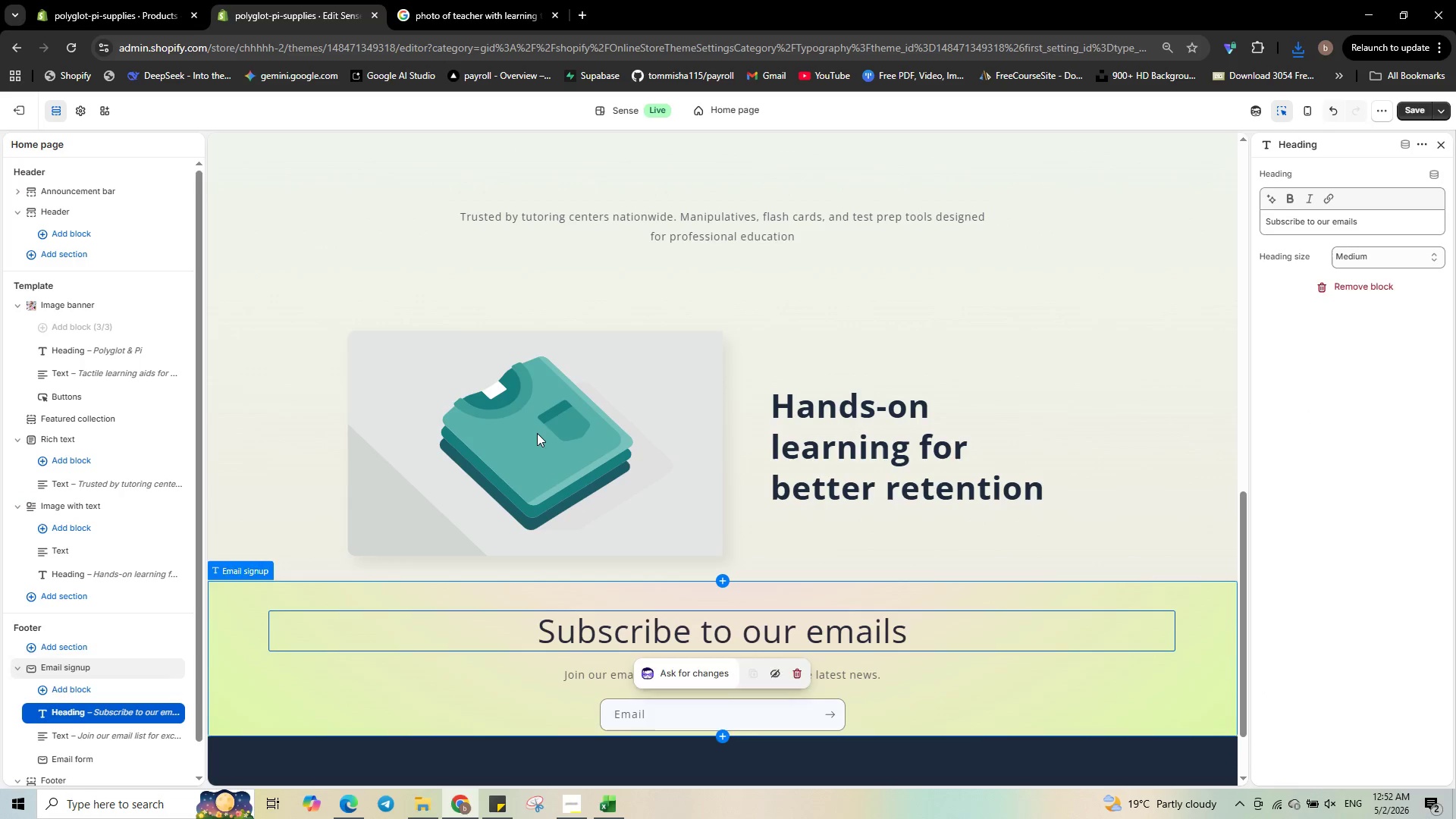 
left_click([541, 431])
 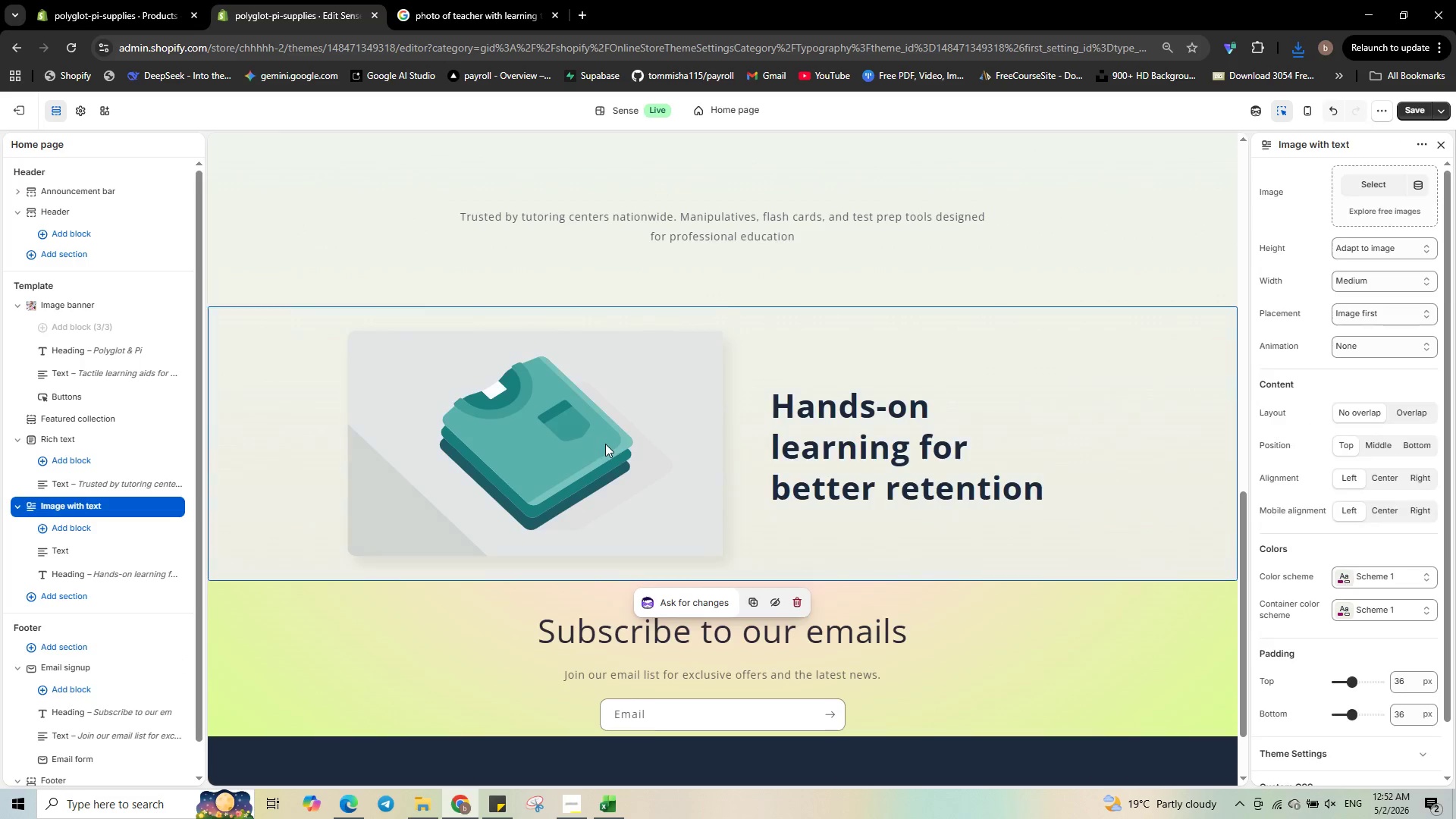 
double_click([606, 447])
 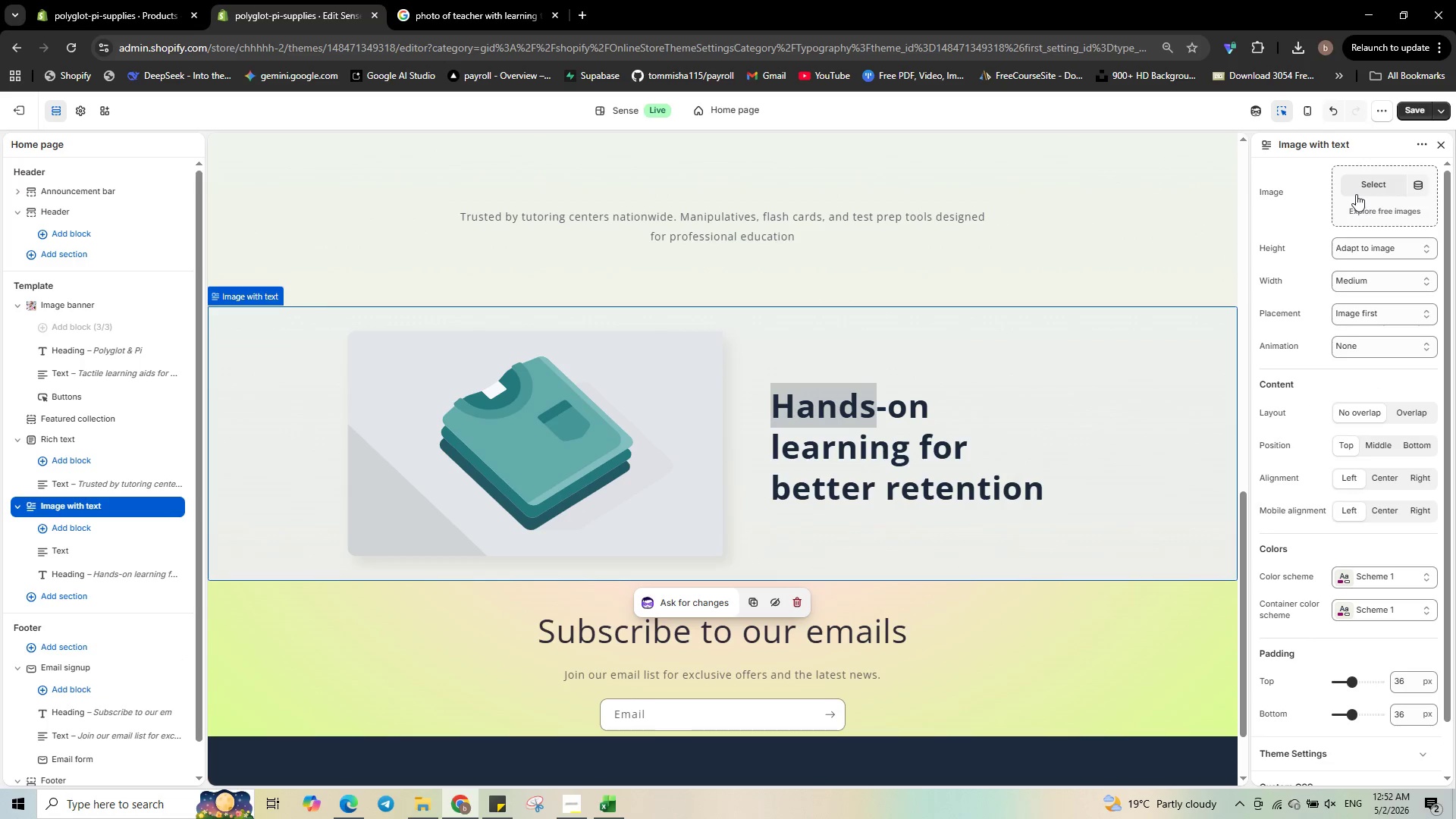 
left_click([1372, 184])
 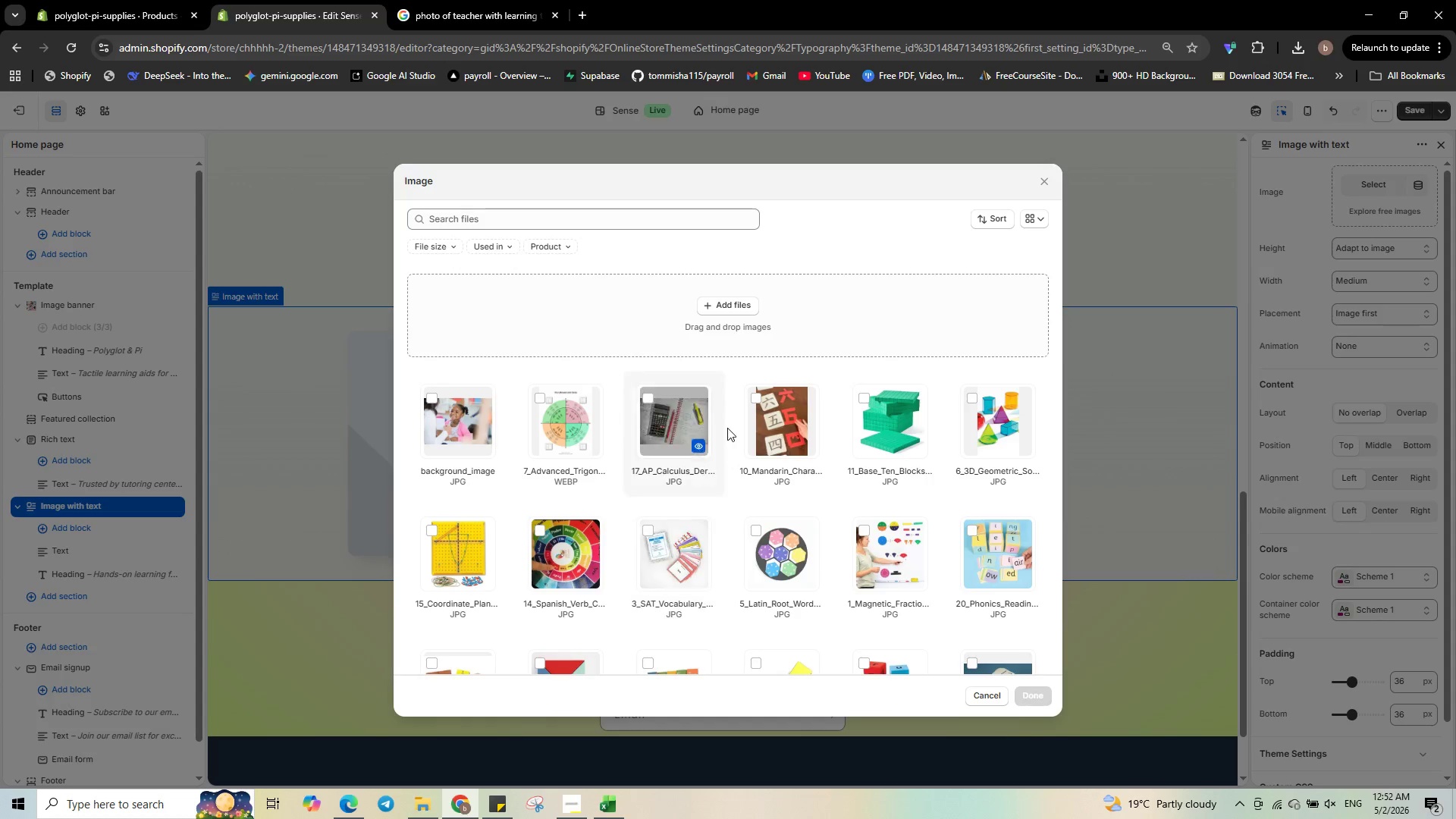 
left_click([728, 301])
 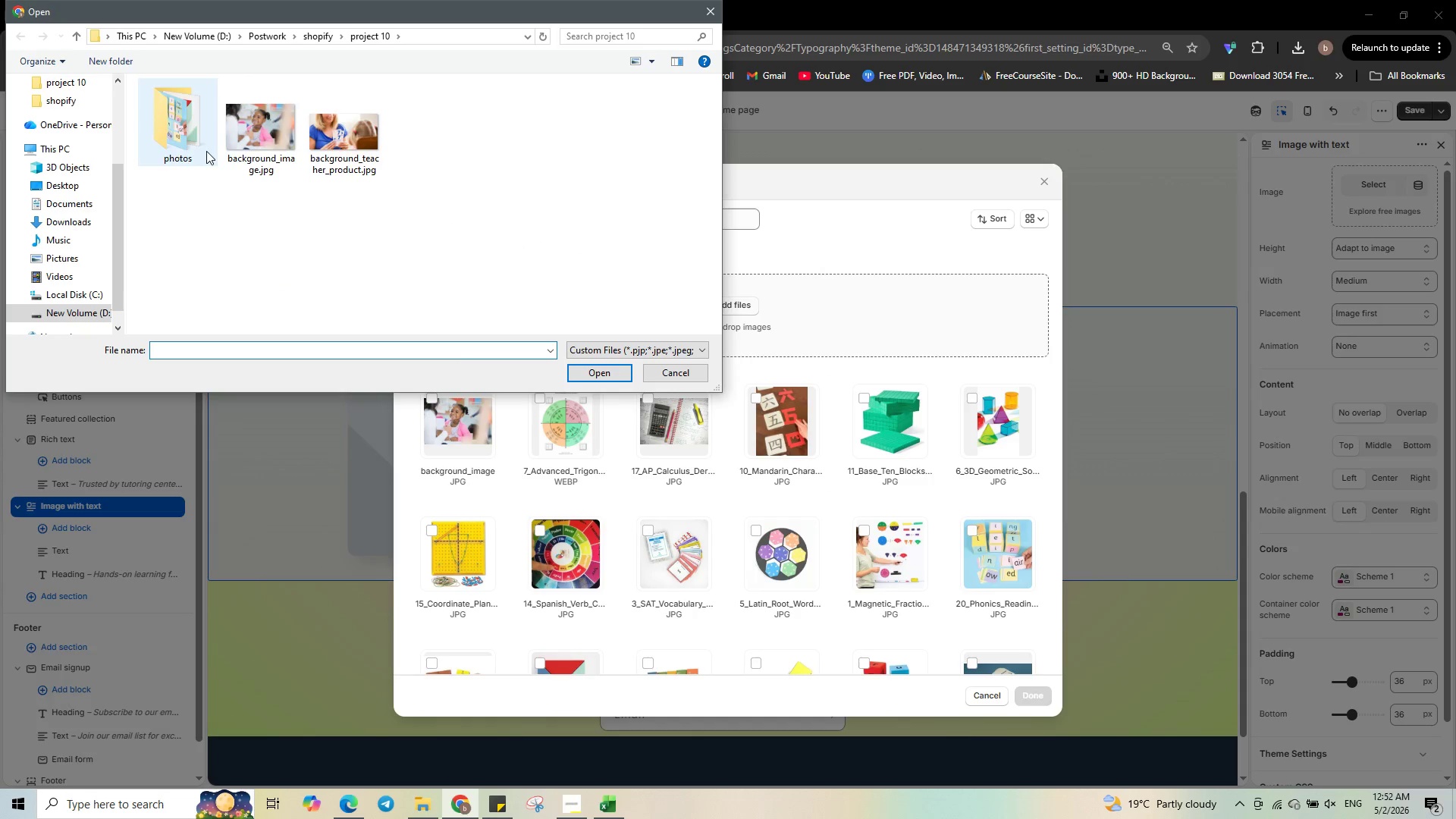 
left_click([367, 156])
 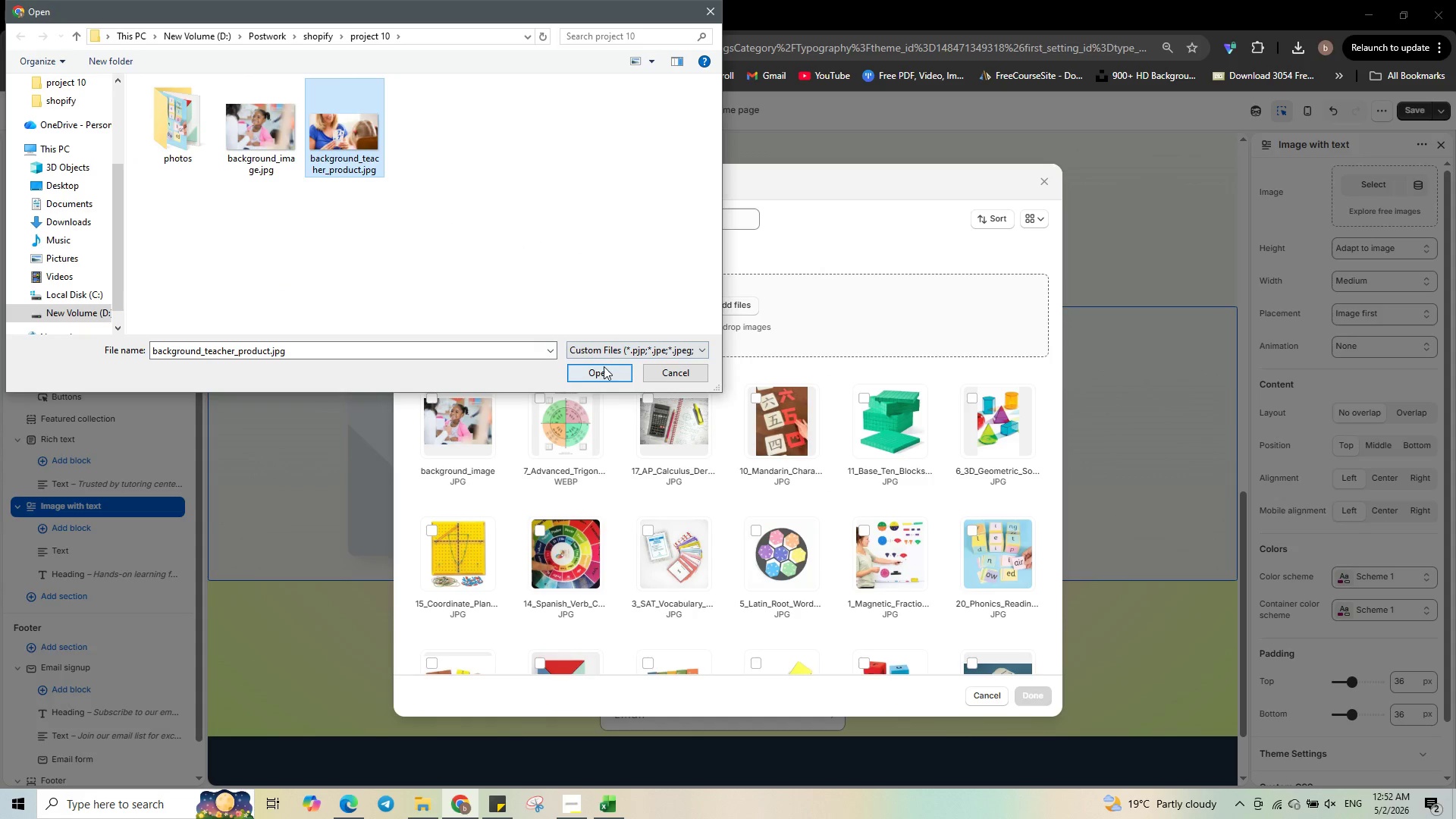 
left_click([597, 364])
 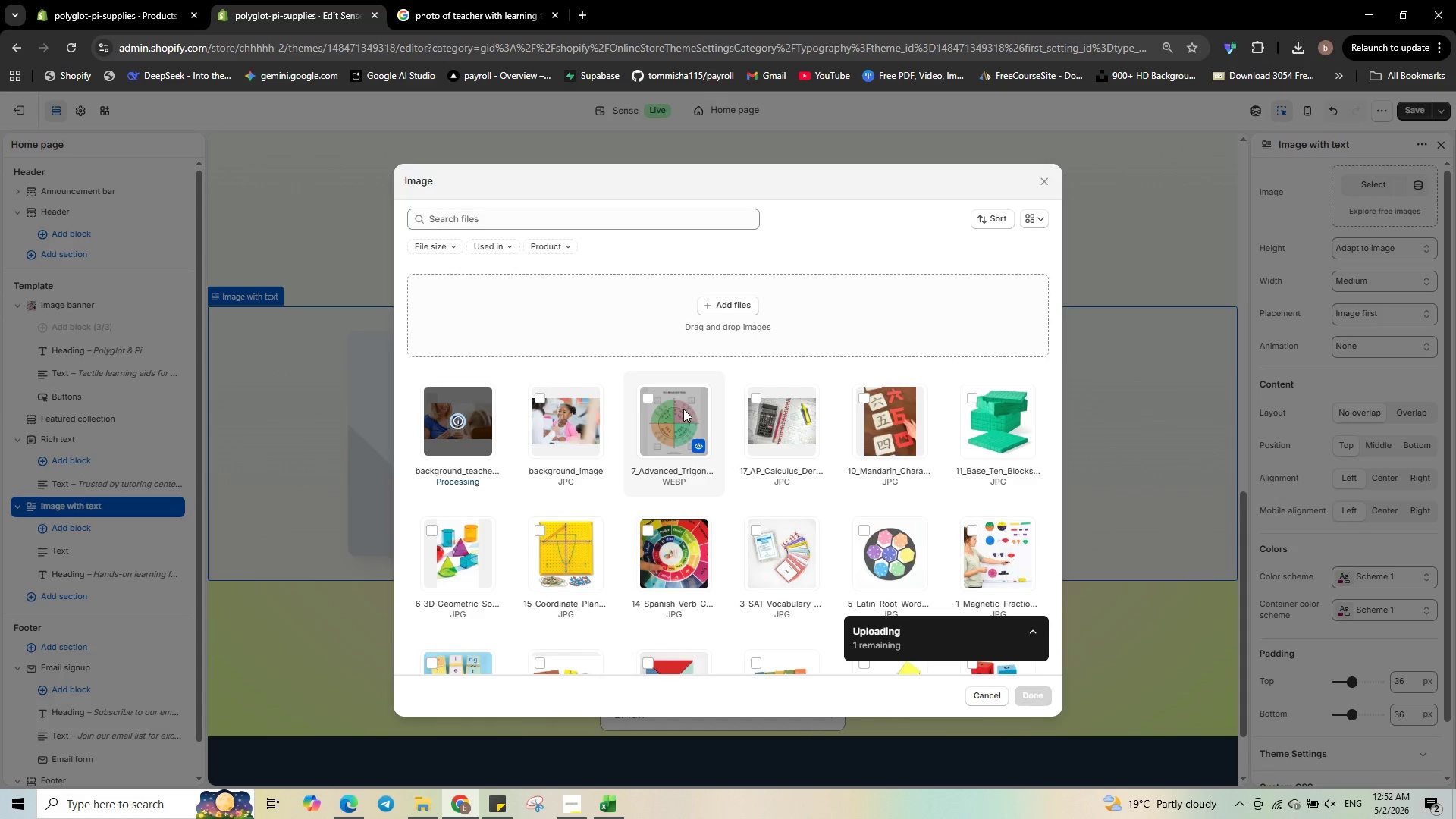 
wait(11.47)
 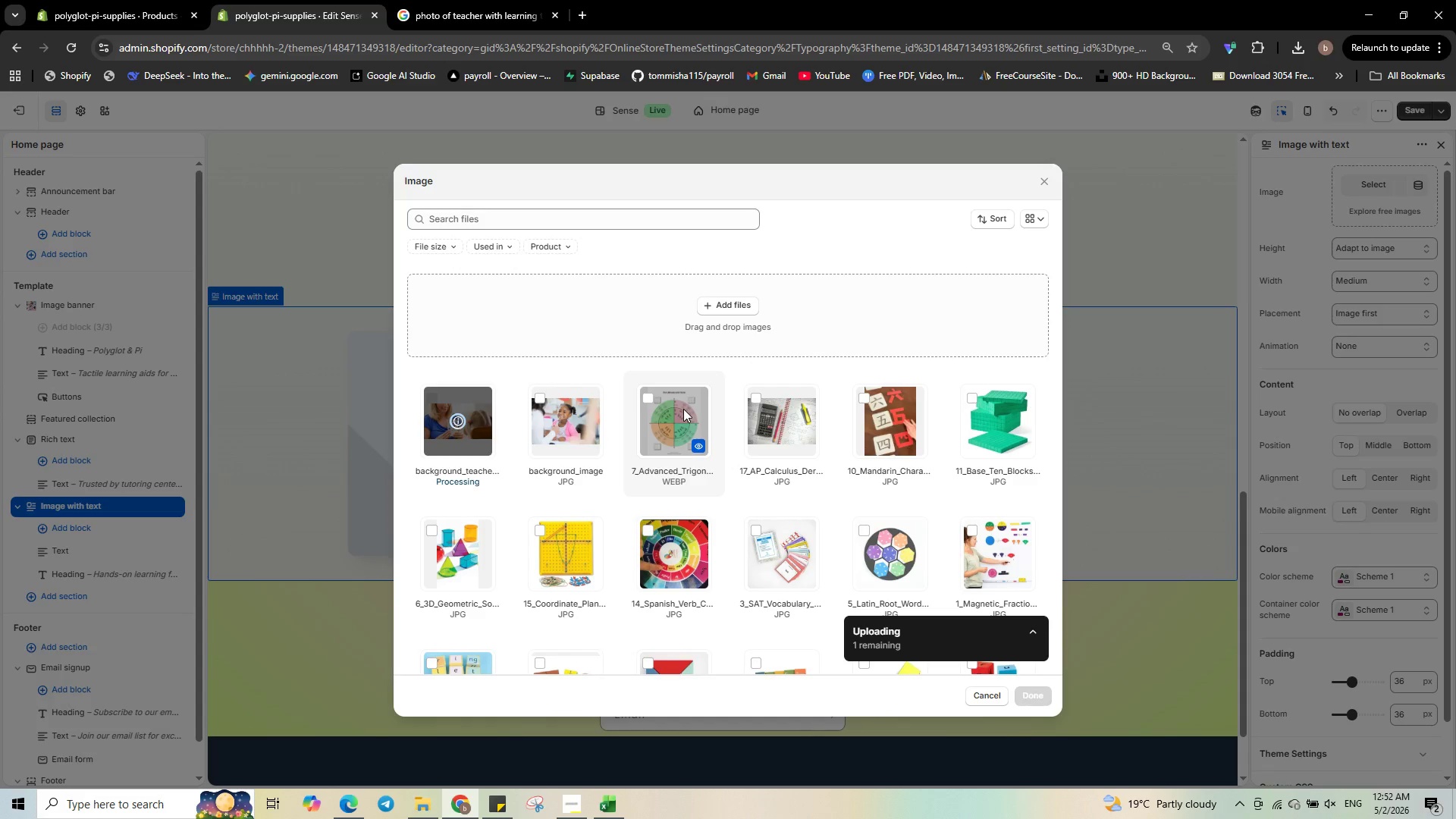 
double_click([467, 450])
 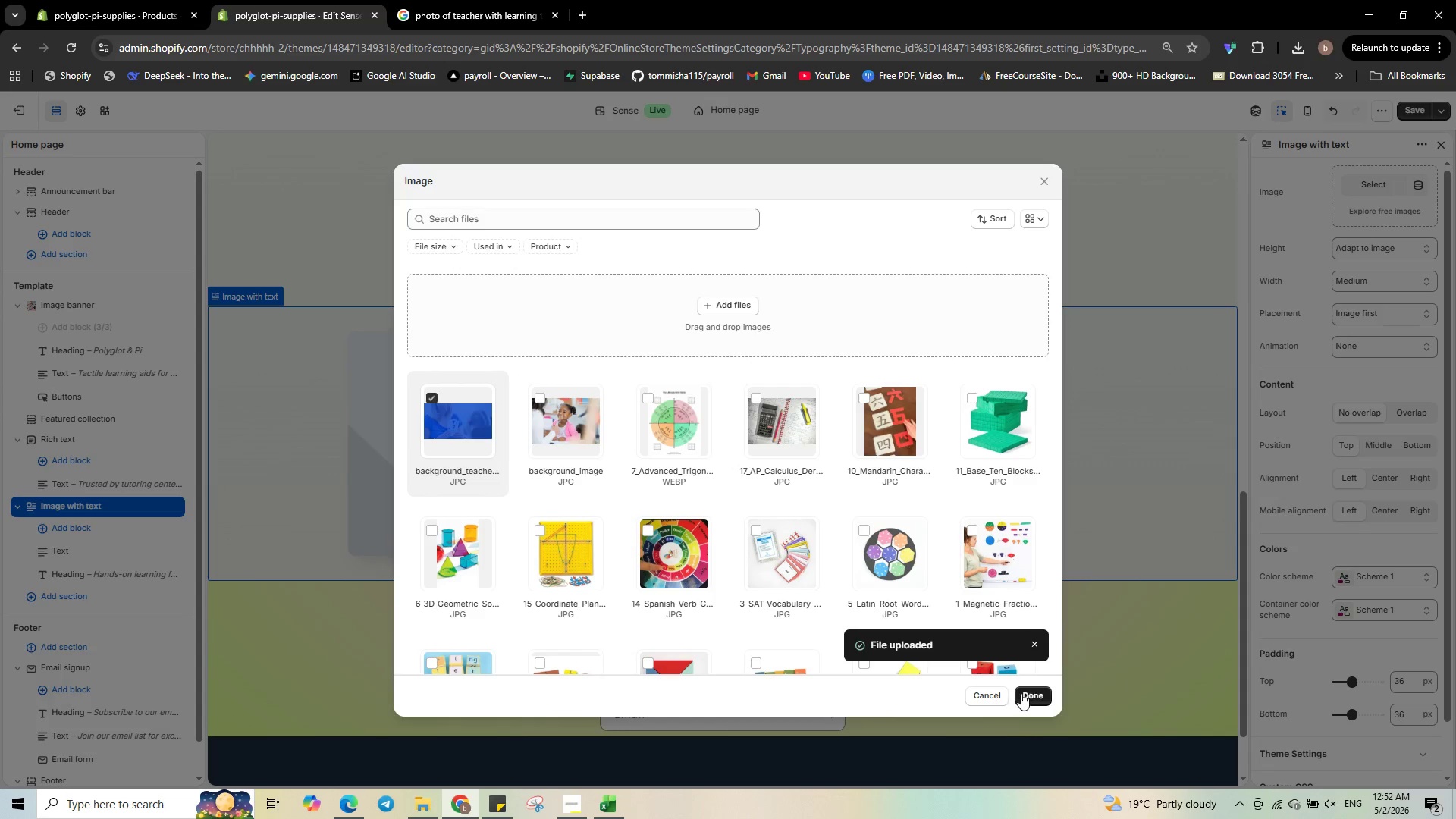 
left_click([1036, 689])
 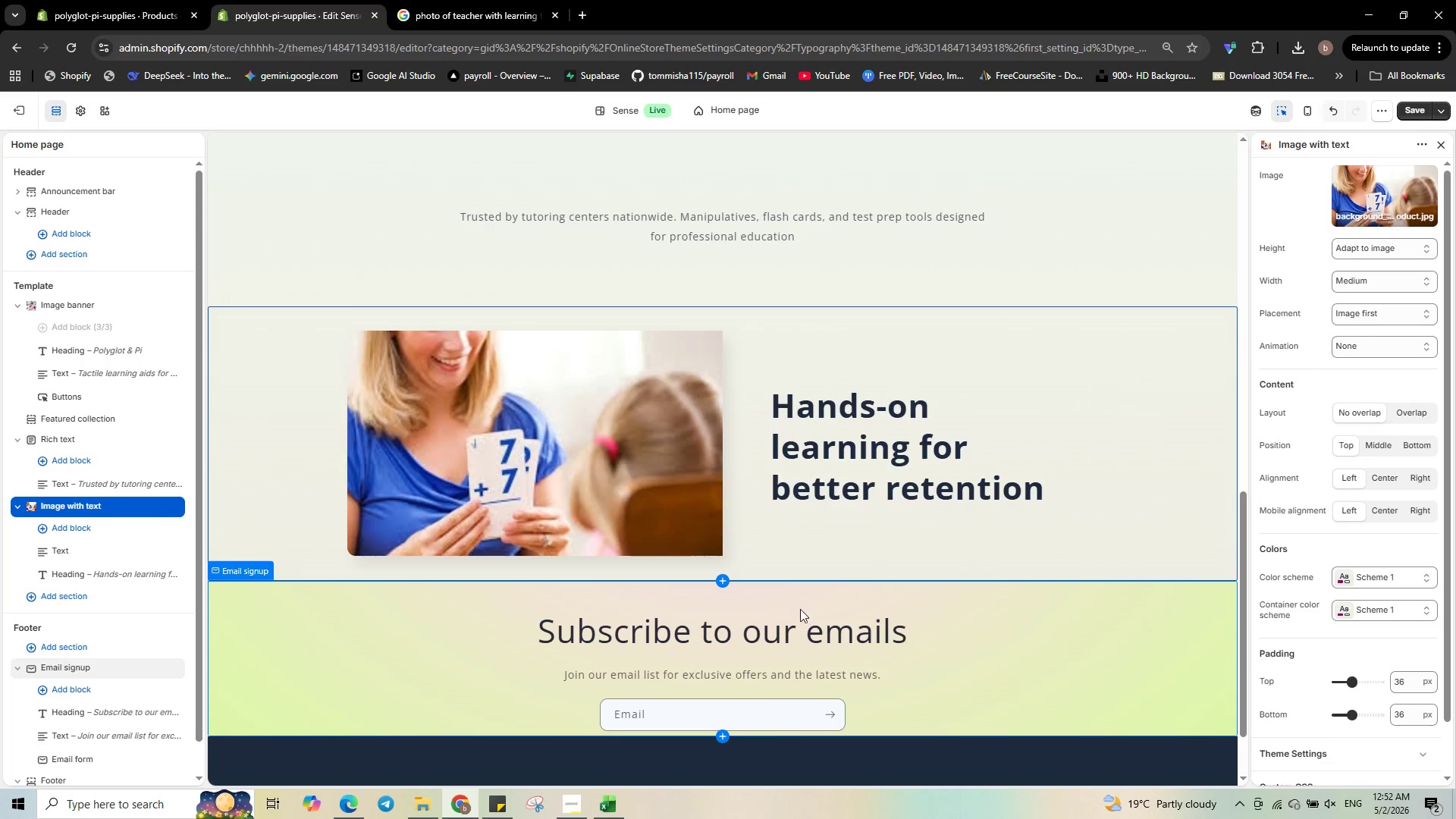 
wait(5.42)
 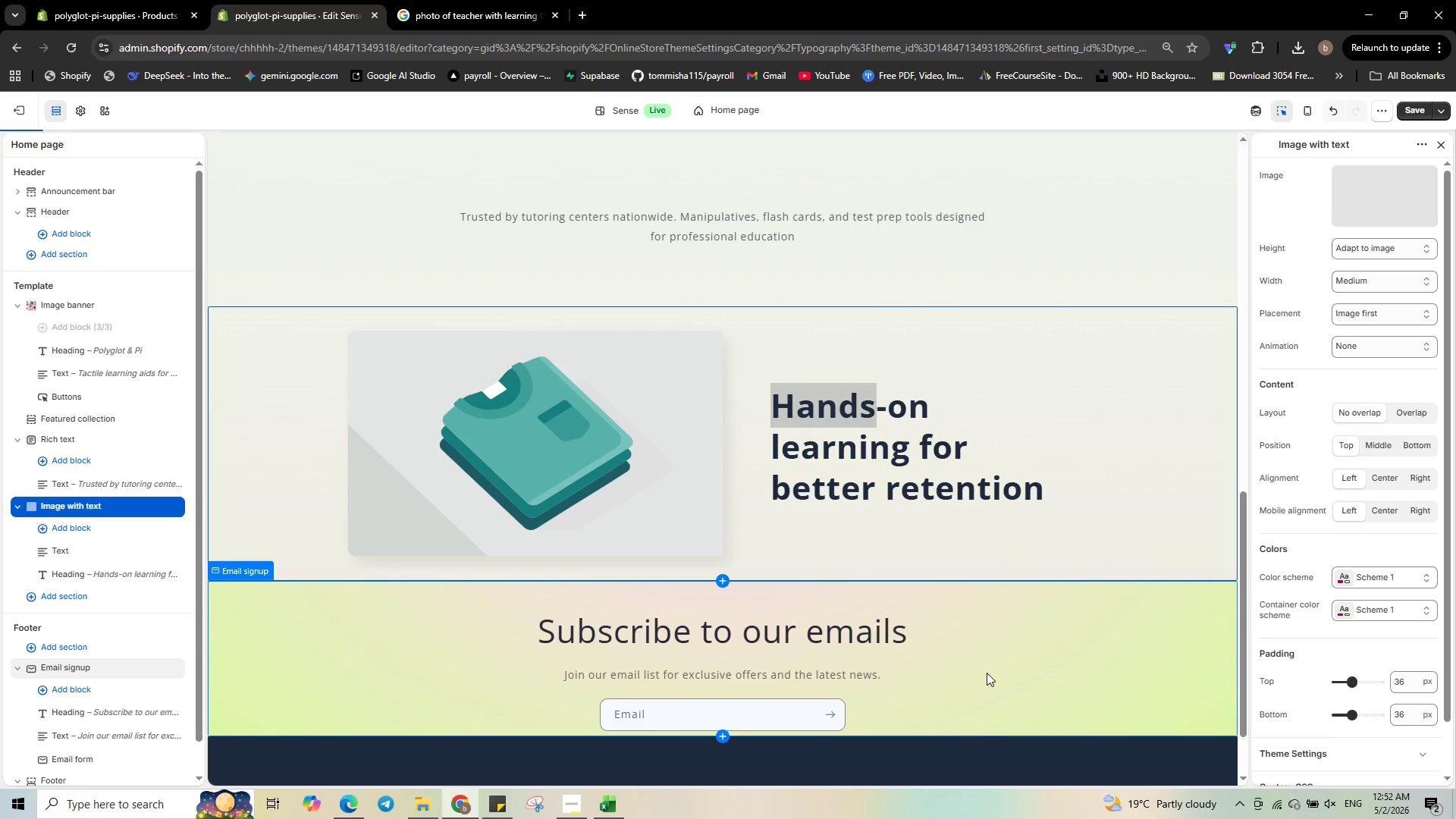 
scroll: coordinate [767, 603], scroll_direction: down, amount: 3.0
 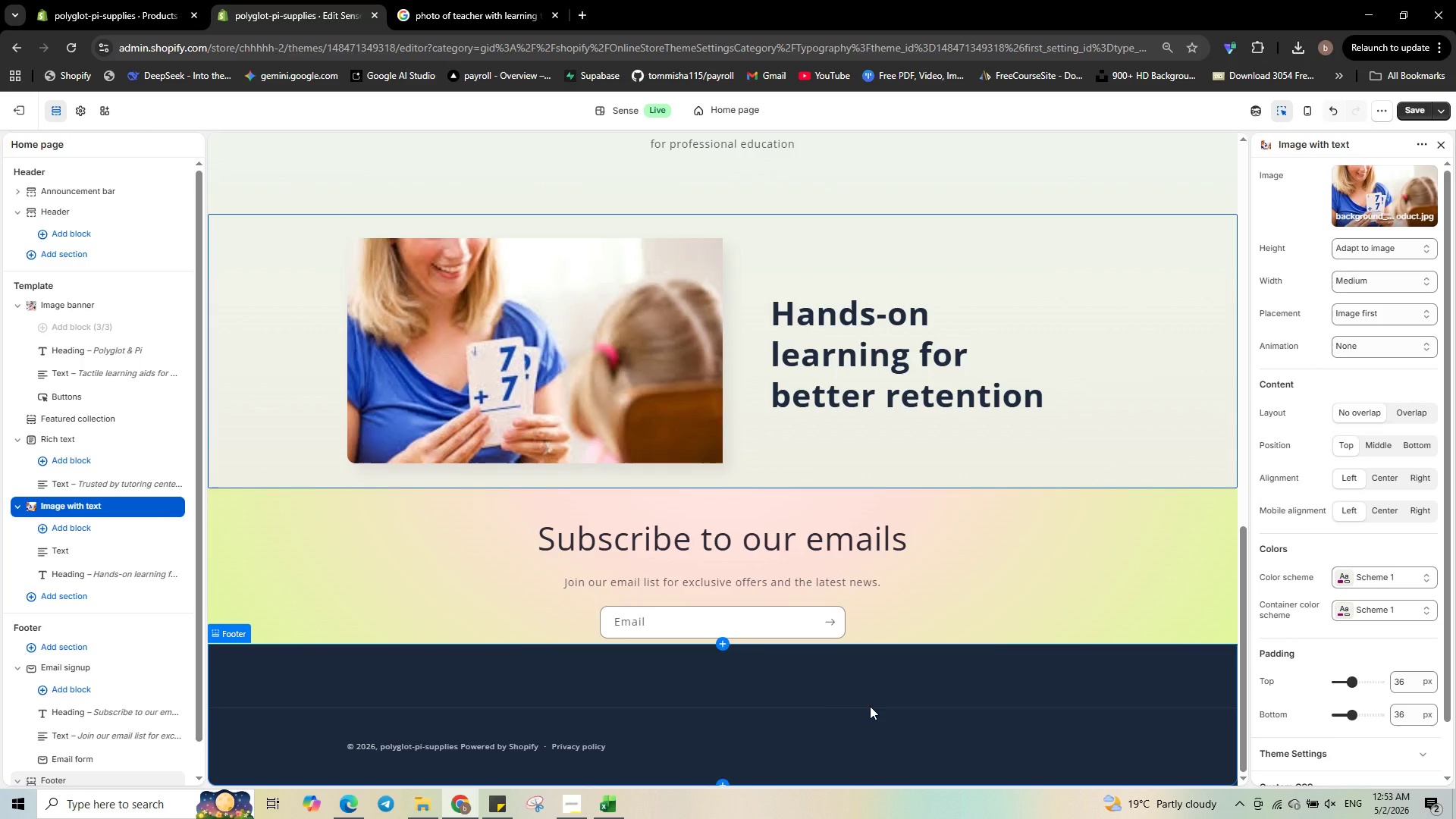 
wait(39.33)
 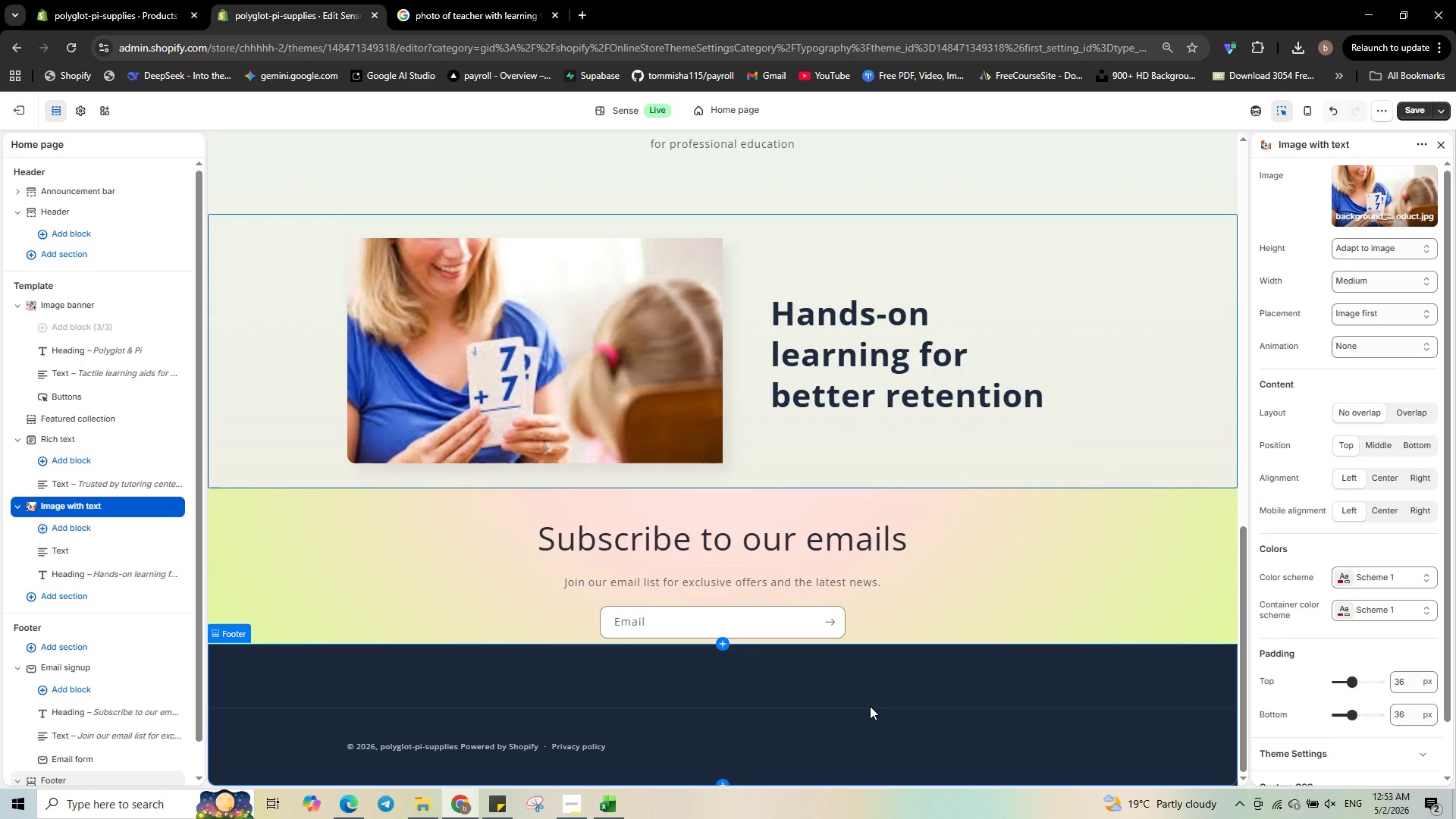 
scroll: coordinate [924, 600], scroll_direction: up, amount: 17.0
 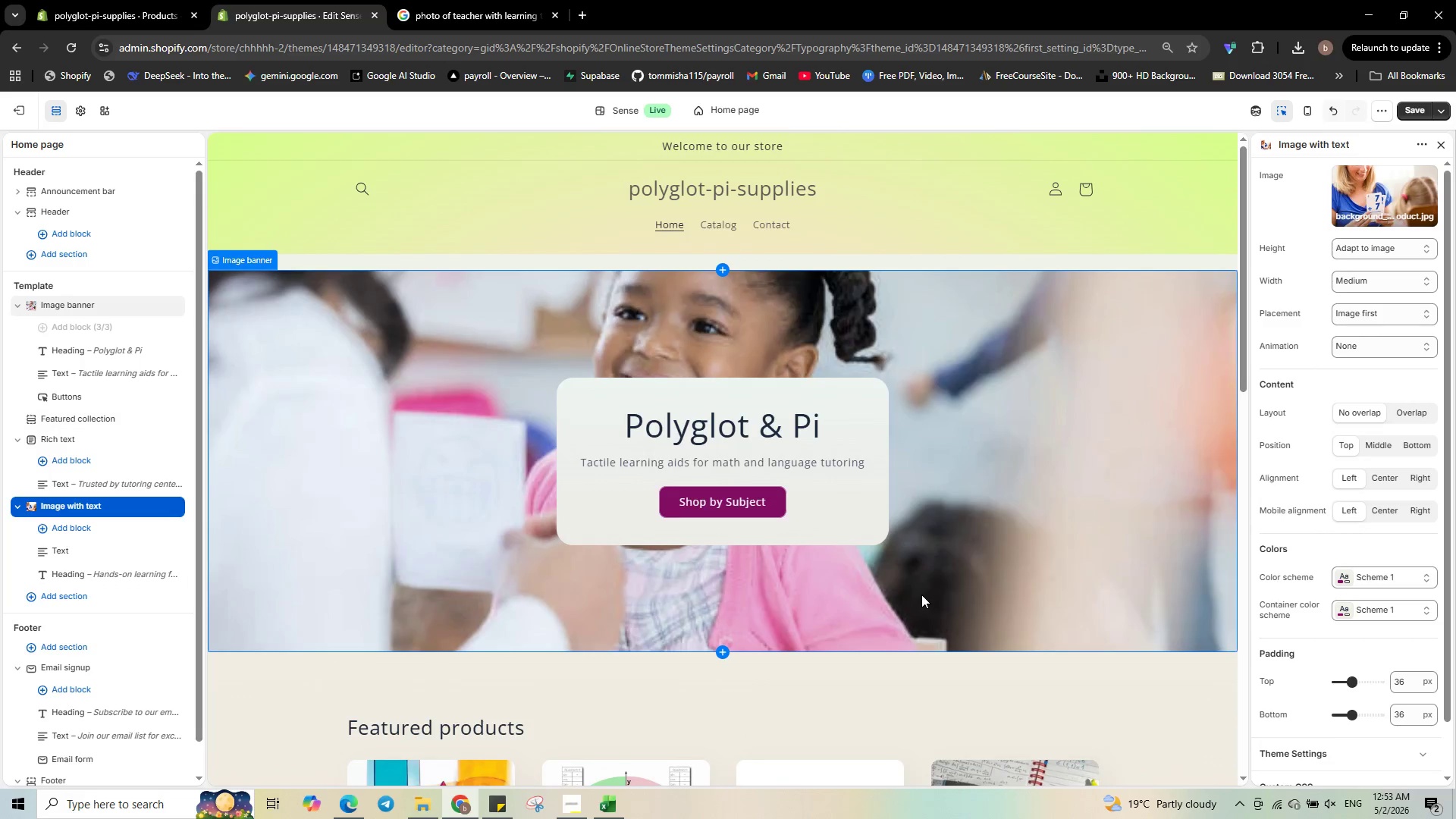 
scroll: coordinate [921, 595], scroll_direction: down, amount: 2.0
 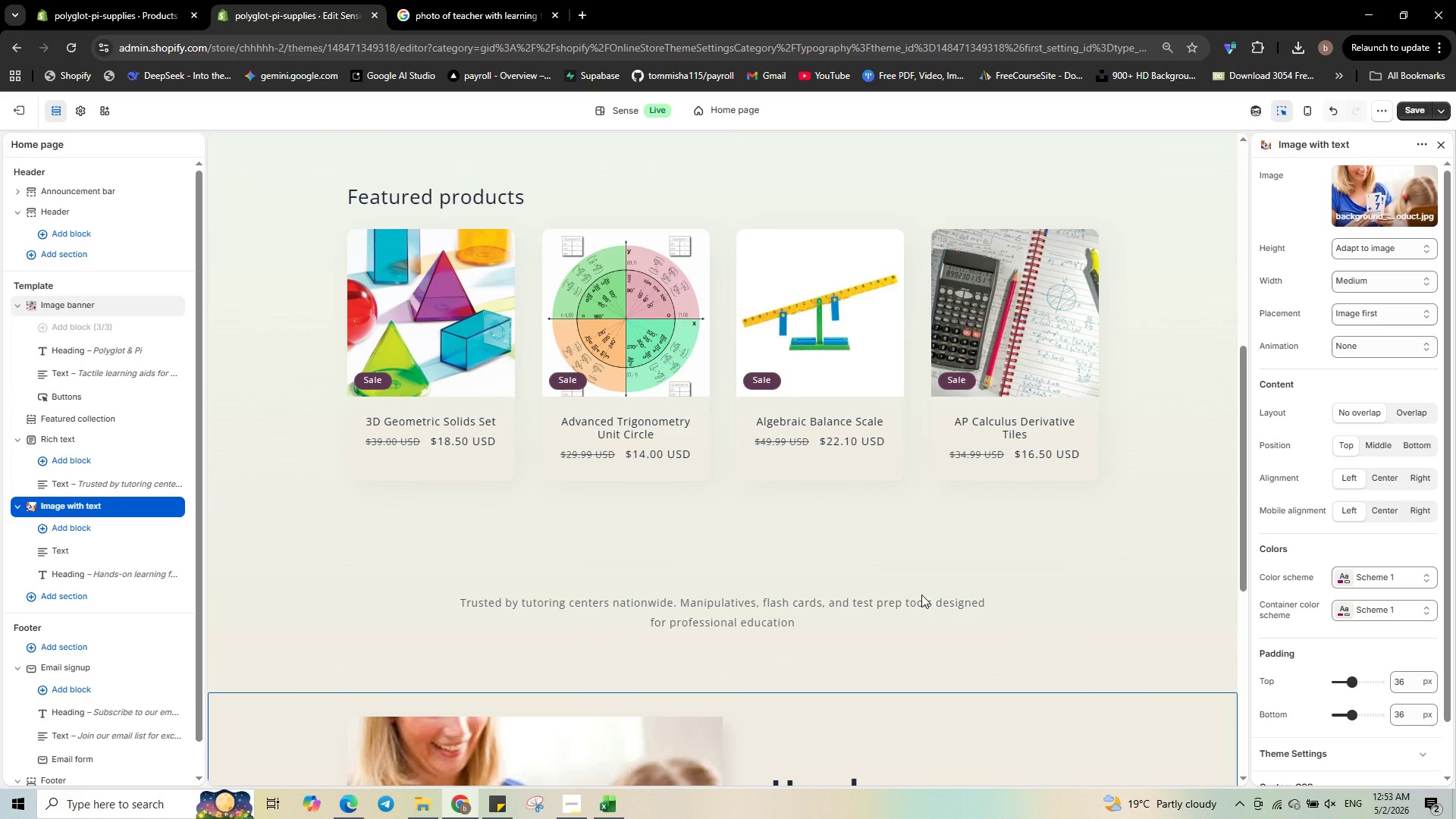 
scroll: coordinate [921, 594], scroll_direction: up, amount: 3.0
 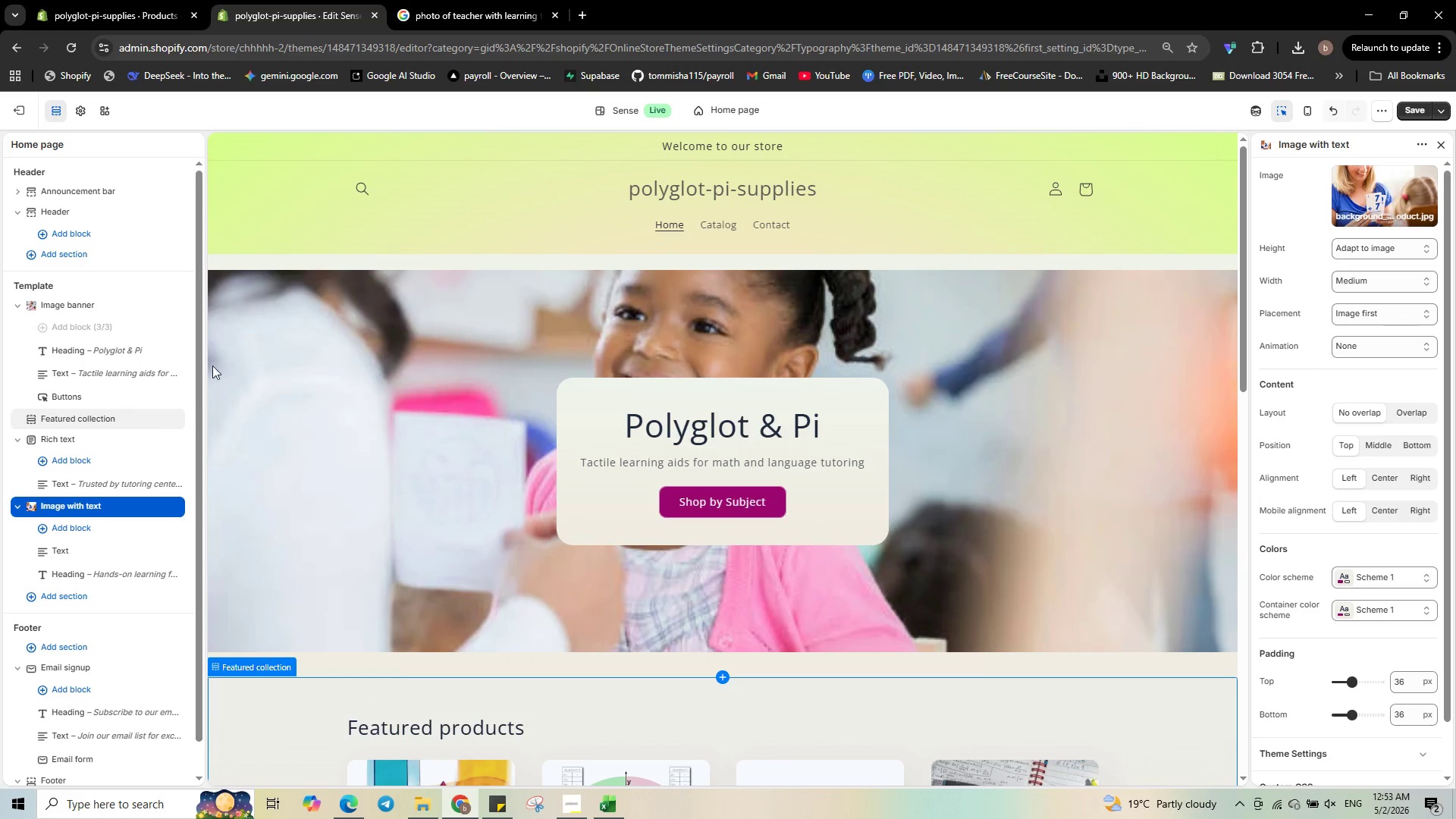 
left_click([77, 11])
 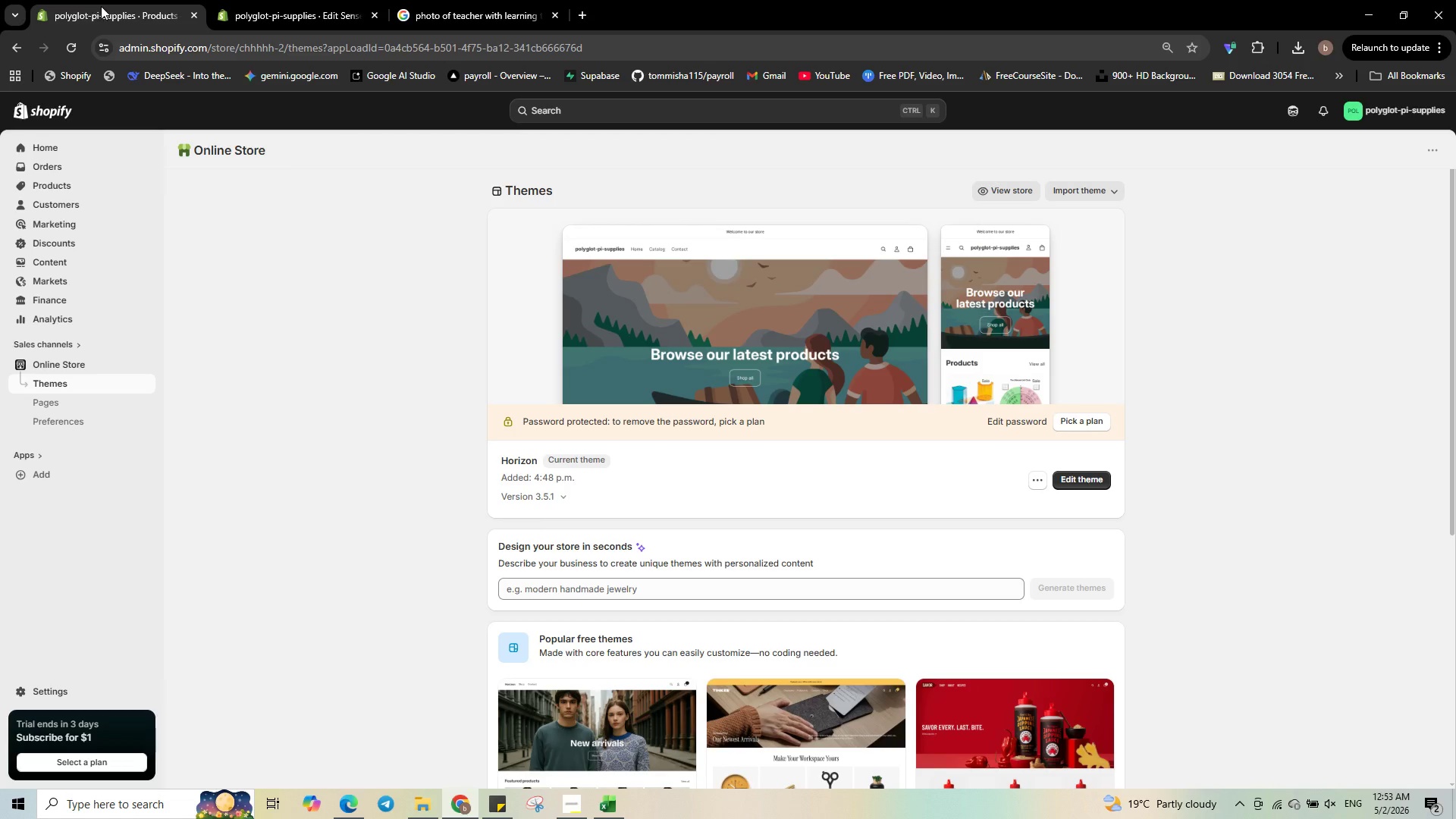 
wait(5.5)
 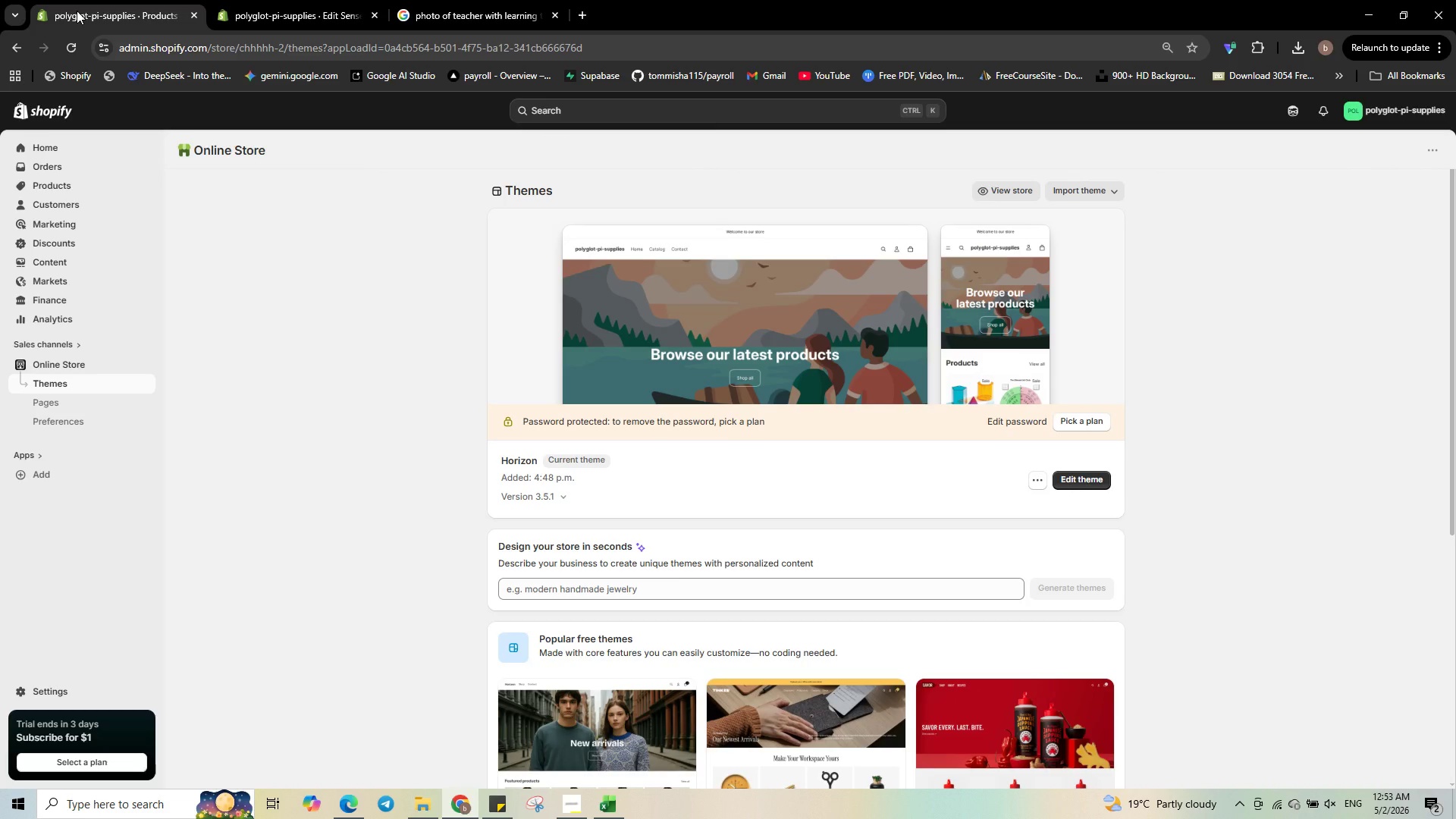 
left_click([193, 12])
 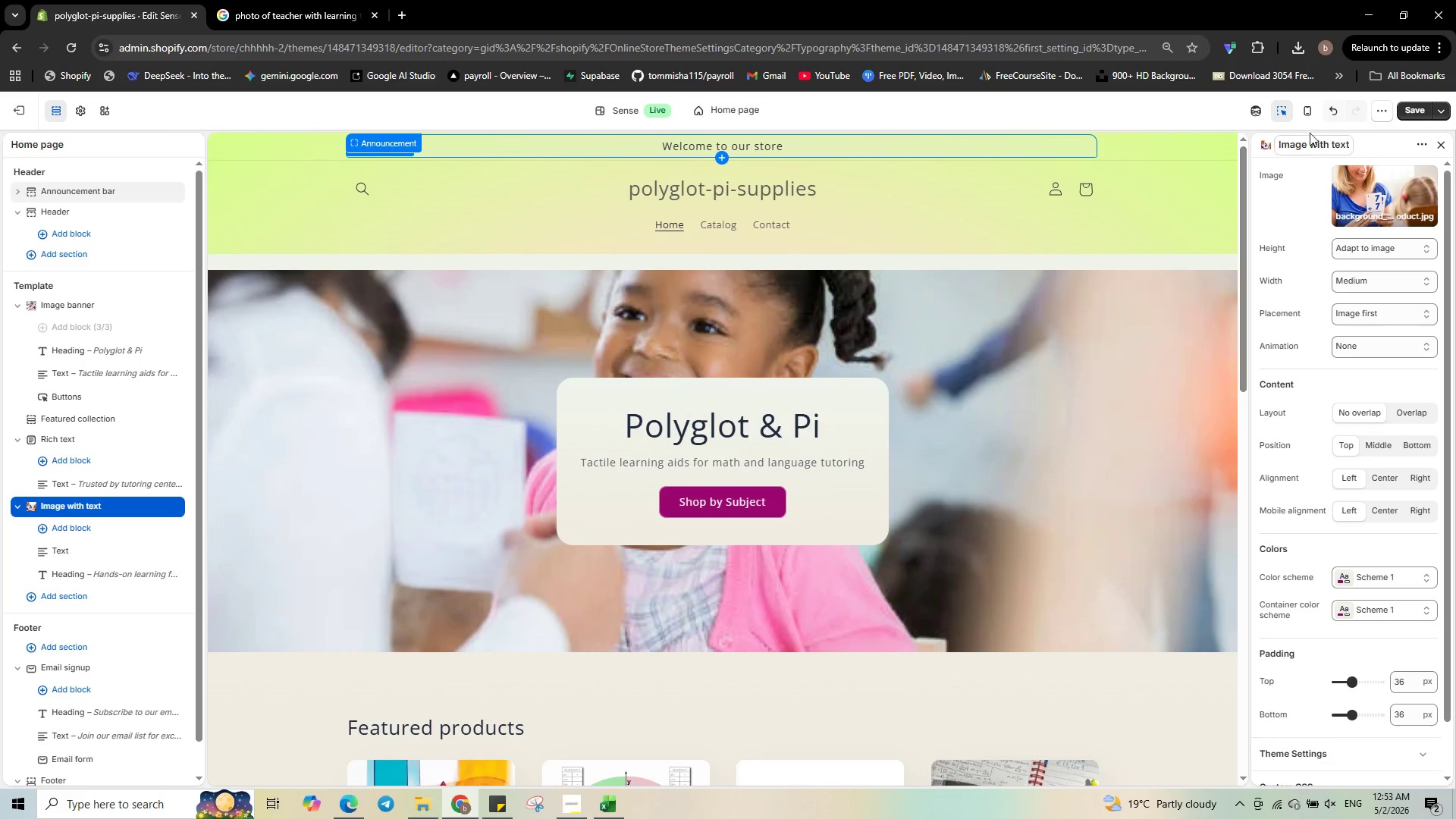 
left_click([1416, 111])
 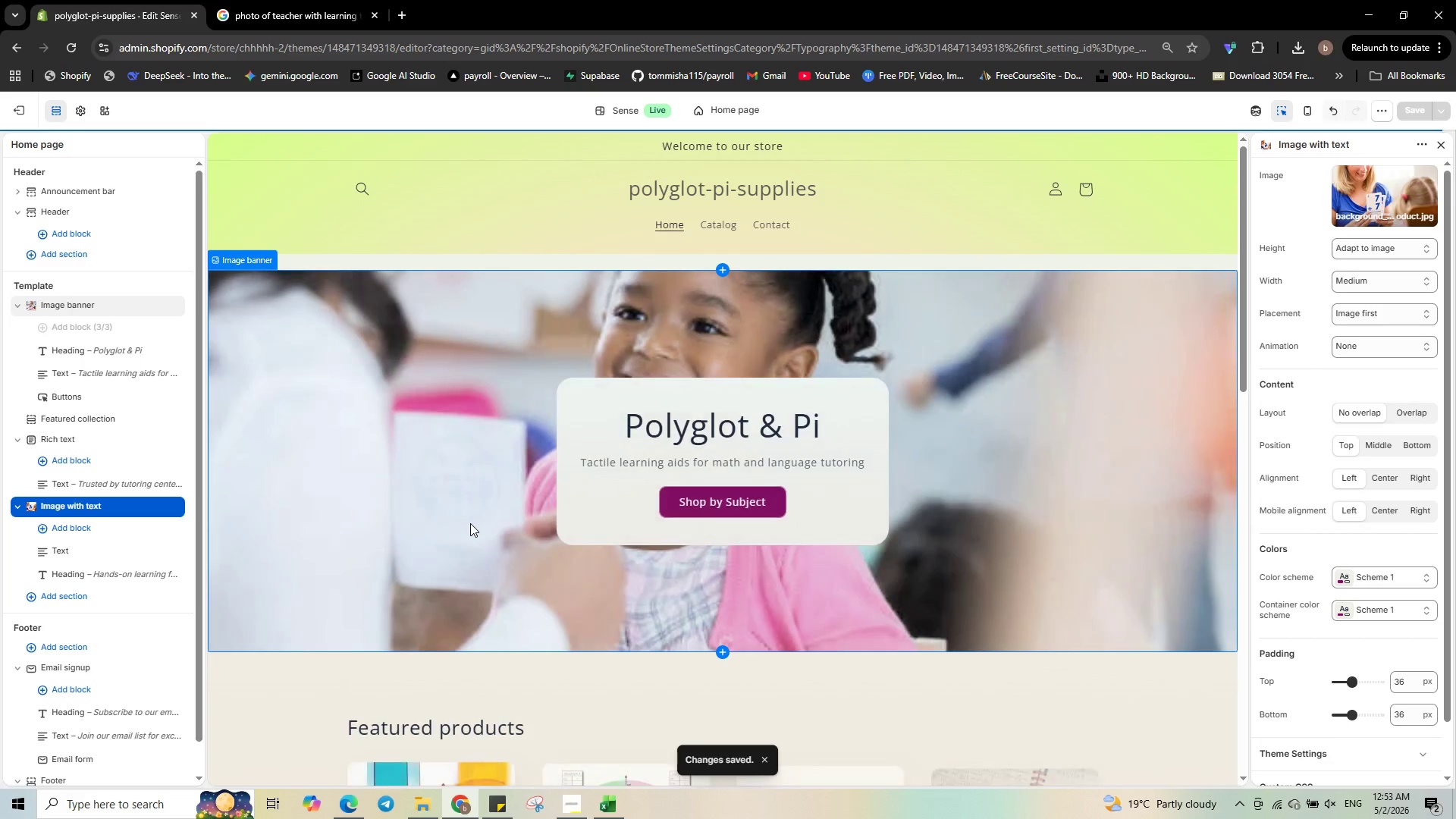 
wait(7.06)
 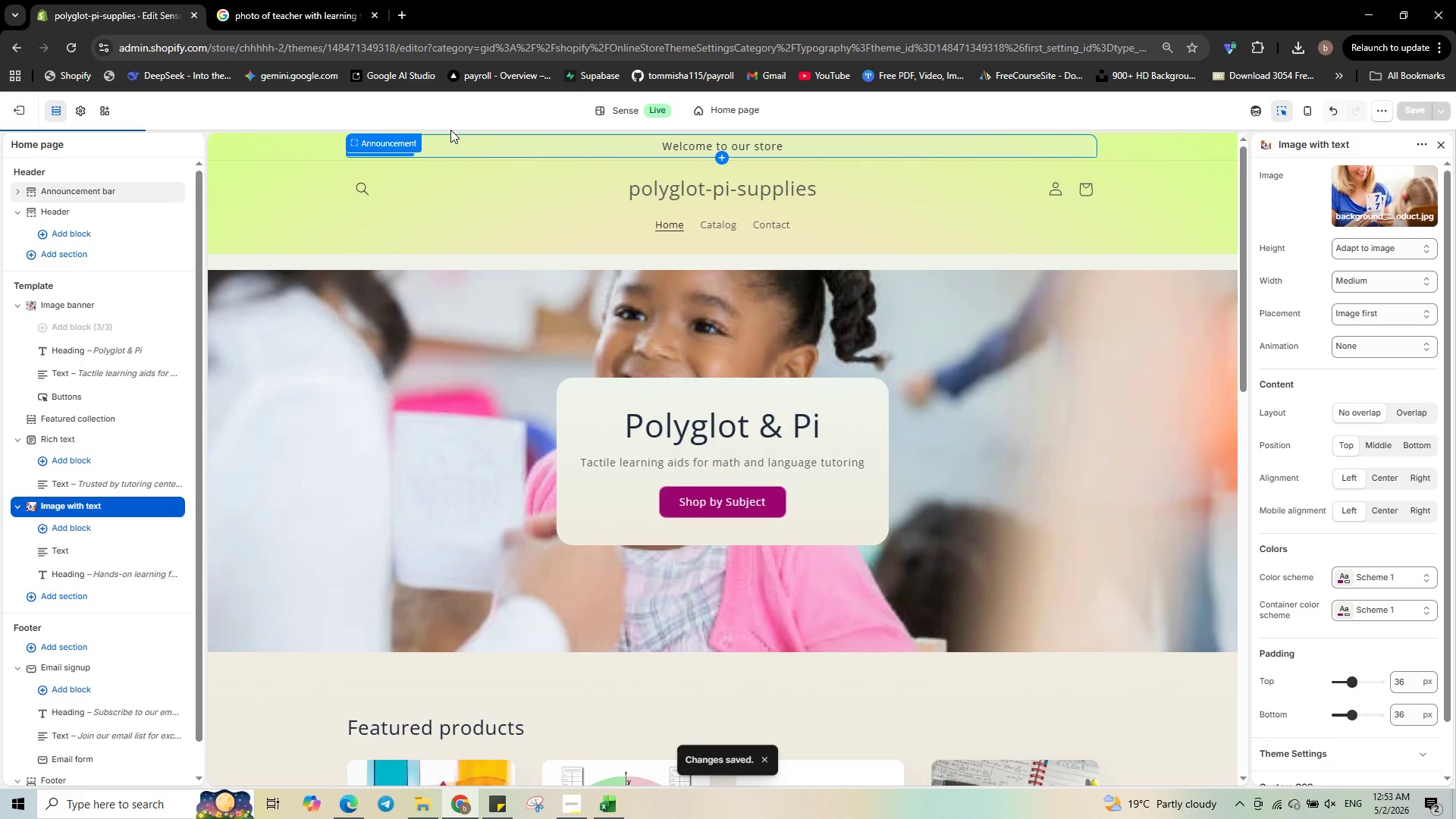 
left_click([18, 115])
 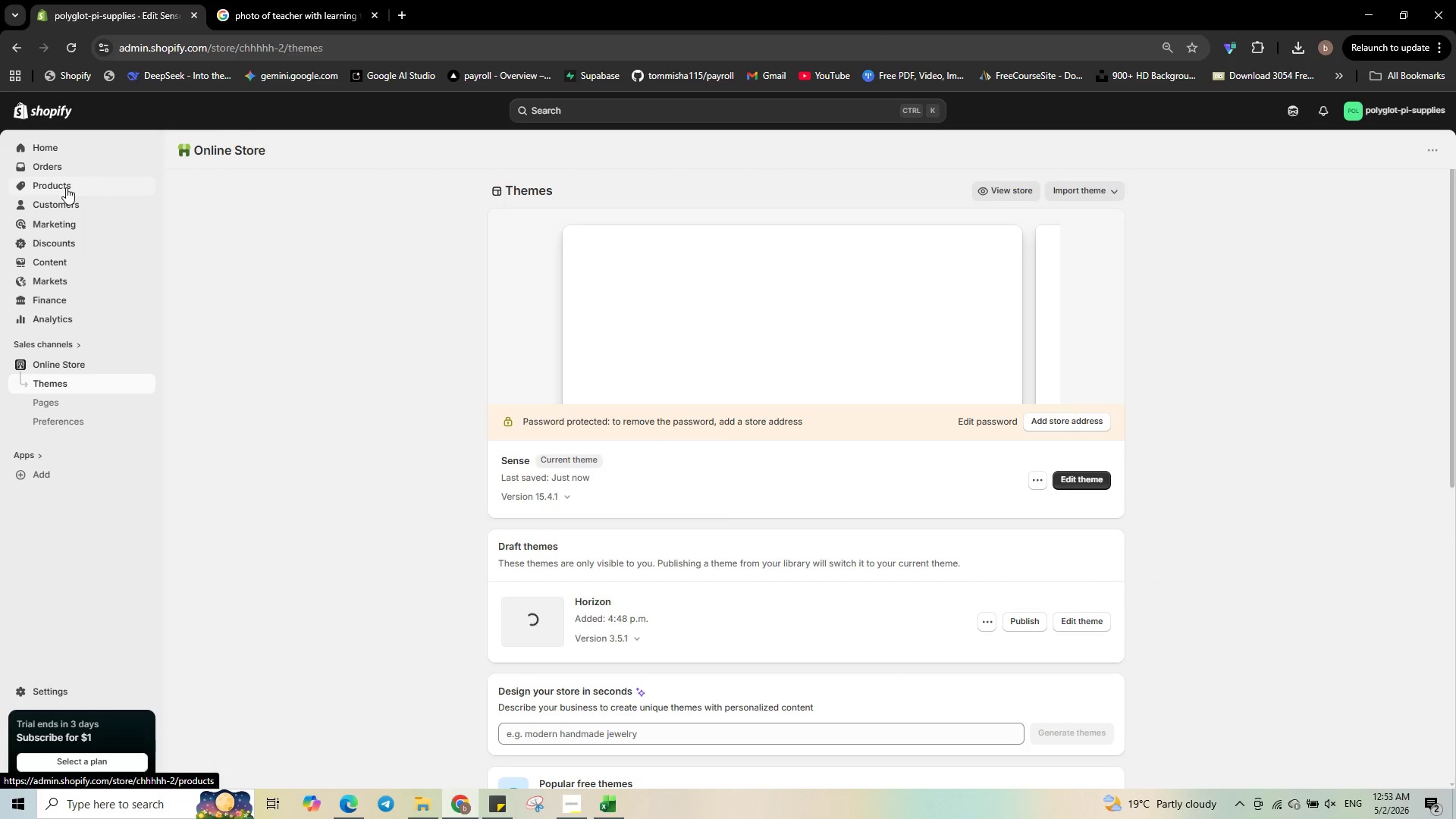 
left_click([74, 184])
 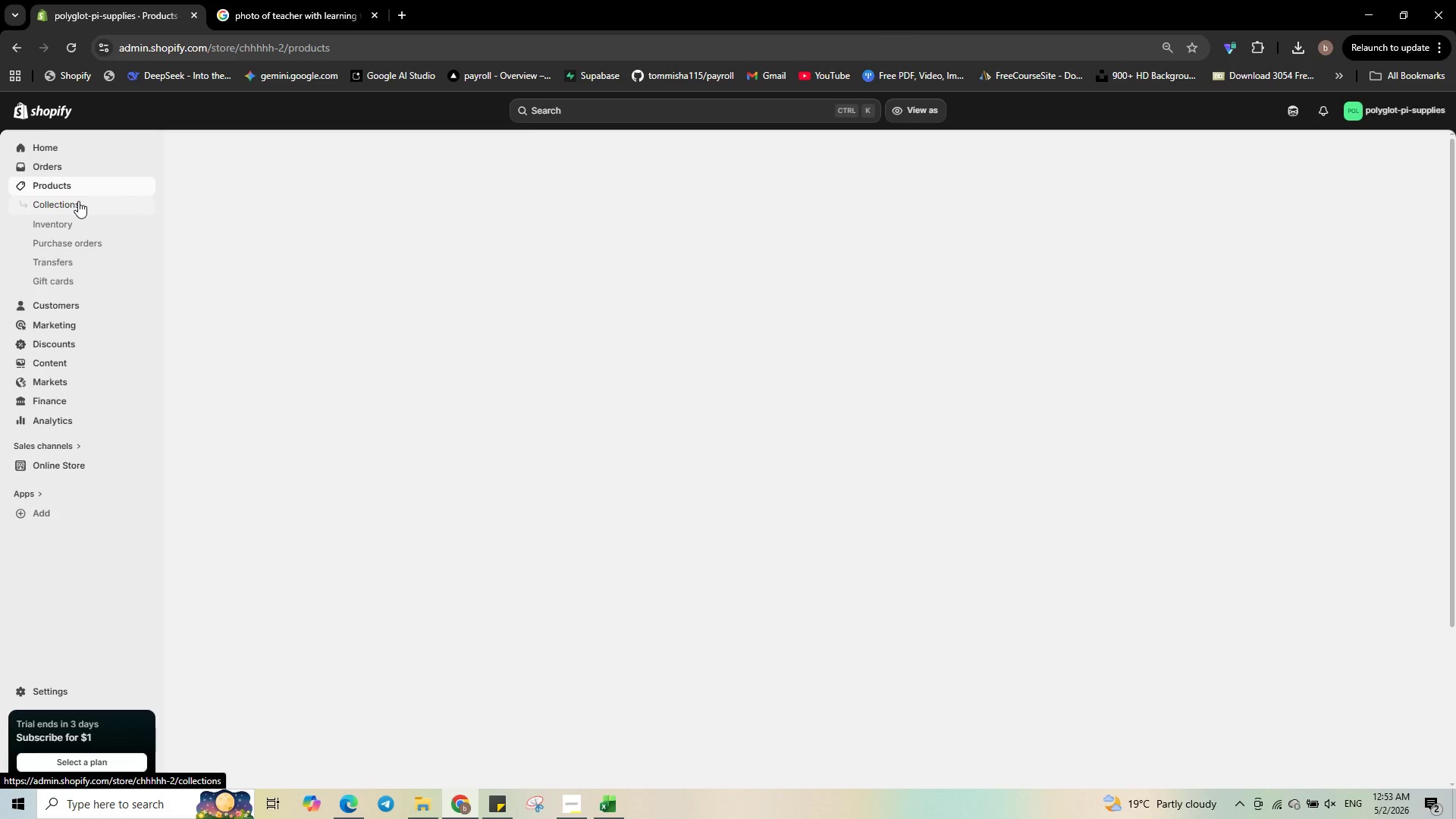 
left_click([78, 202])
 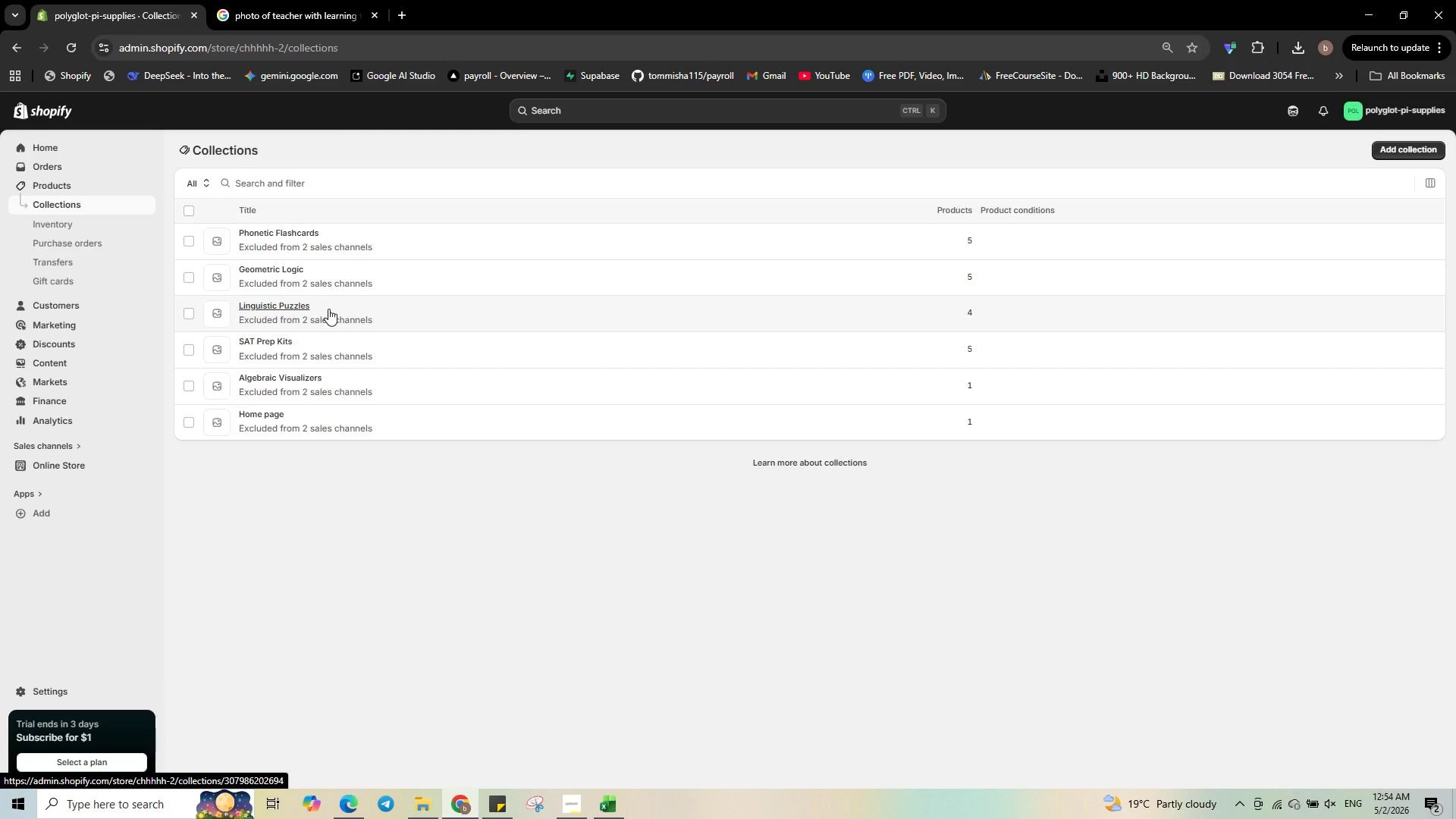 
wait(19.08)
 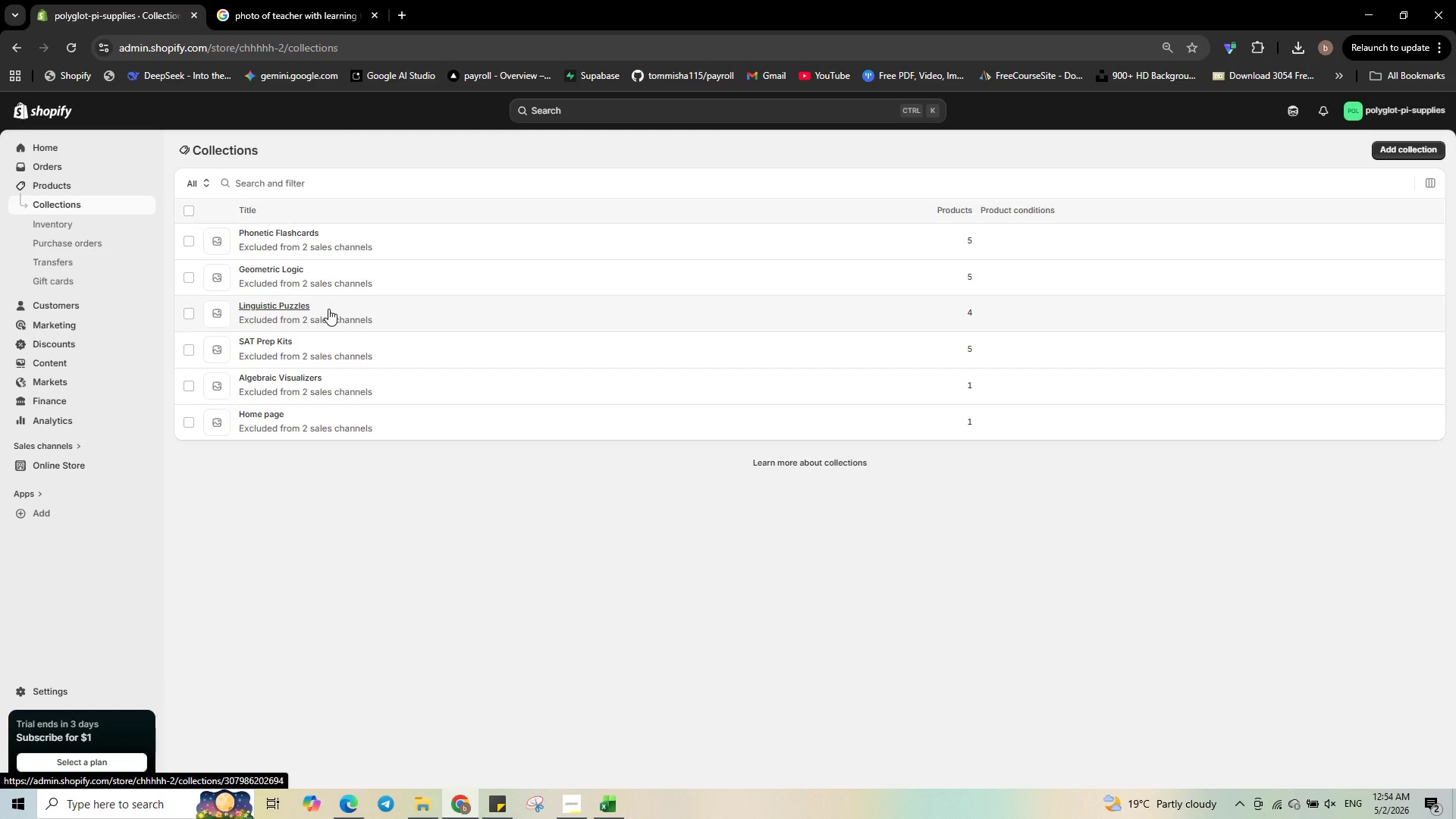 
left_click([387, 237])
 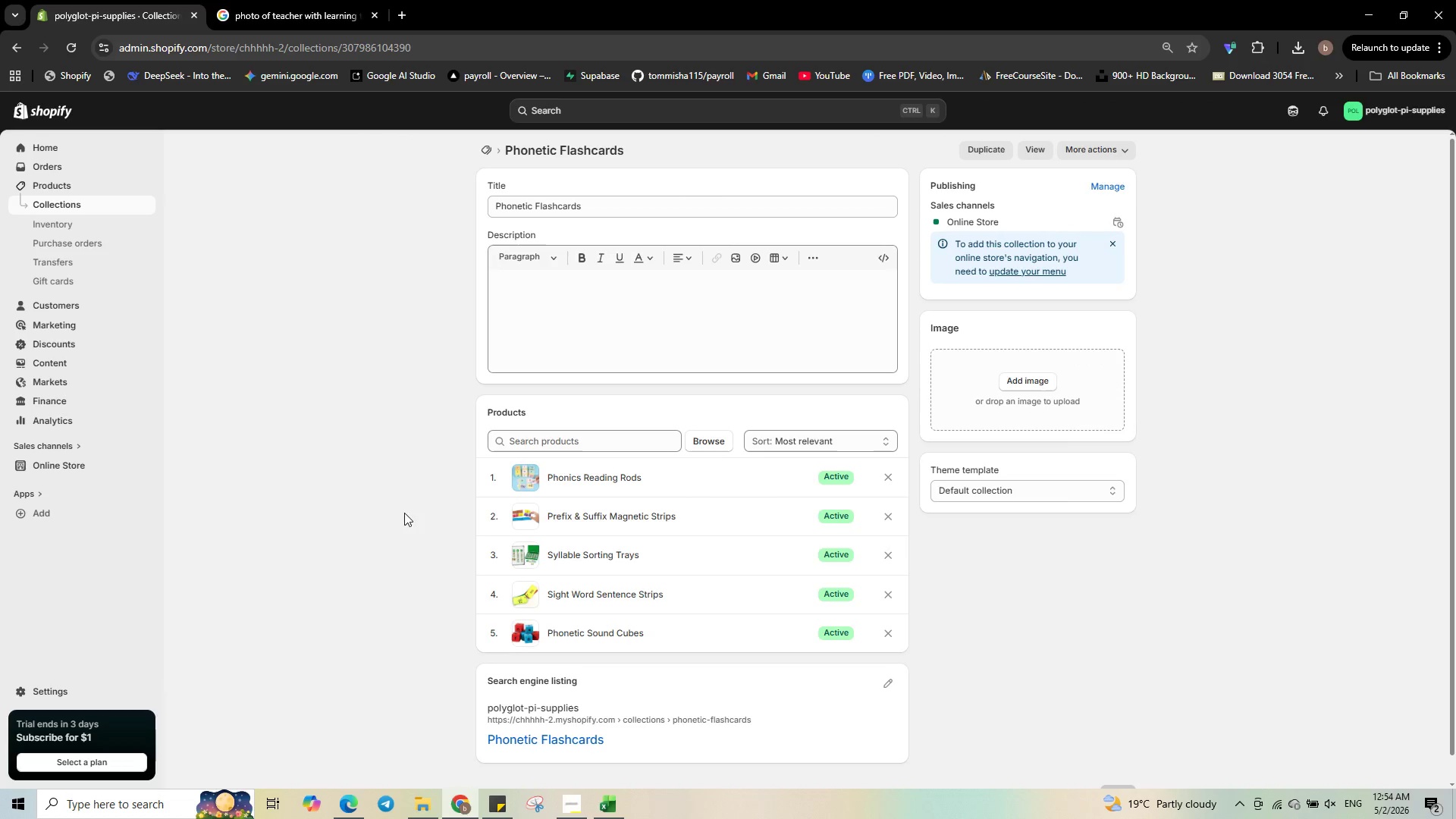 
wait(5.55)
 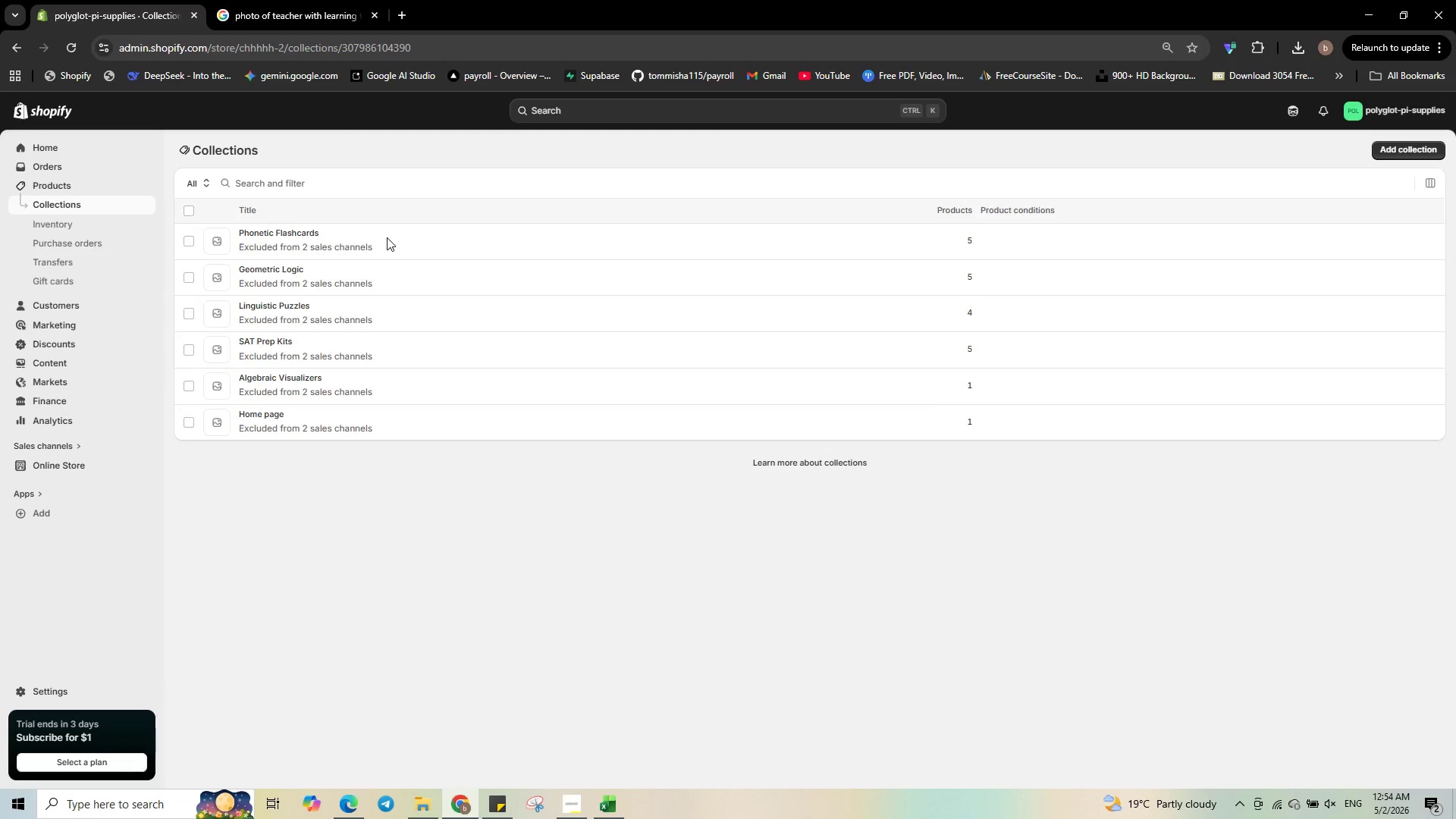 
scroll: coordinate [853, 582], scroll_direction: down, amount: 1.0
 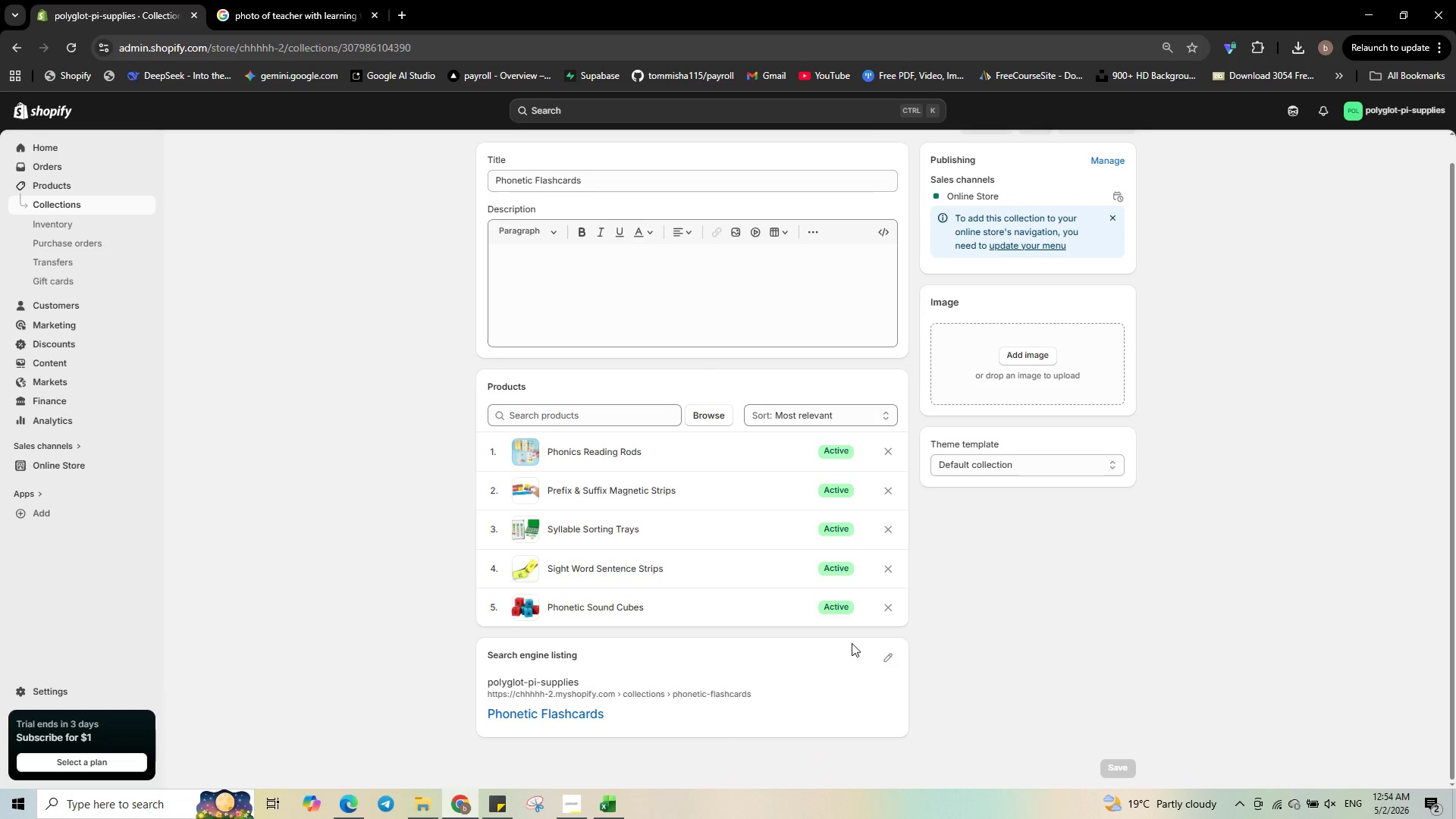 
scroll: coordinate [849, 650], scroll_direction: up, amount: 2.0
 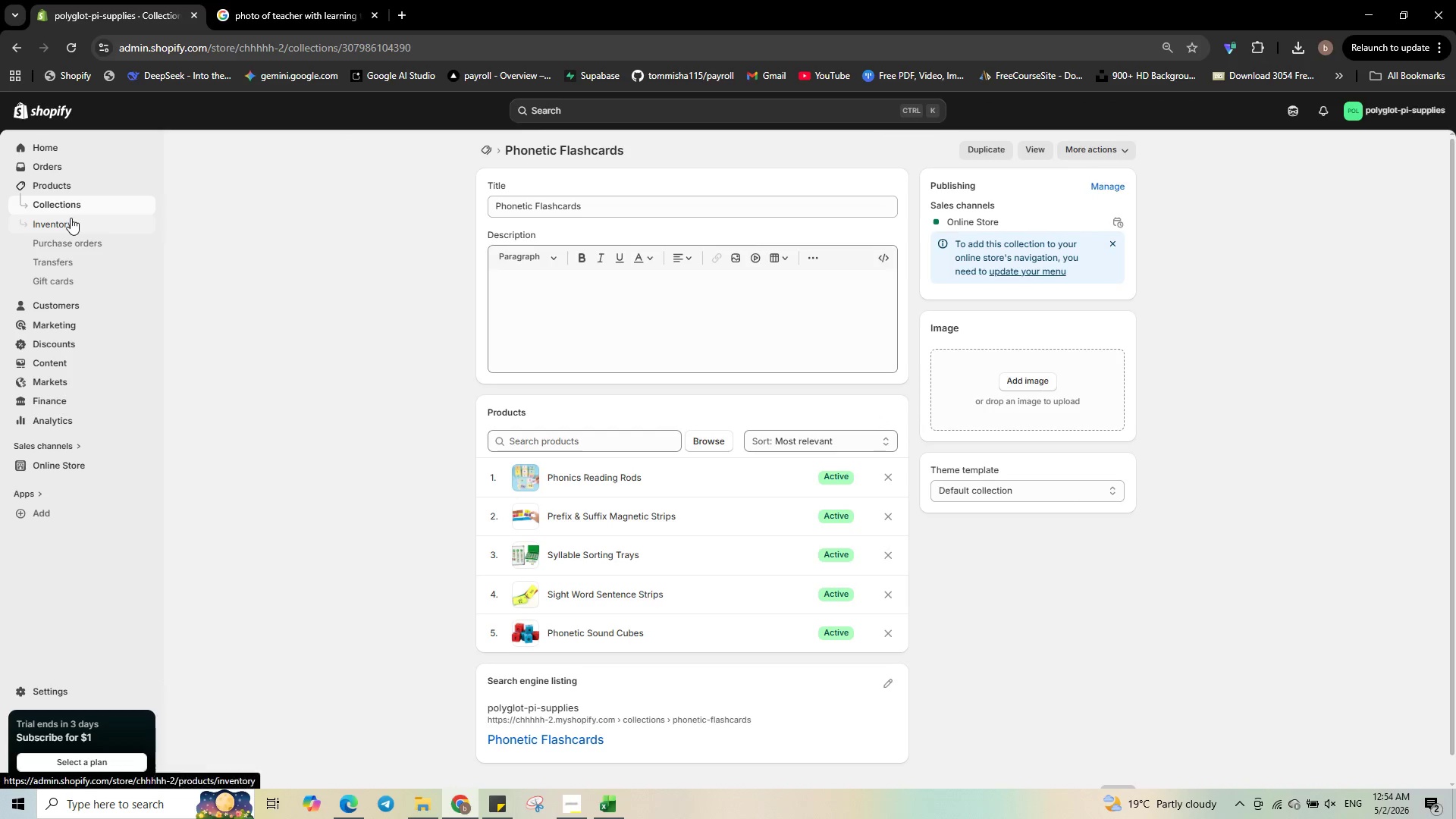 
left_click([71, 206])
 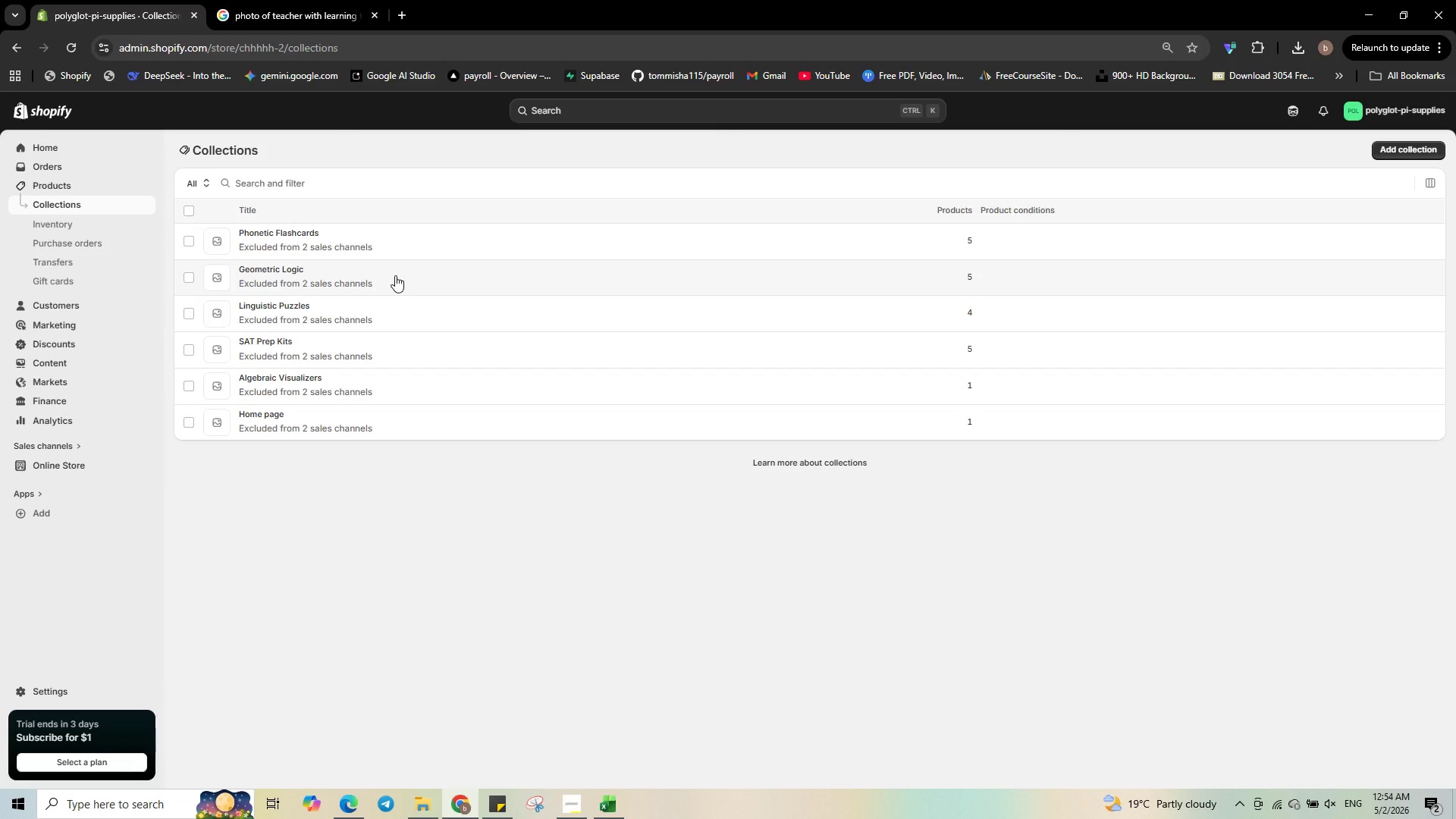 
wait(13.33)
 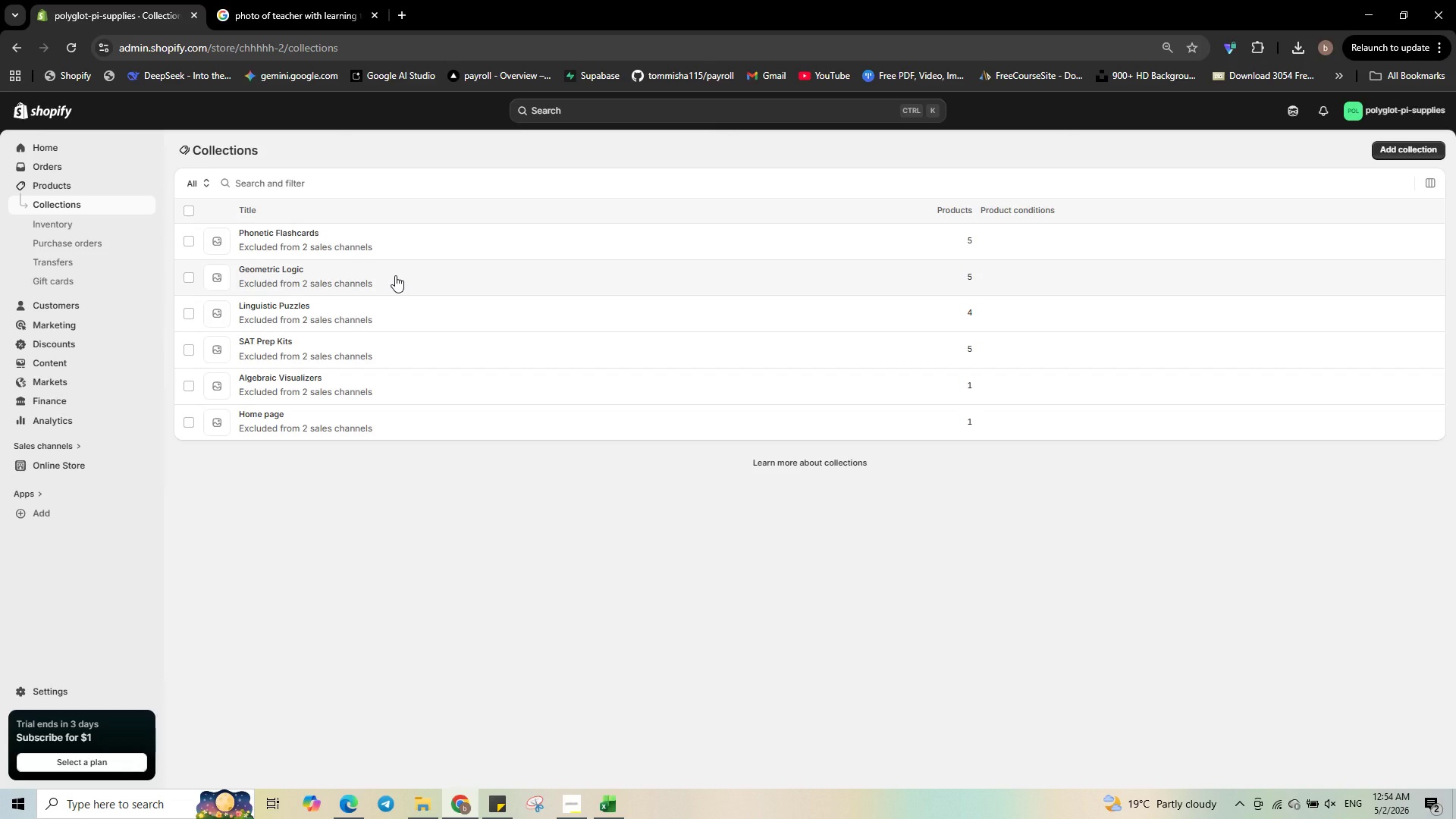 
left_click([394, 275])
 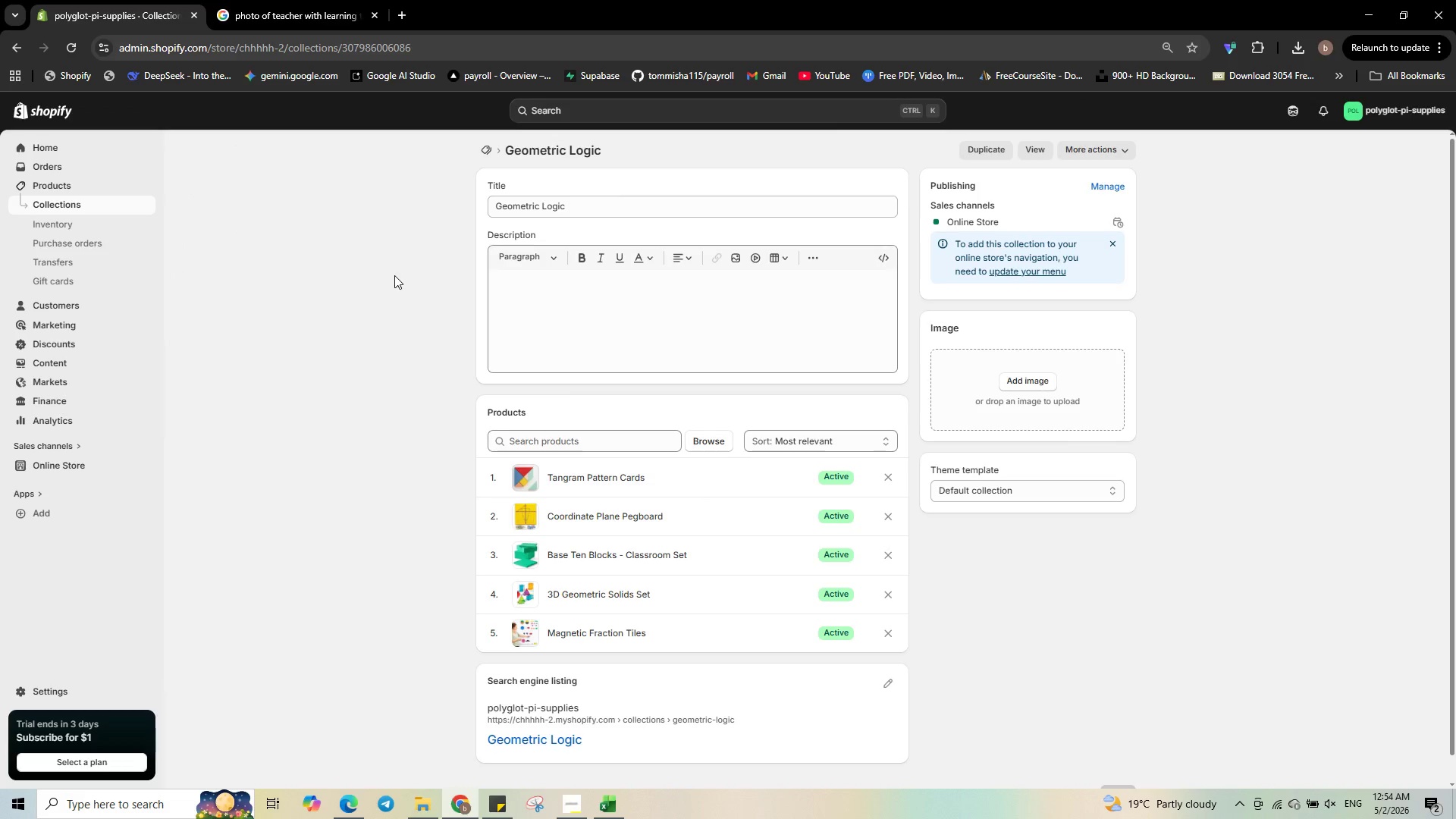 
wait(5.09)
 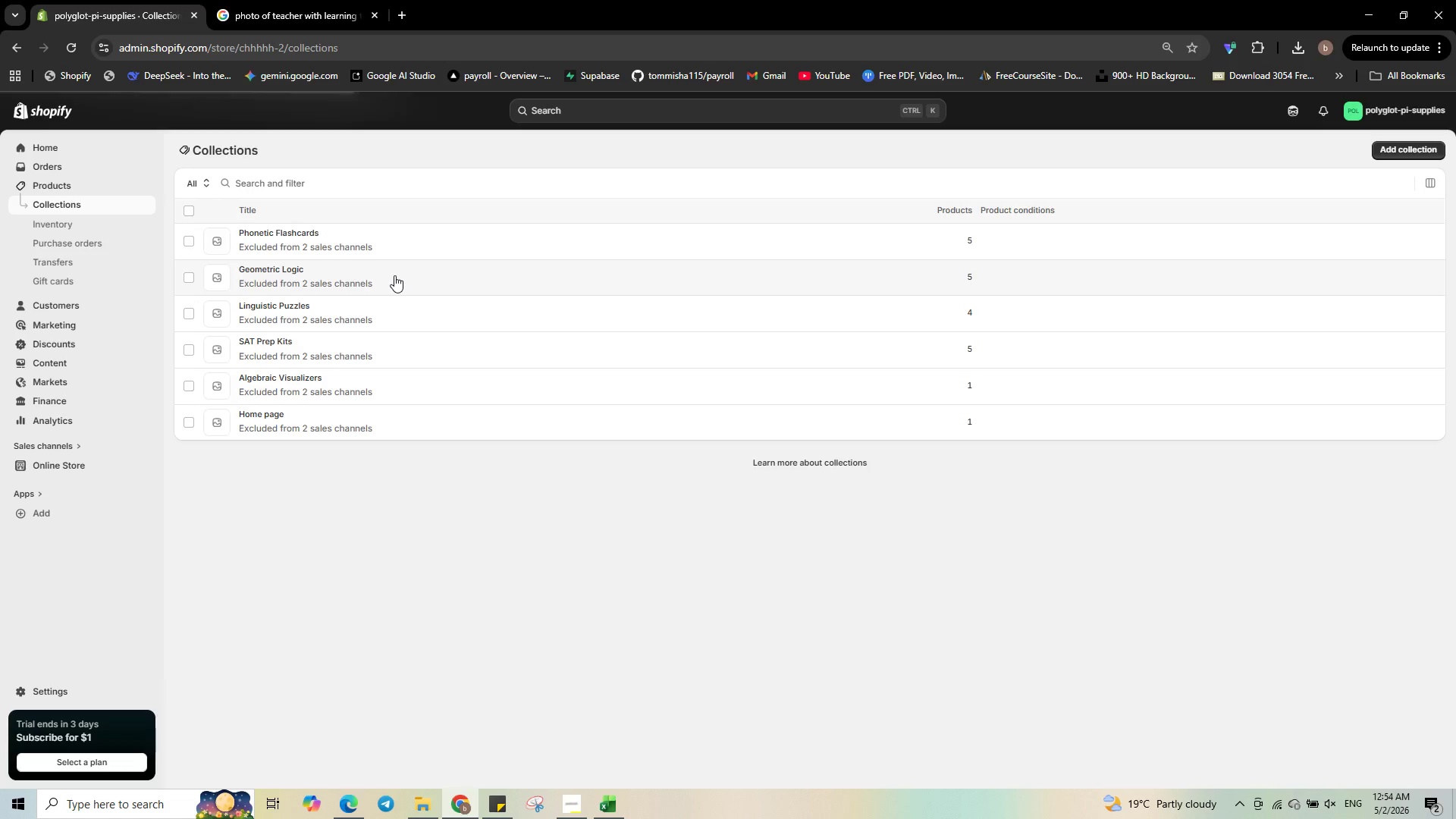 
scroll: coordinate [883, 648], scroll_direction: none, amount: 0.0
 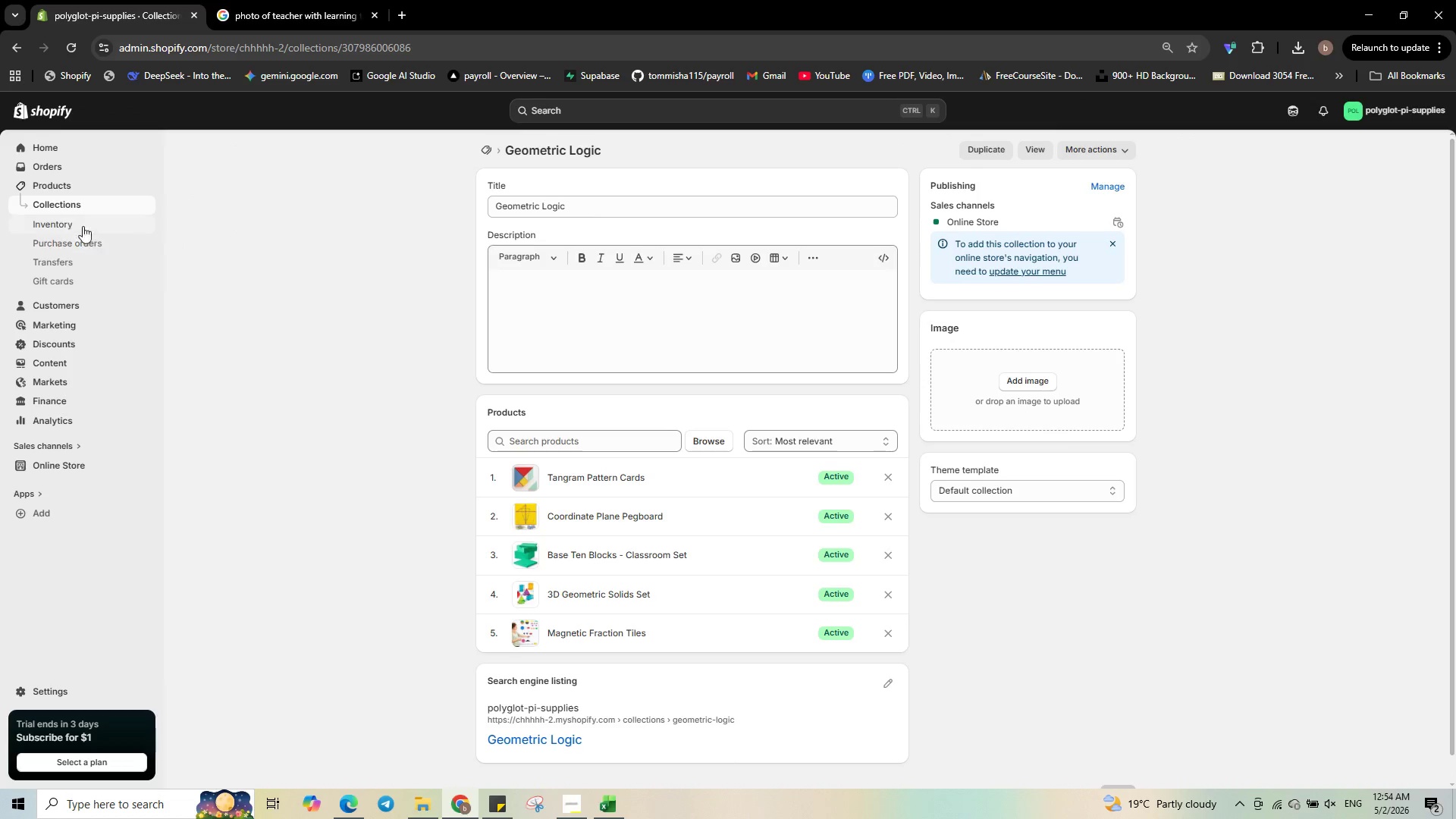 
left_click([54, 207])
 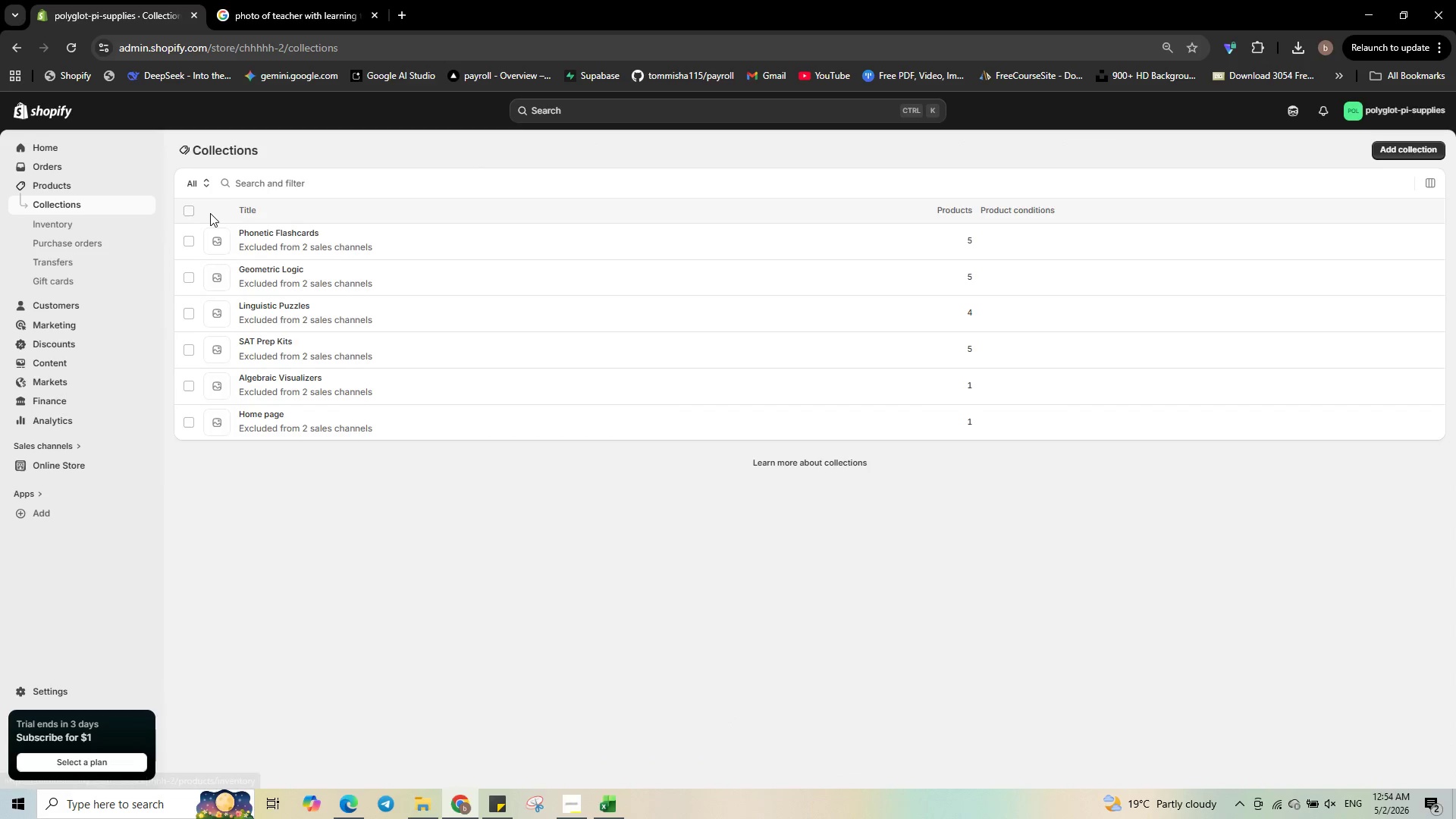 
left_click([189, 211])
 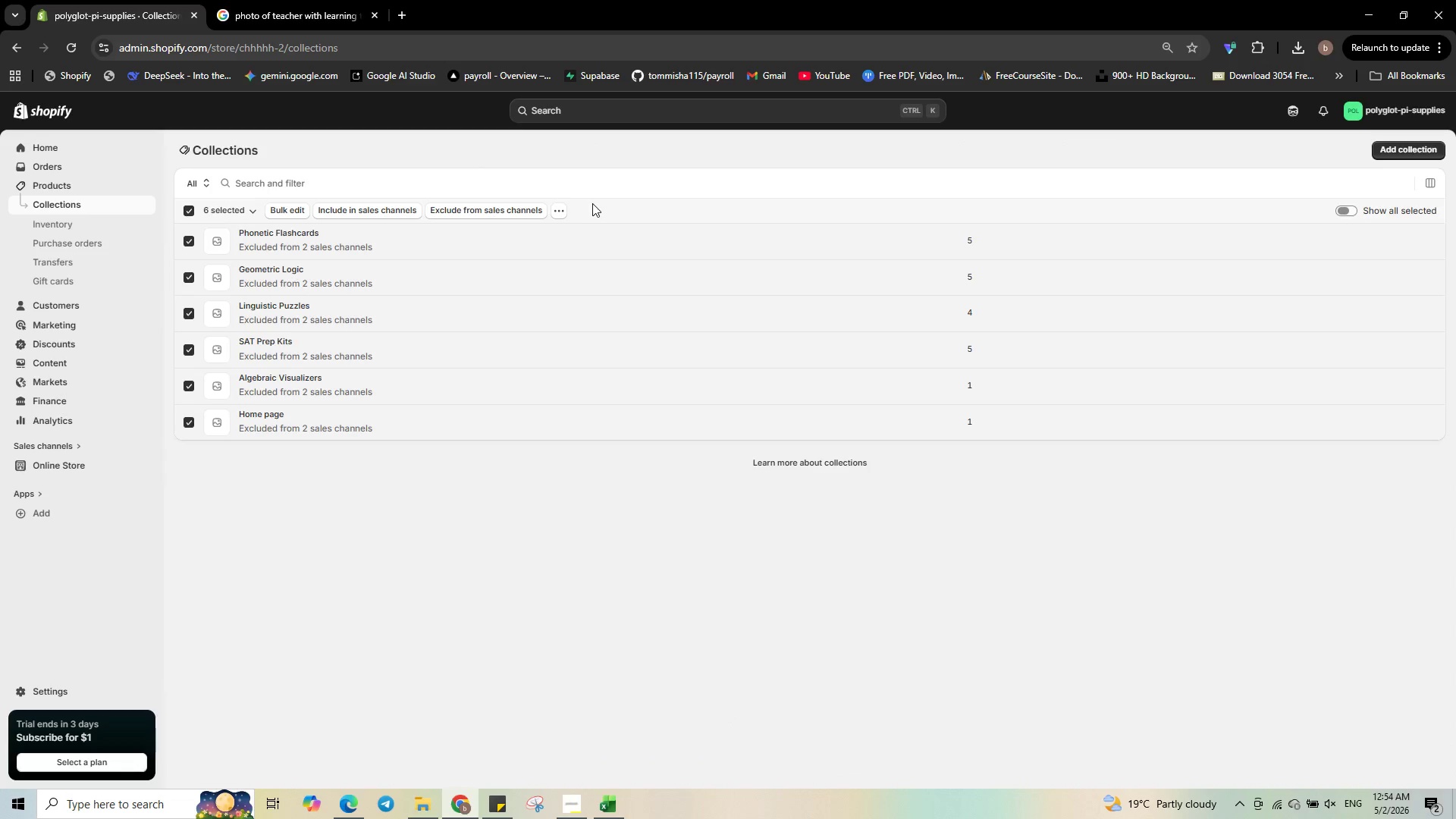 
left_click([563, 210])
 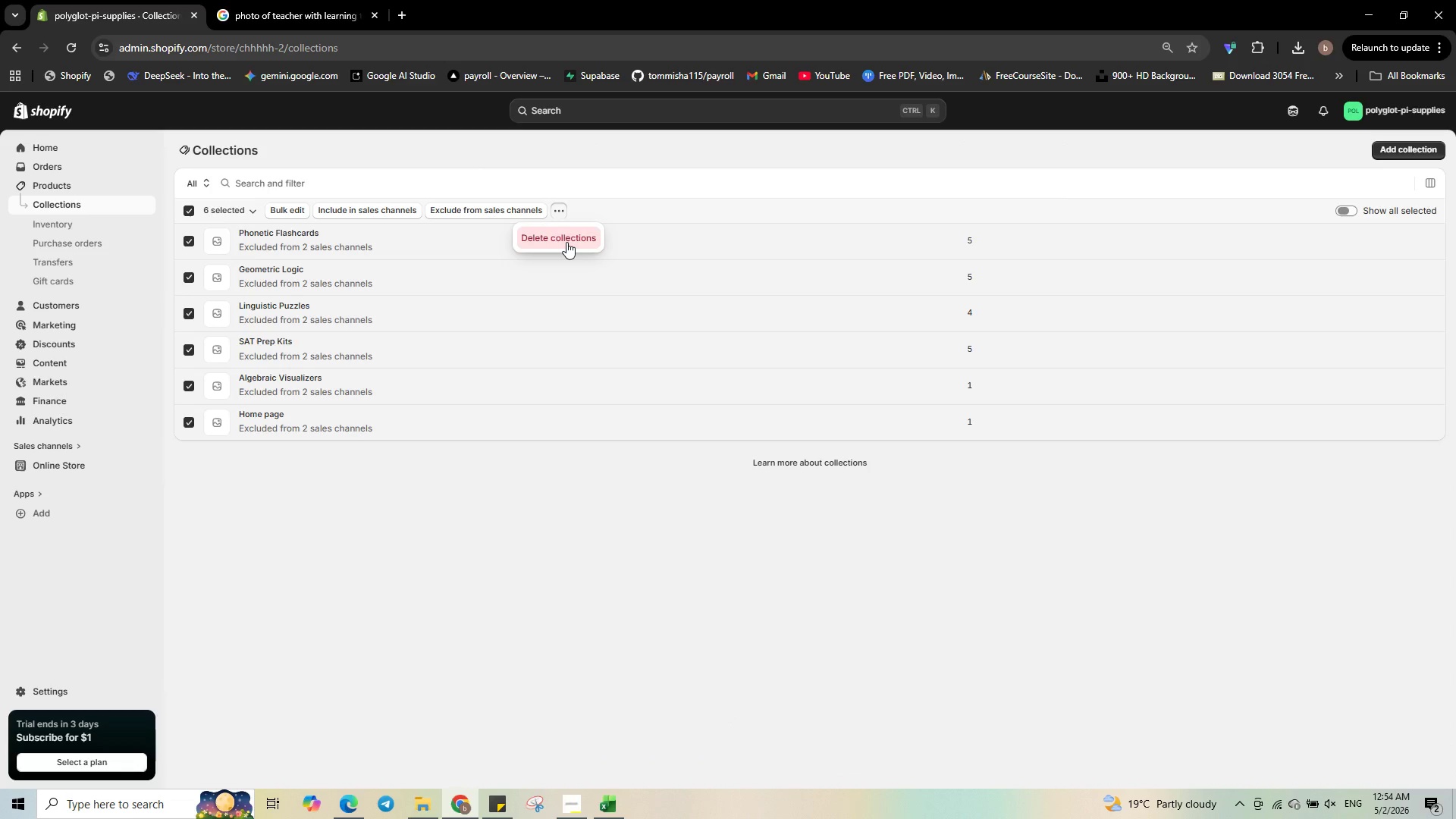 
left_click([566, 242])
 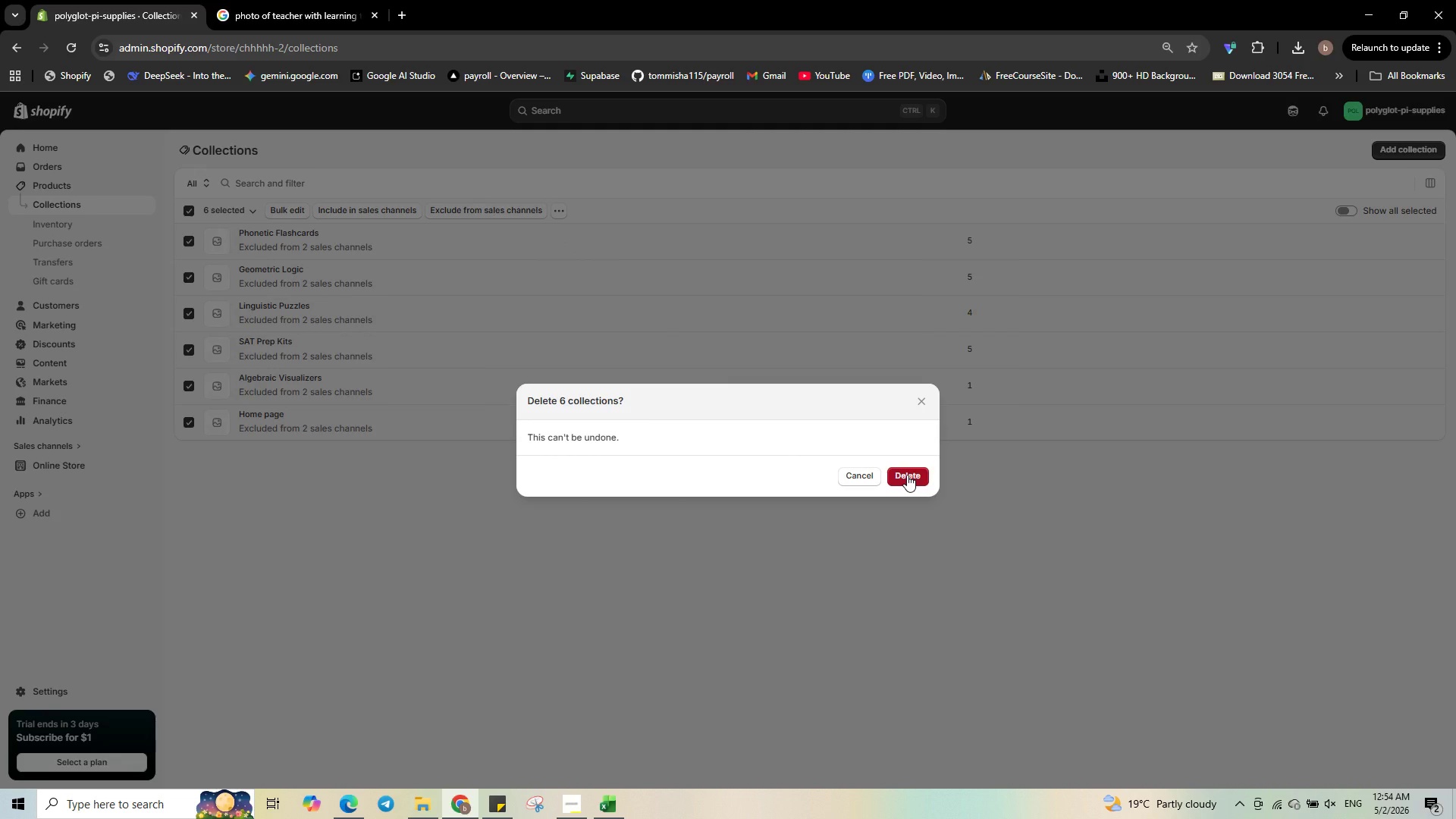 
wait(5.08)
 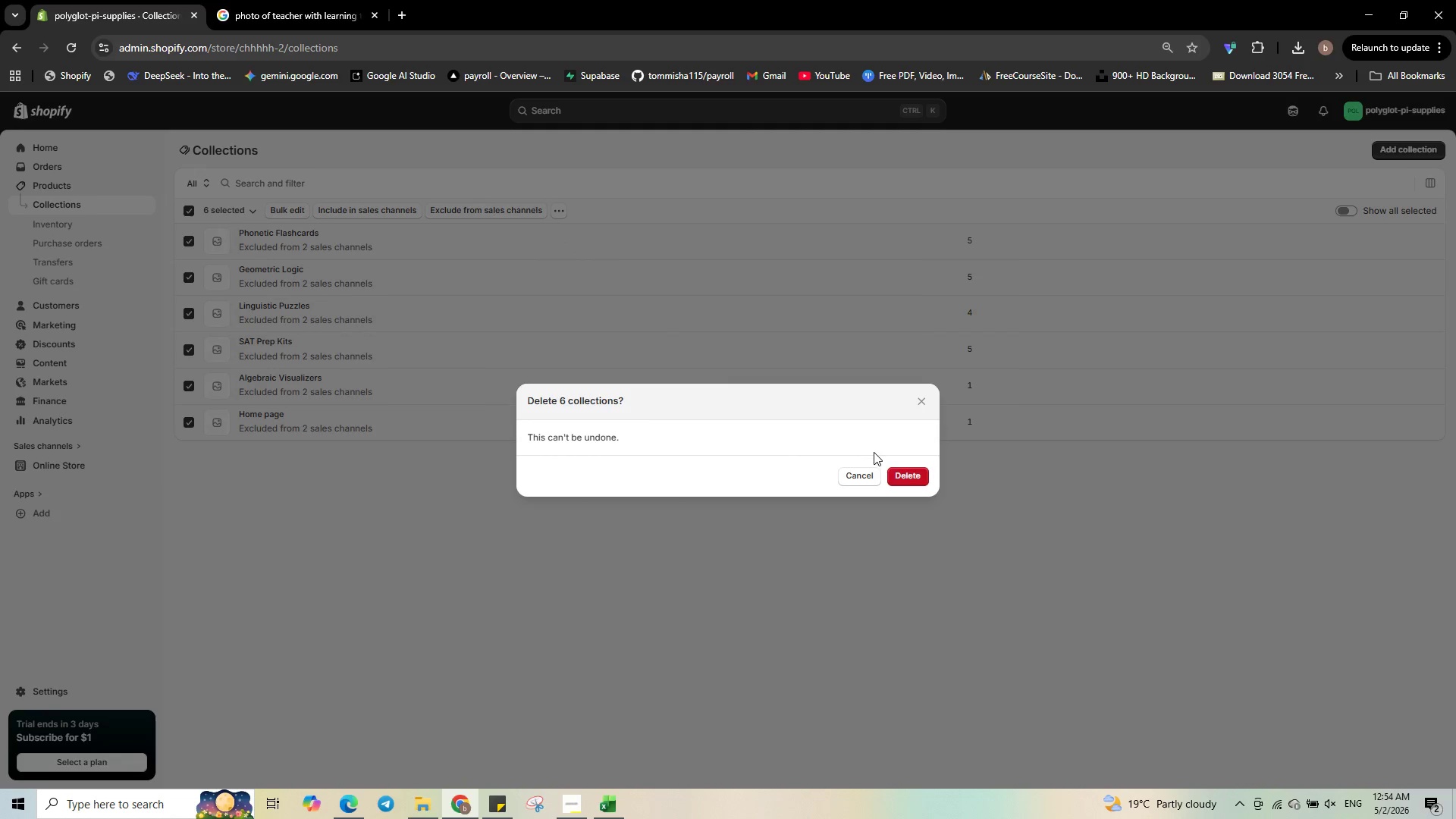 
left_click([908, 475])
 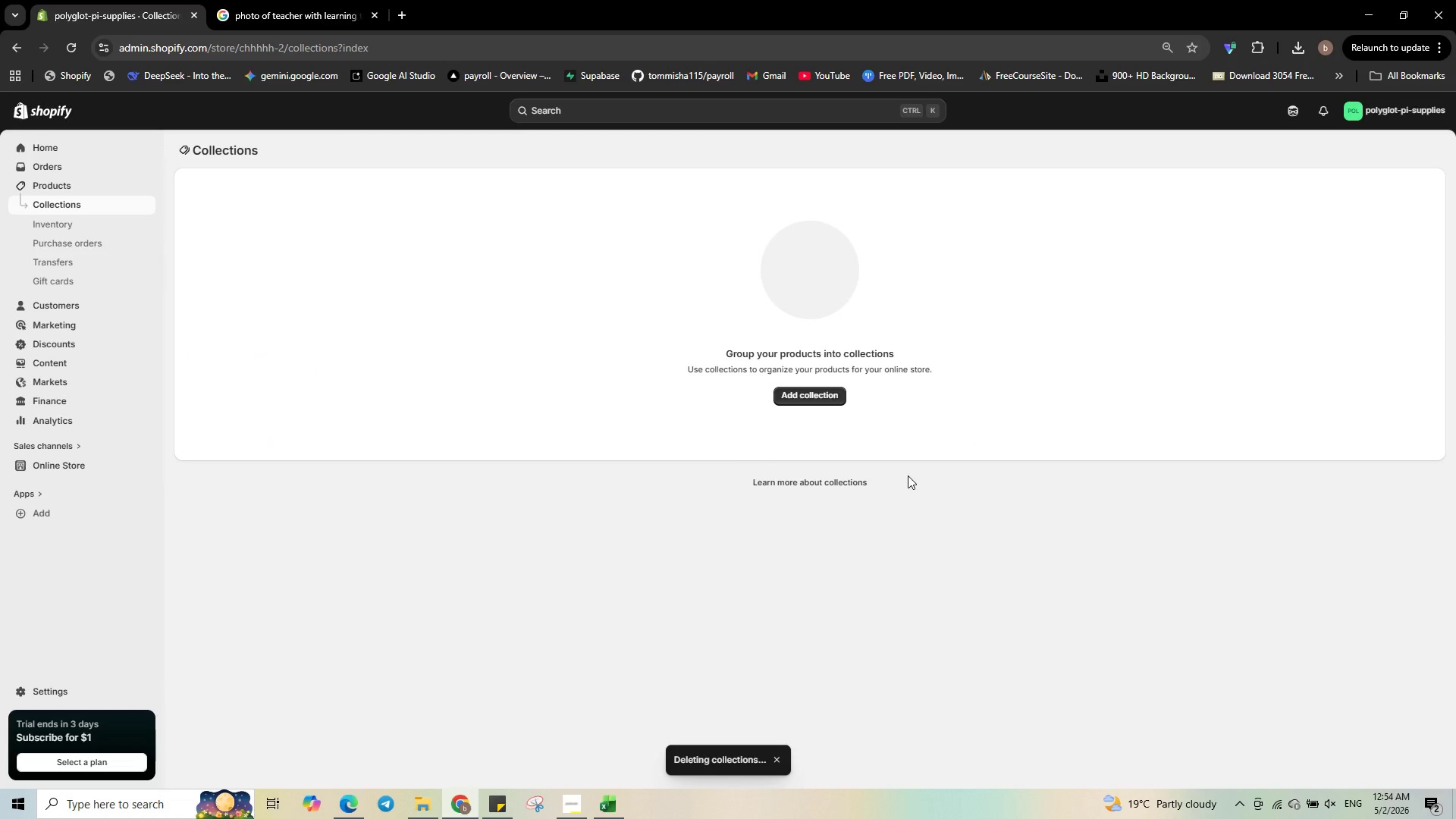 
wait(5.62)
 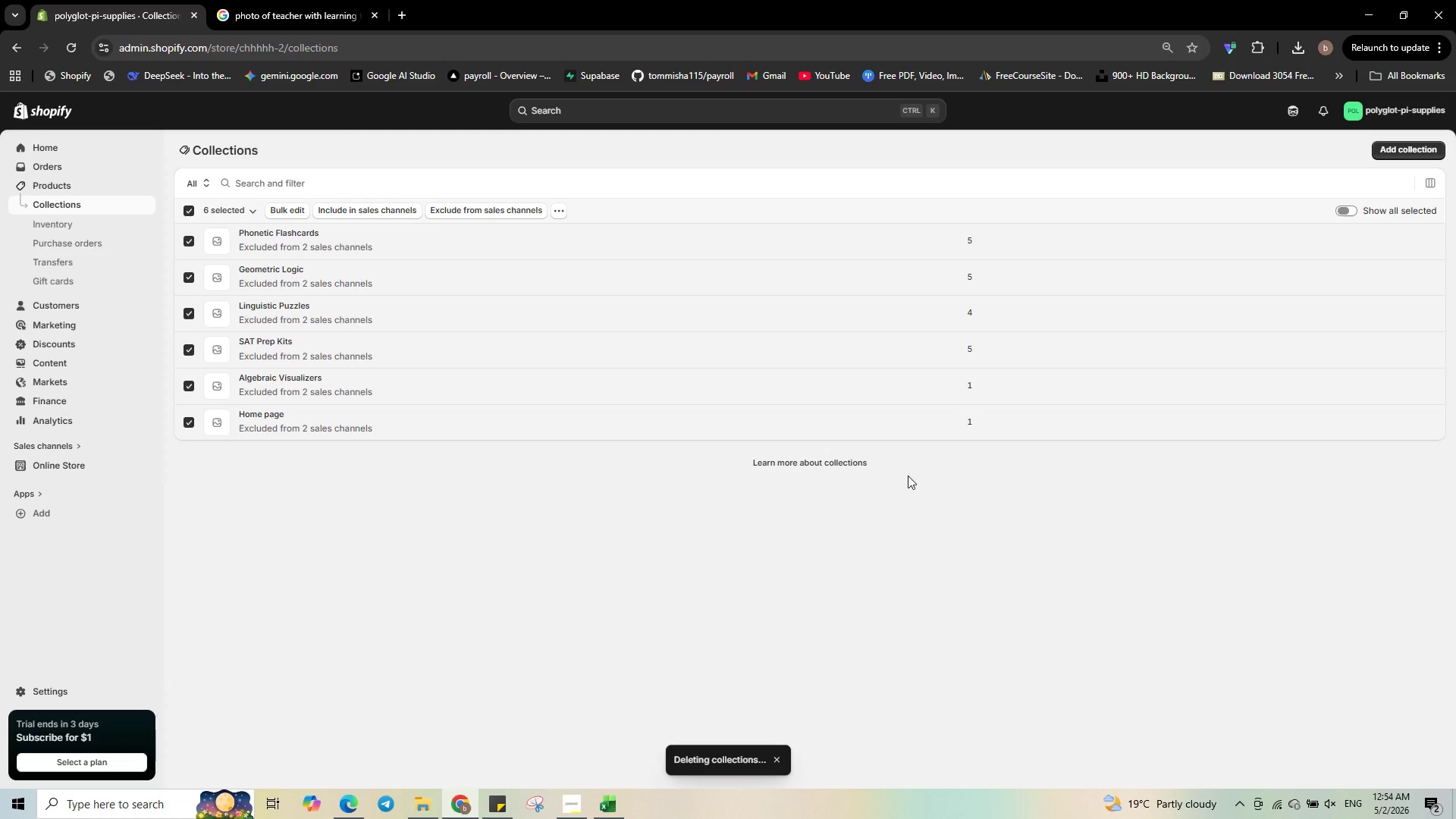 
left_click([821, 403])
 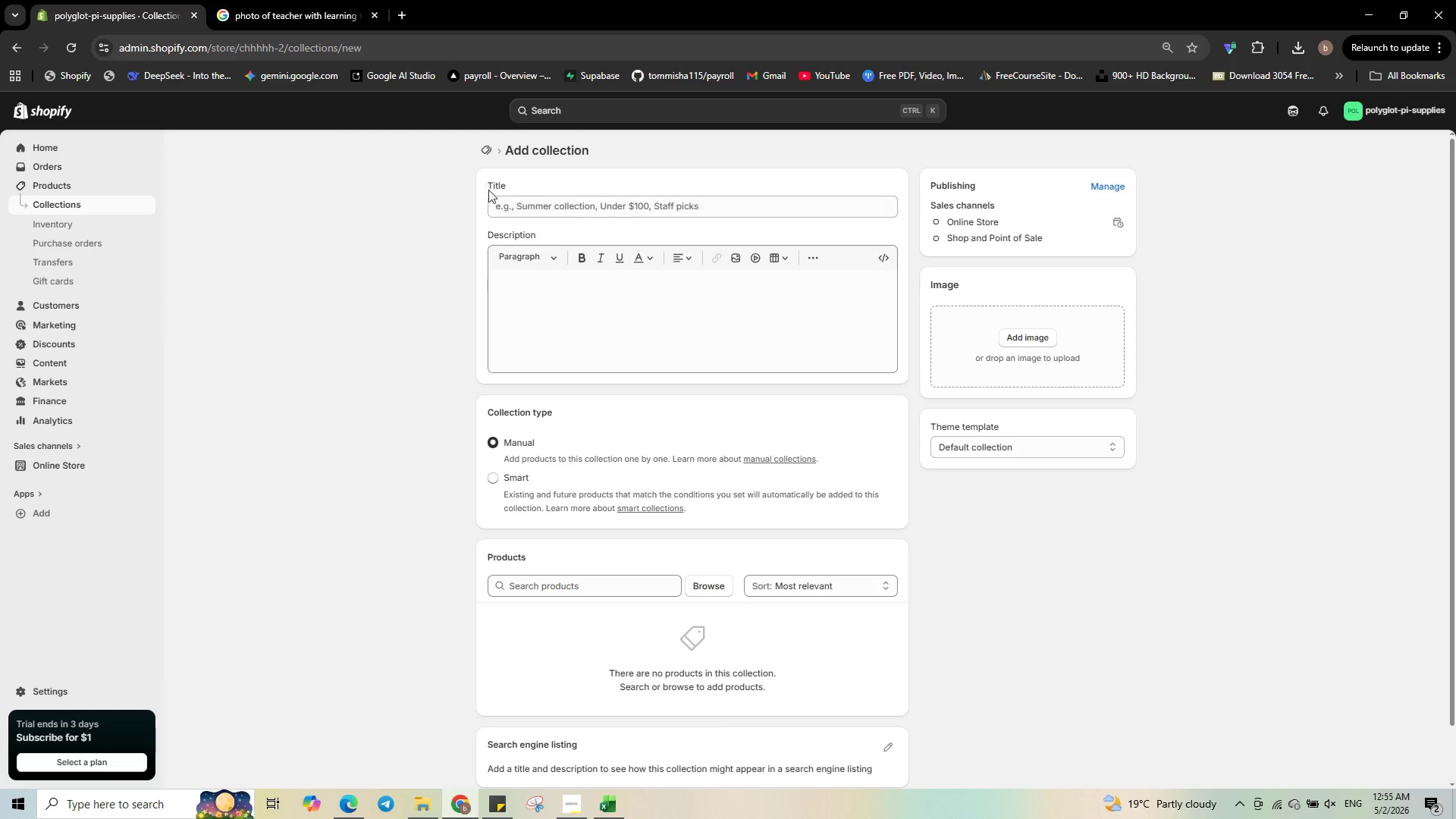 
left_click([538, 211])
 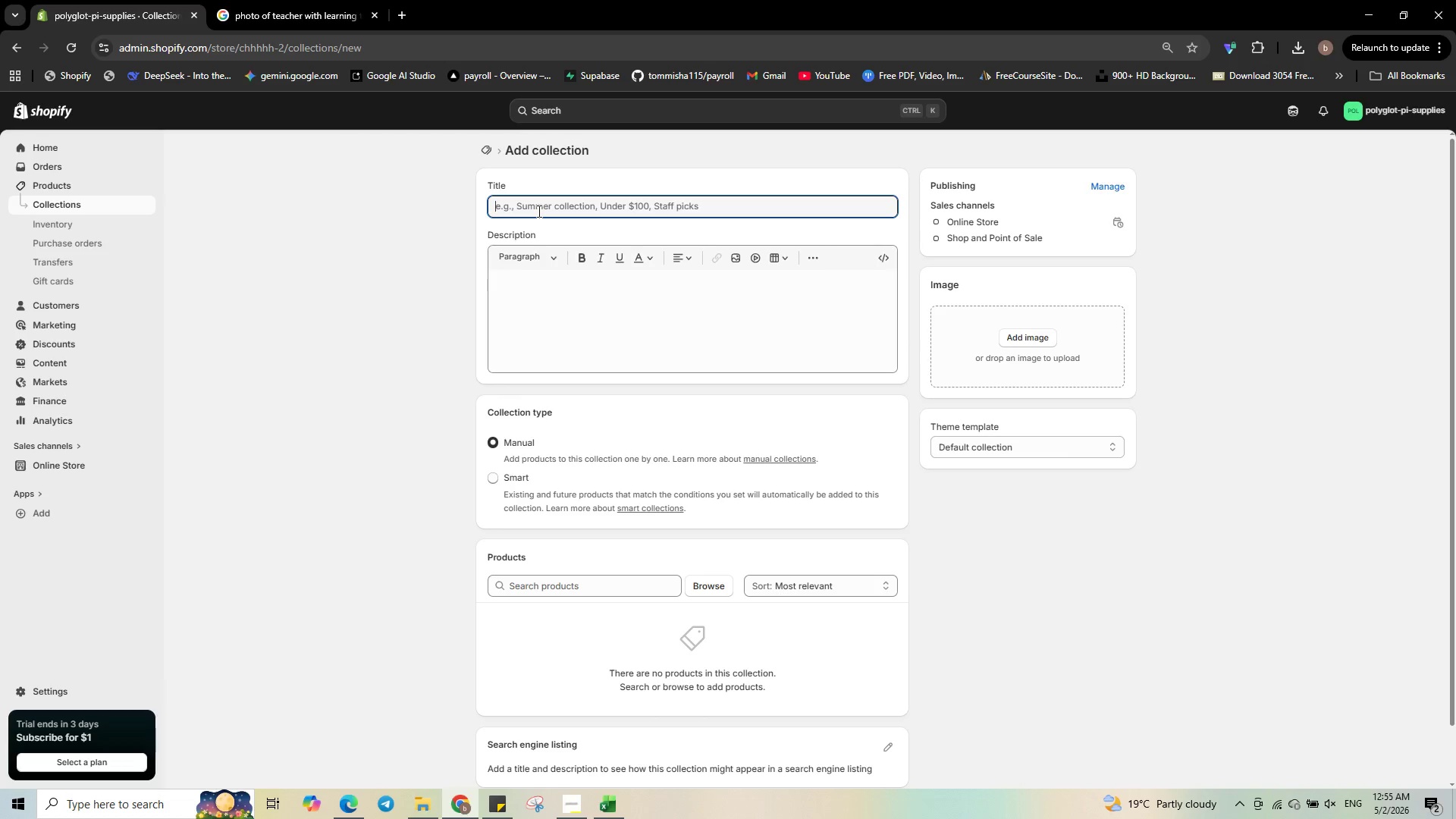 
wait(5.78)
 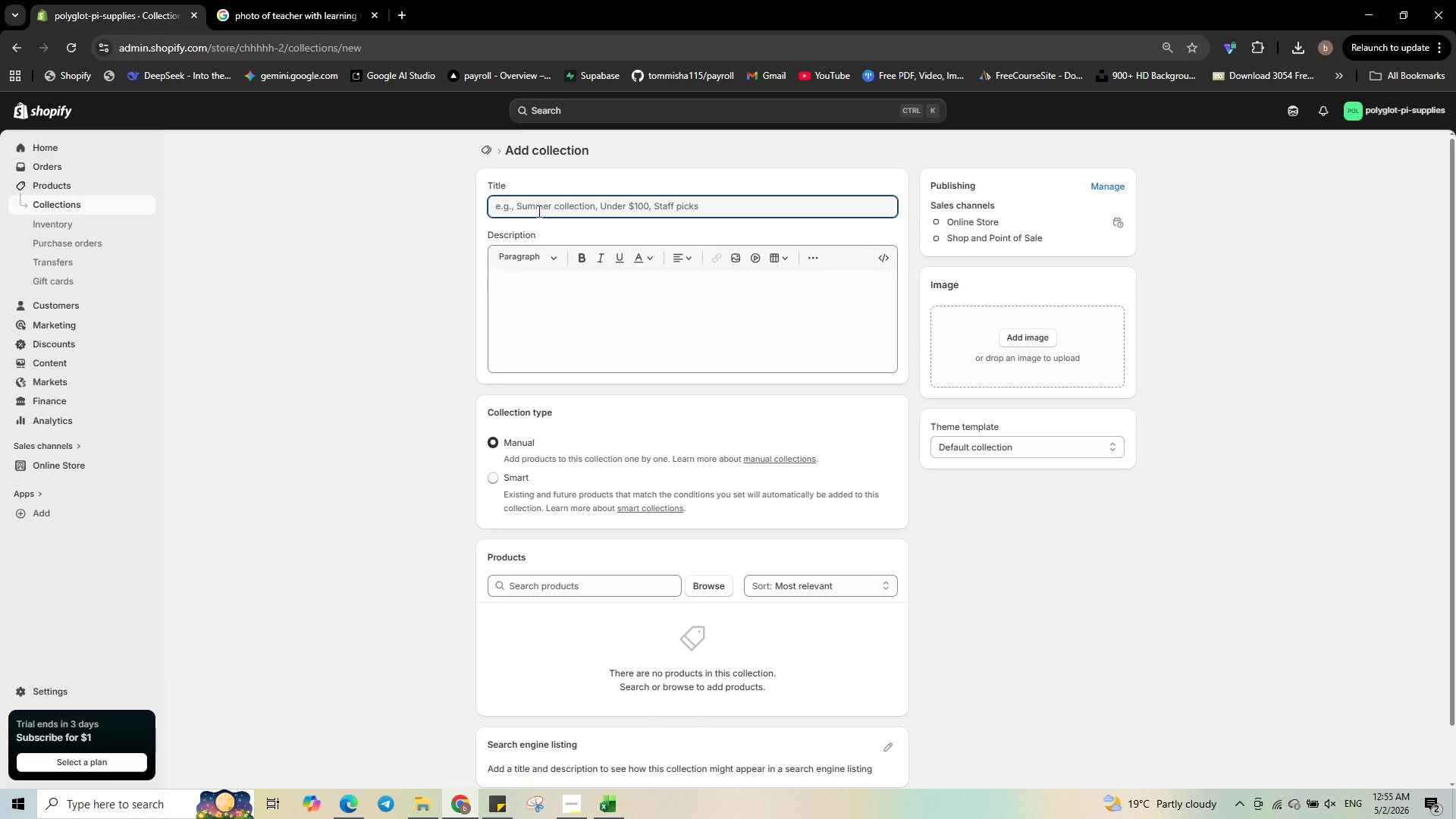 
type(Ge)
 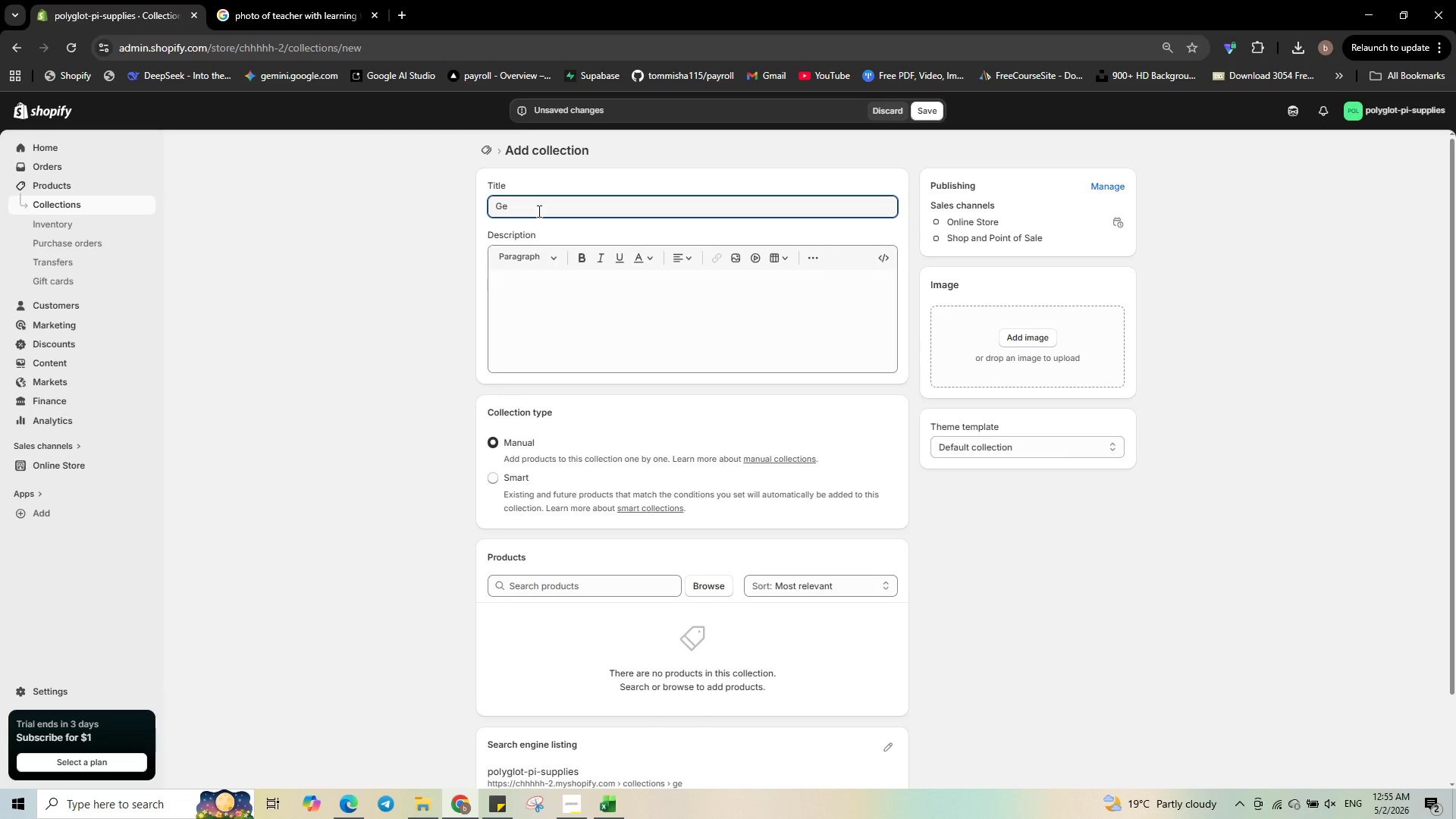 
type(ometric Logic)
 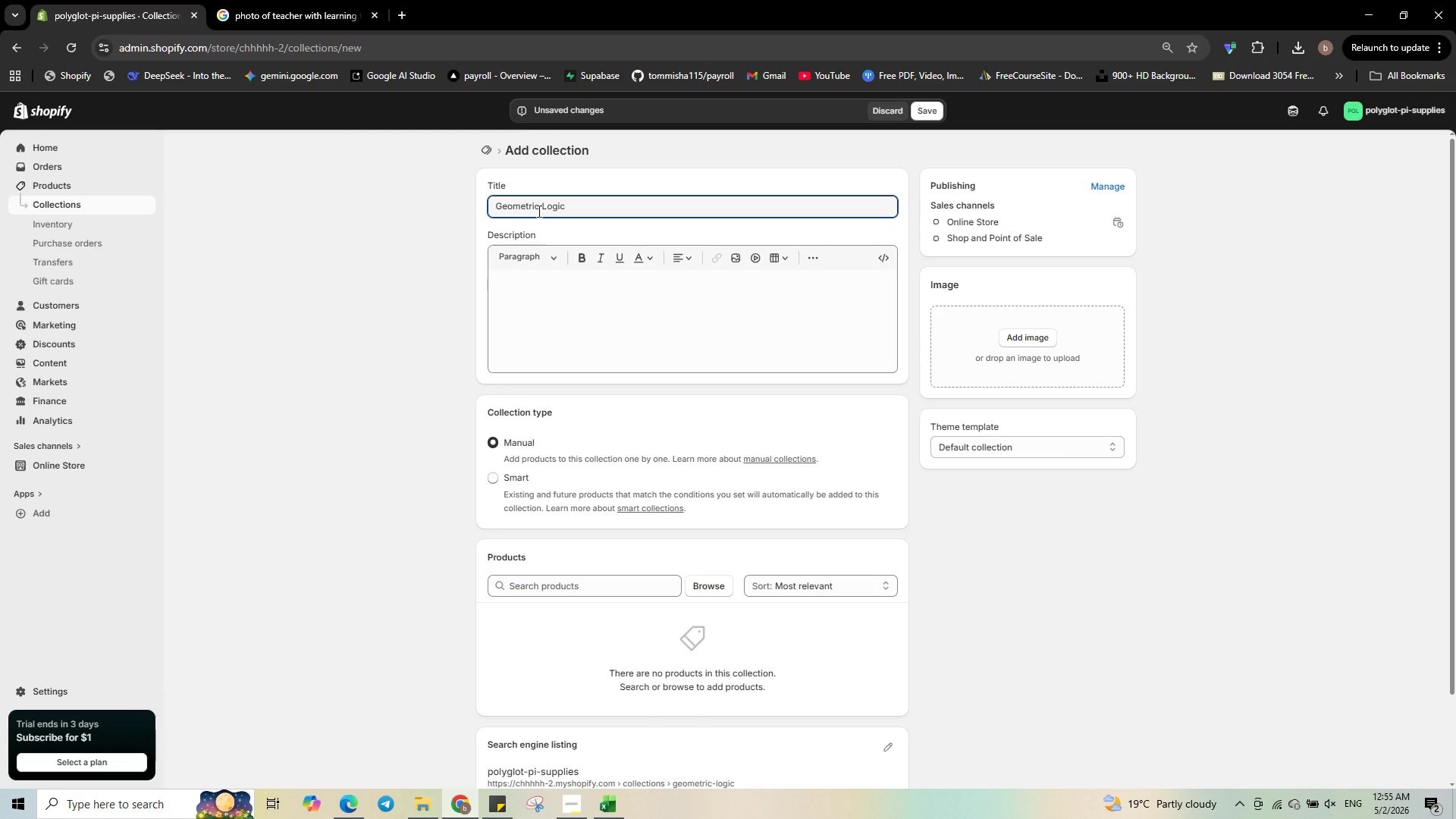 
left_click([514, 472])
 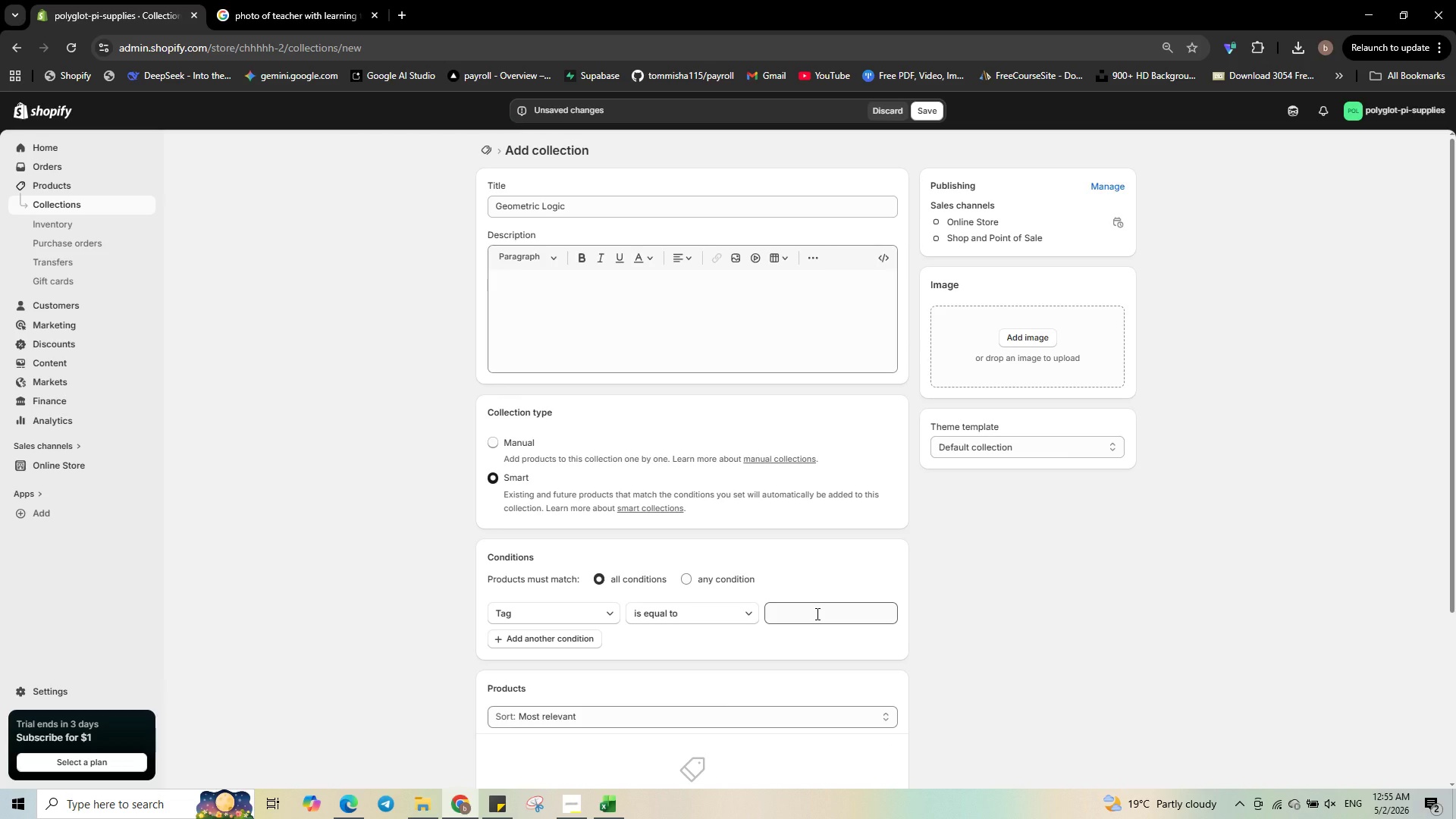 
wait(5.39)
 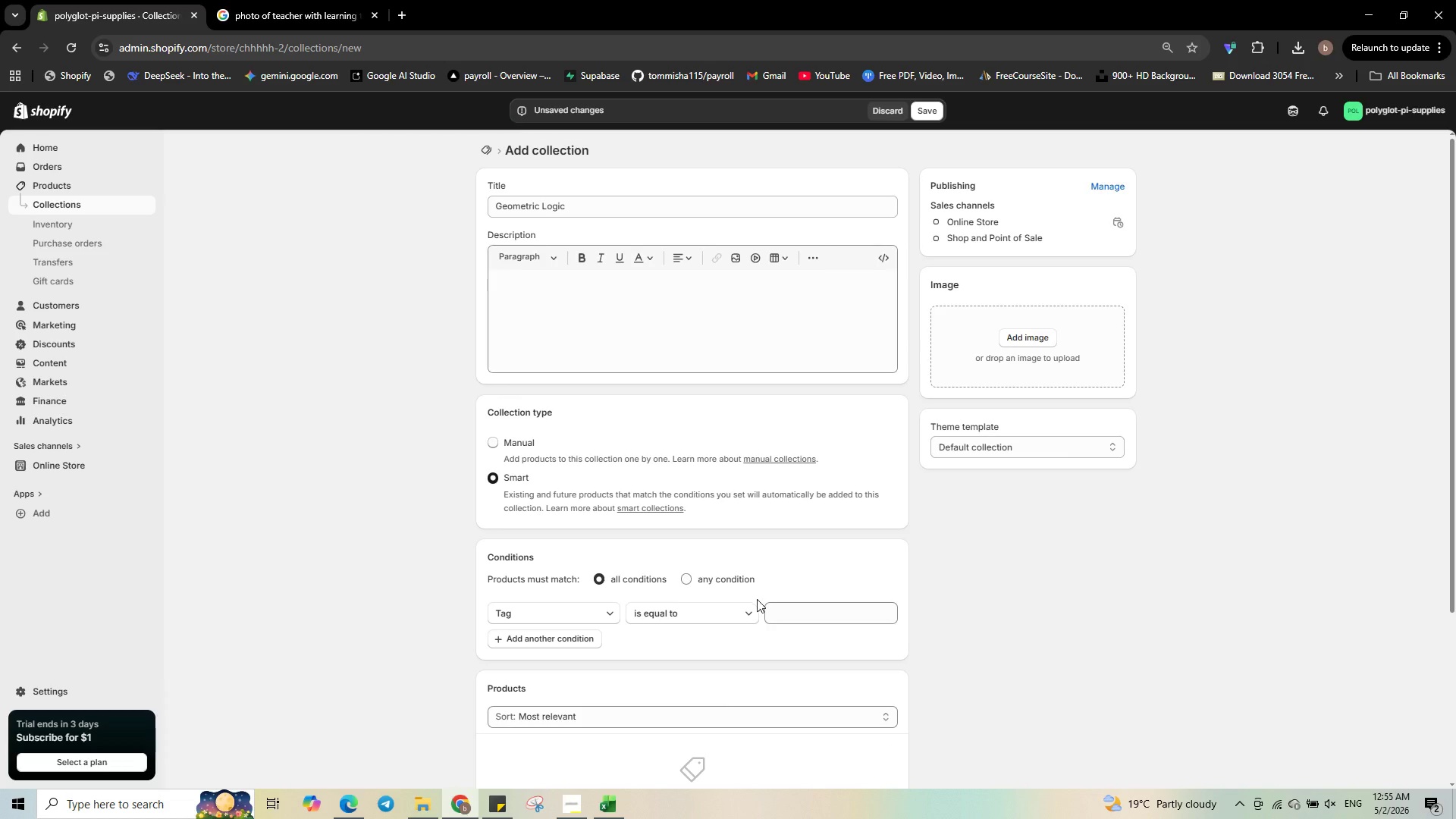 
left_click([817, 613])
 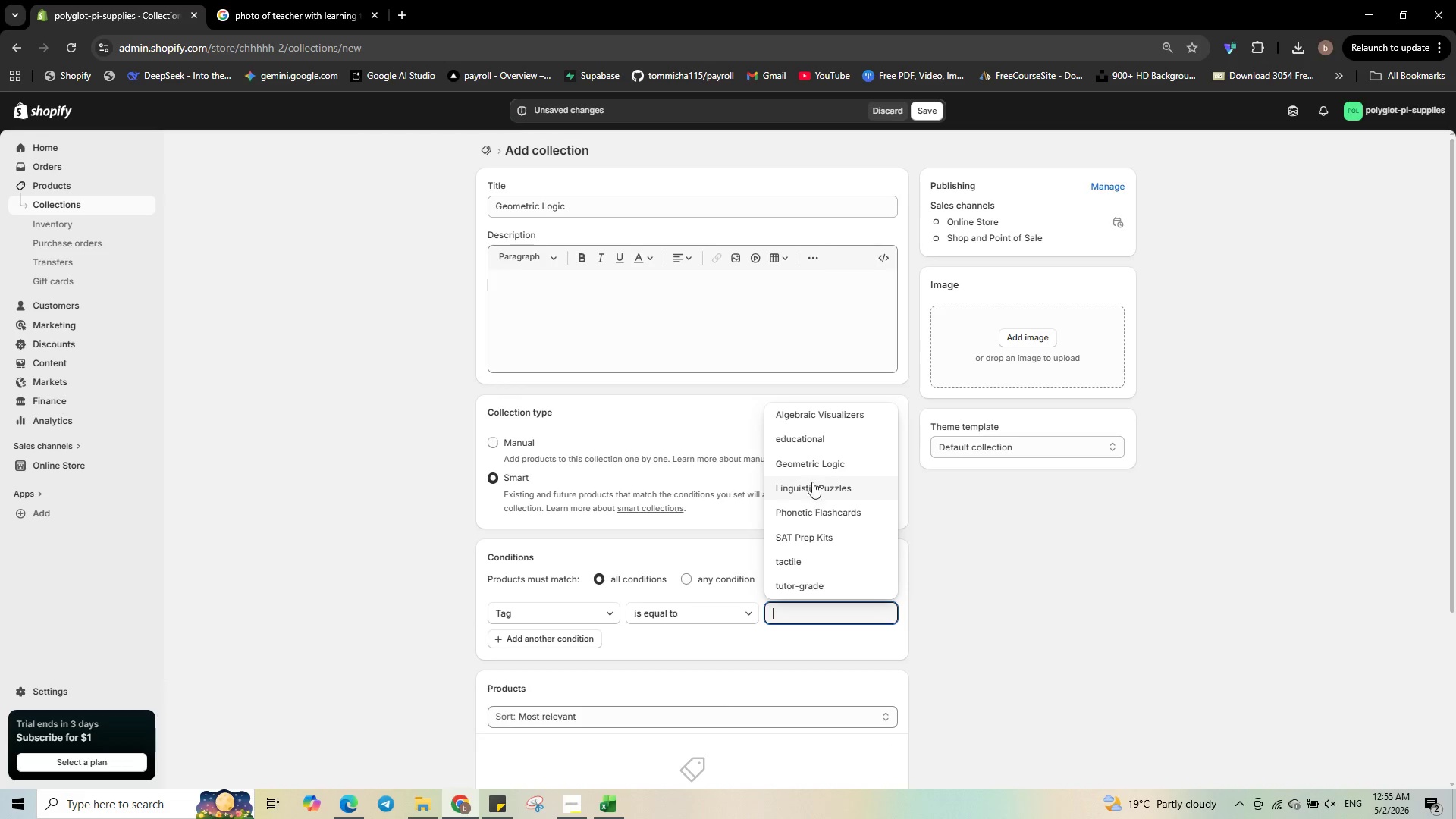 
left_click([827, 467])
 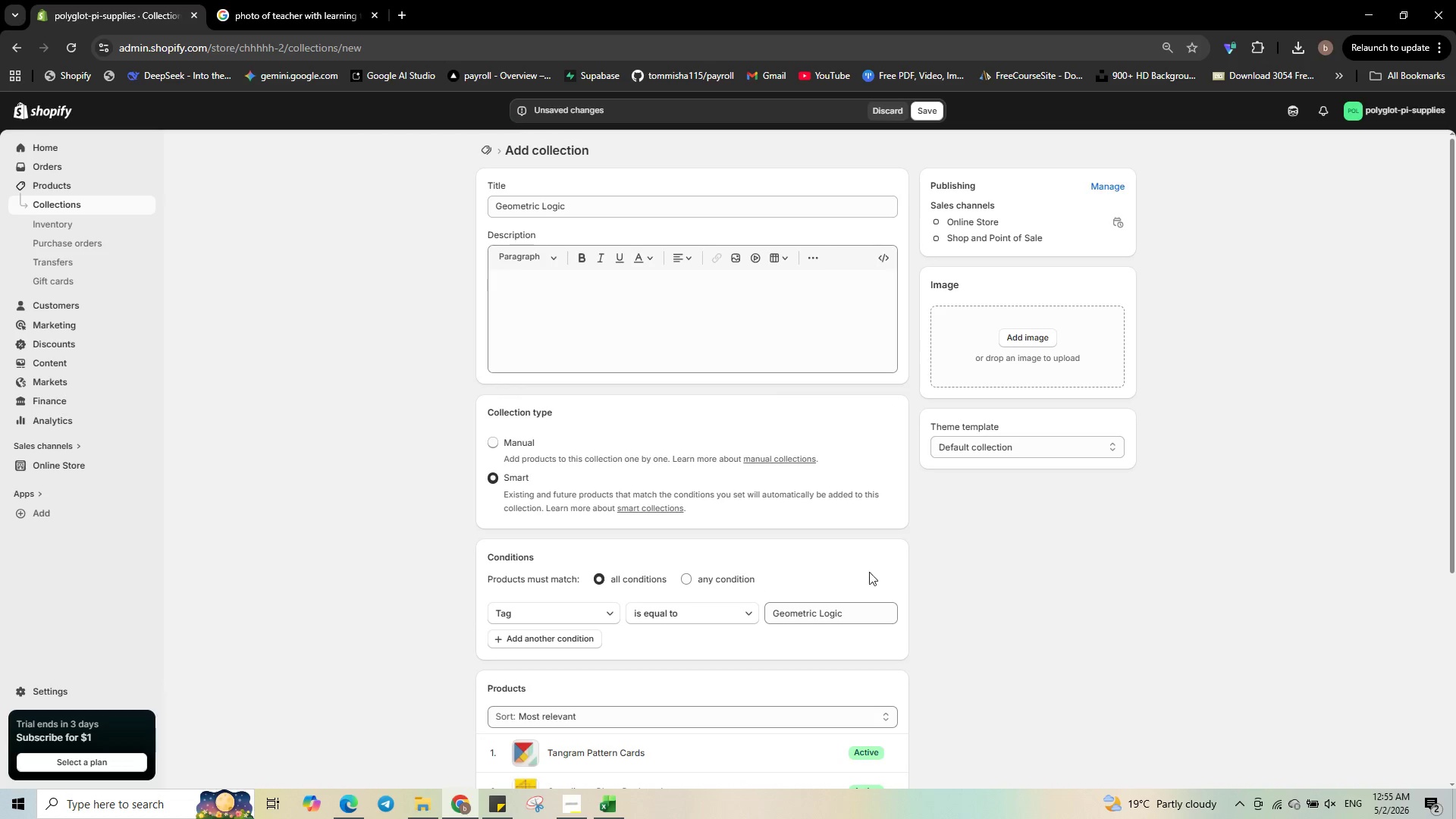 
scroll: coordinate [838, 657], scroll_direction: down, amount: 3.0
 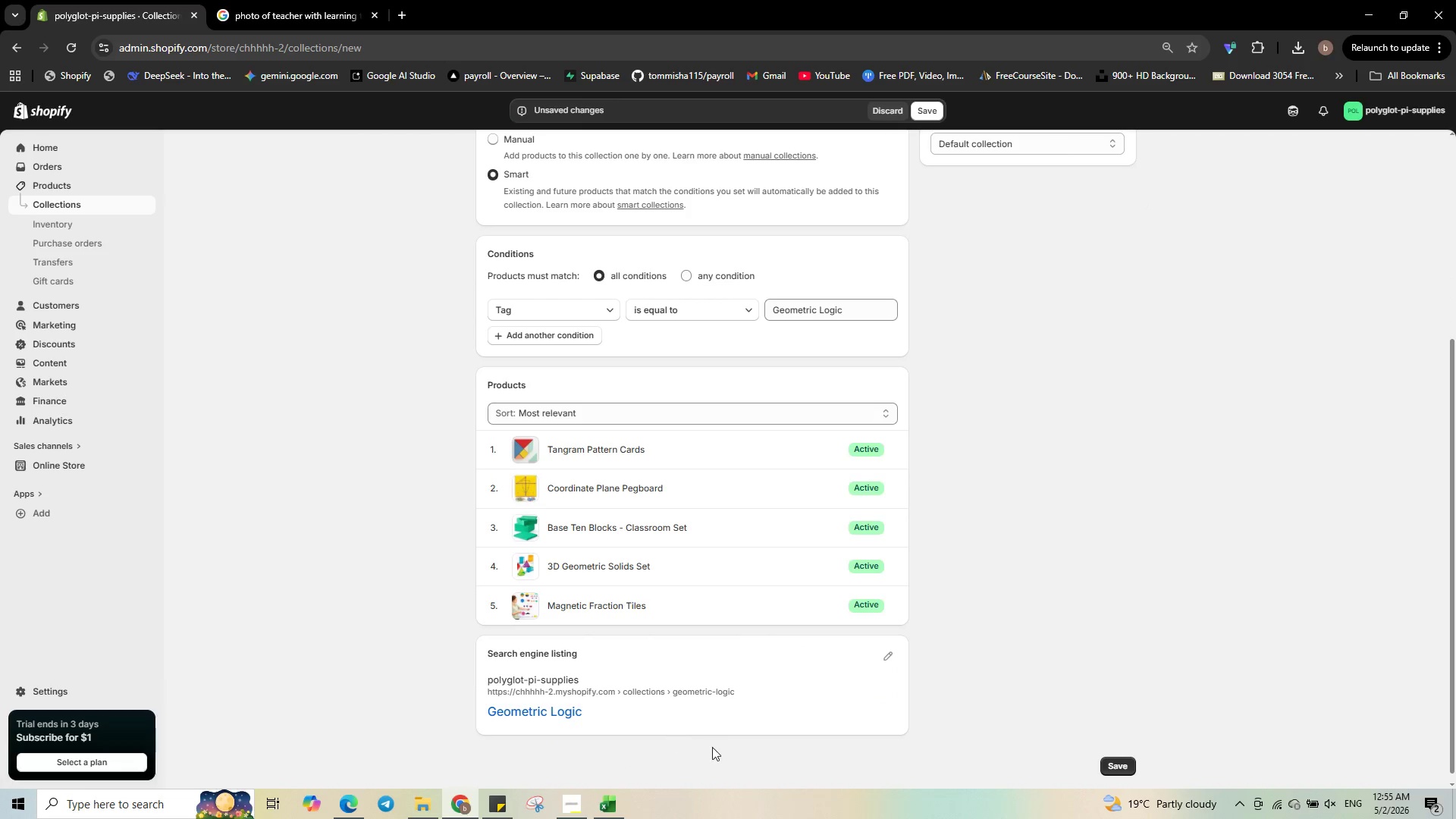 
wait(6.76)
 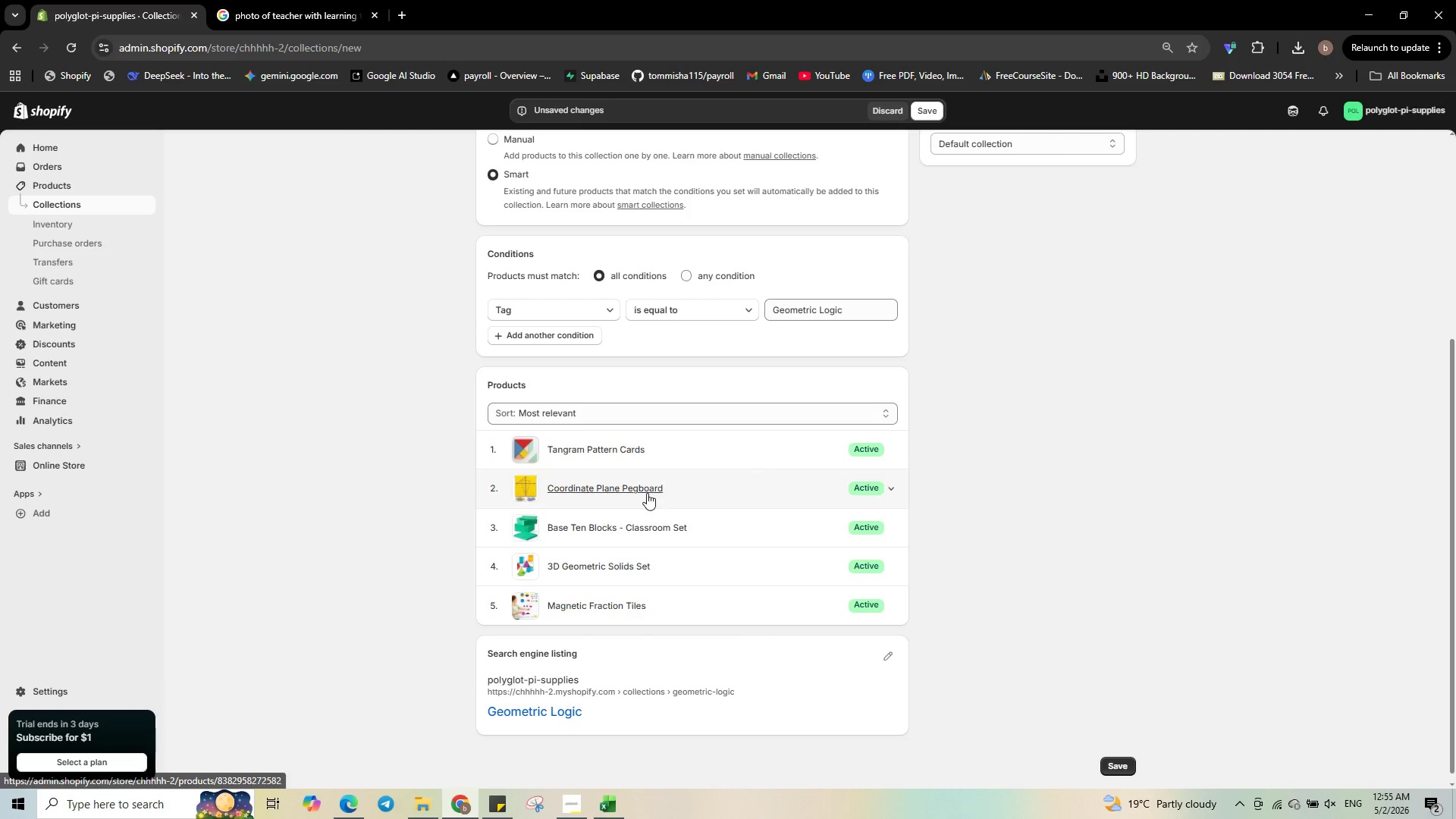 
left_click([1116, 761])
 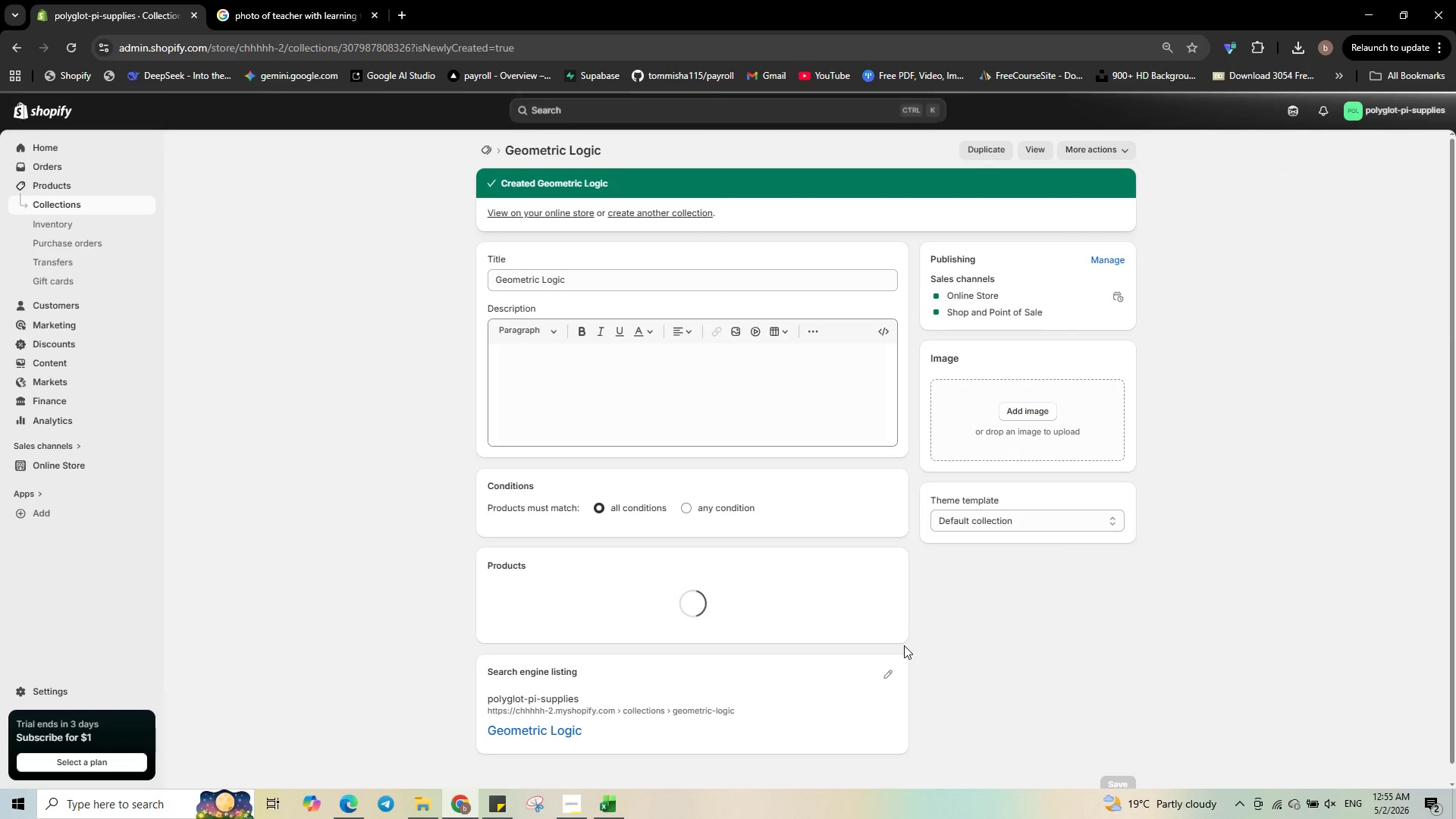 
wait(6.45)
 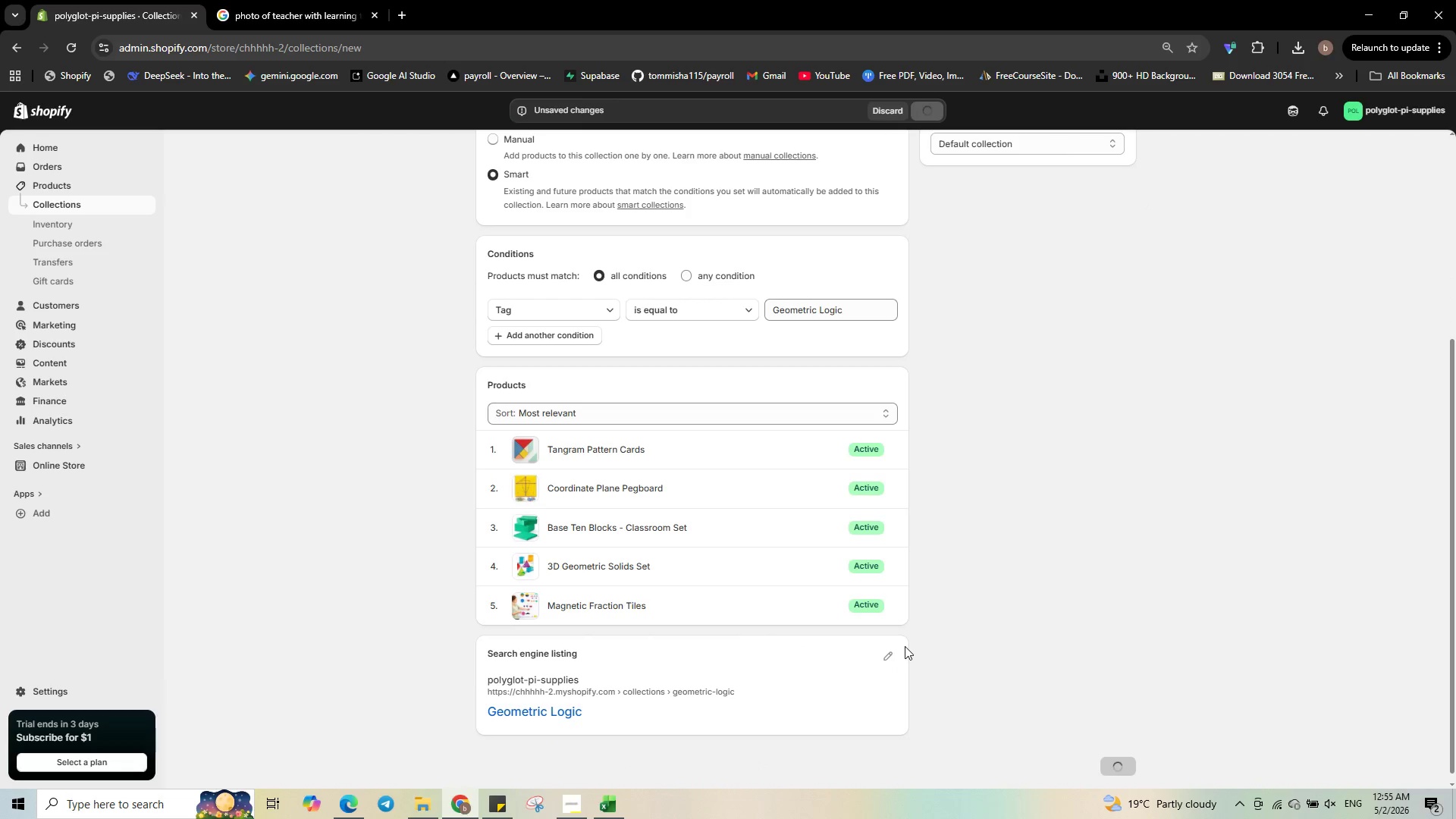 
left_click([70, 204])
 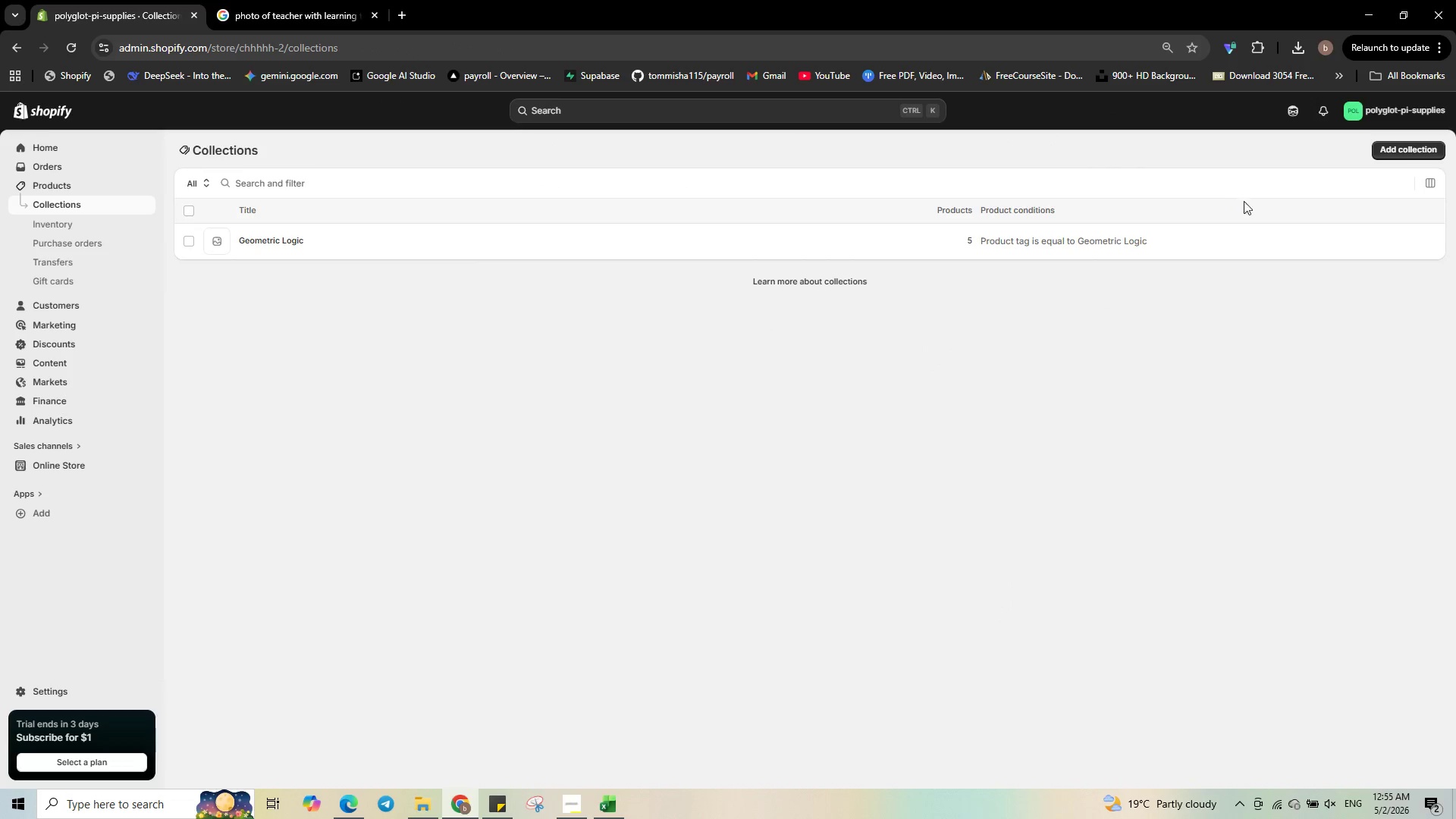 
left_click([1402, 148])
 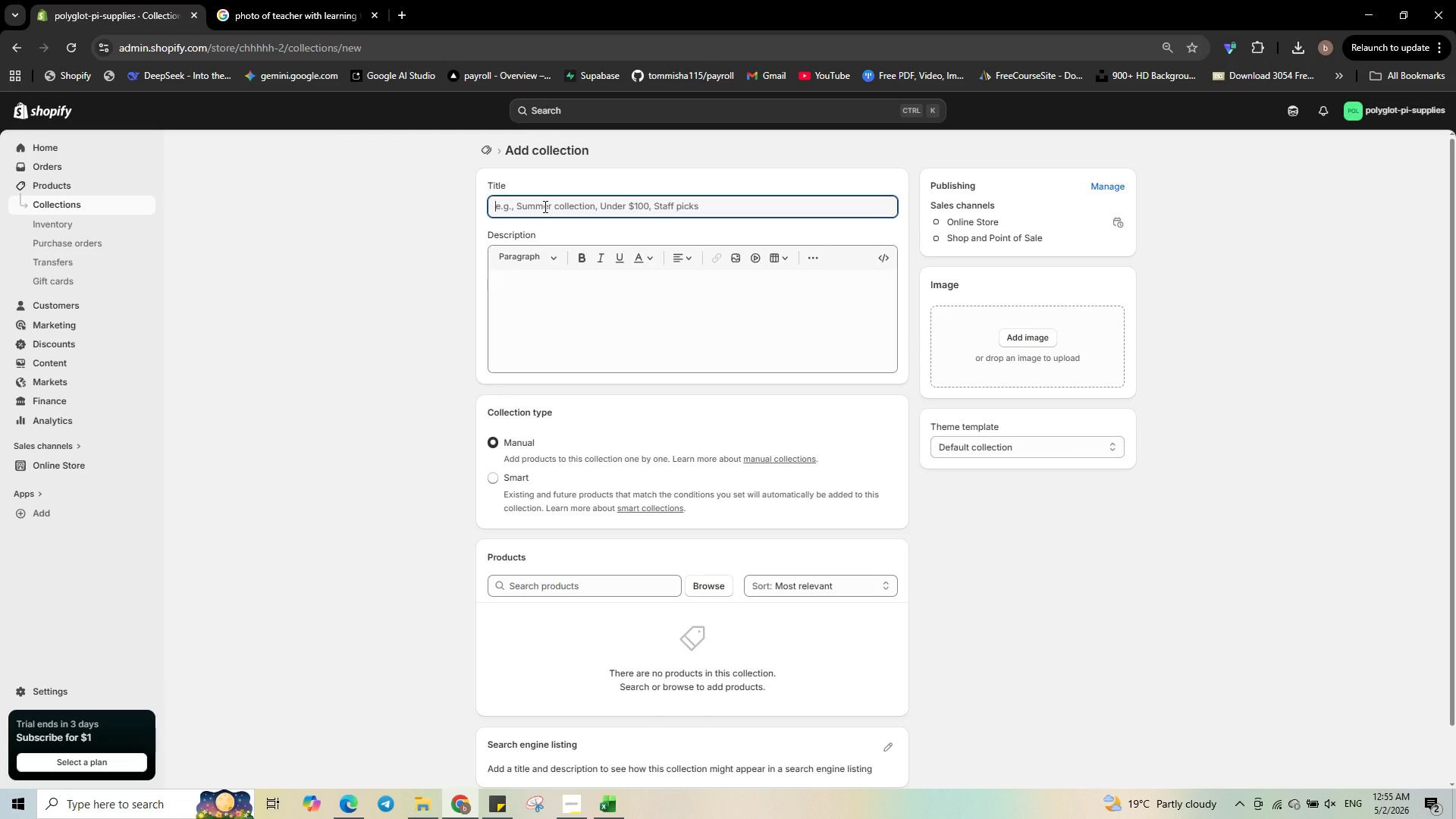 
wait(5.8)
 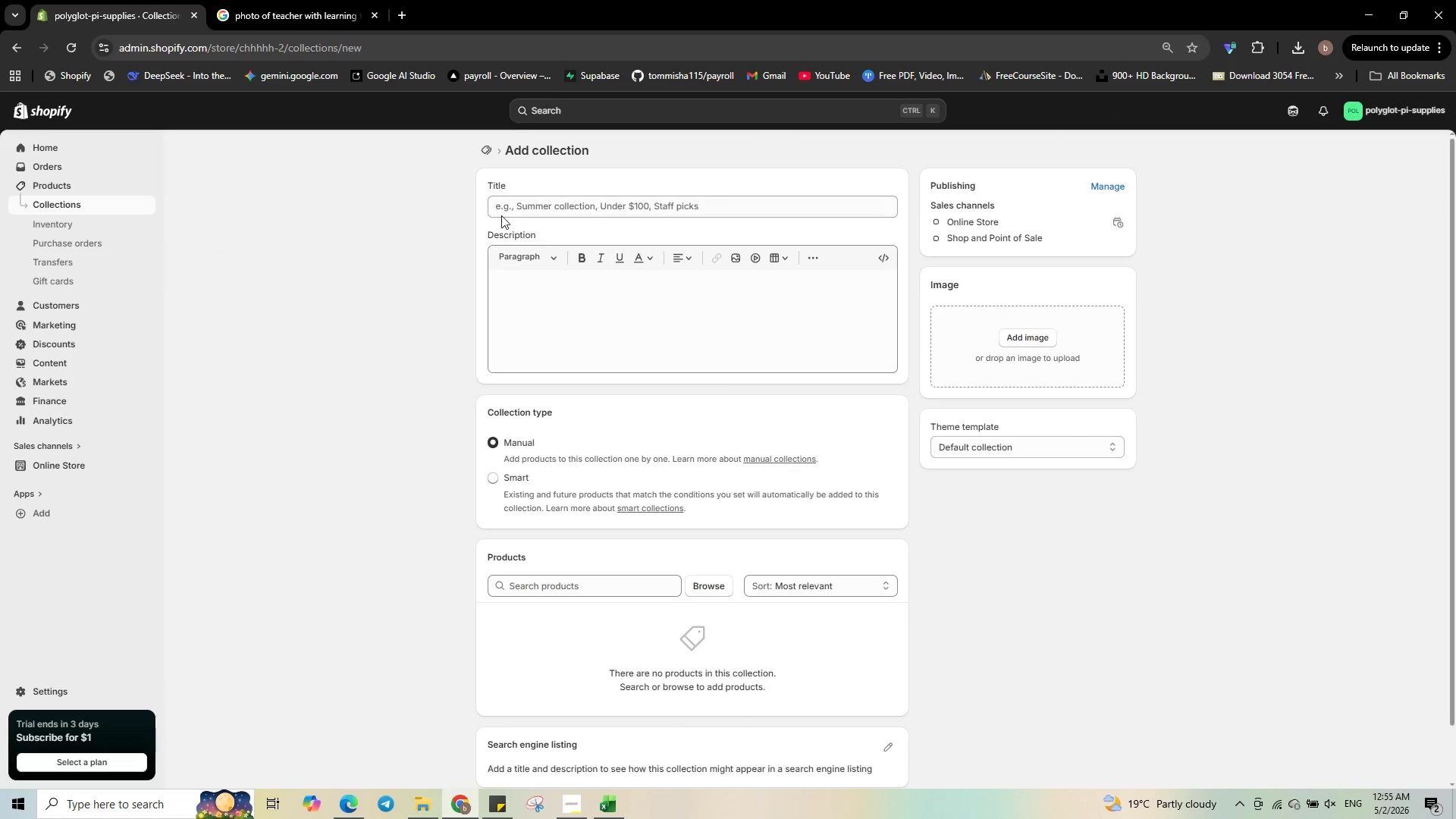 
type(Phon)
 